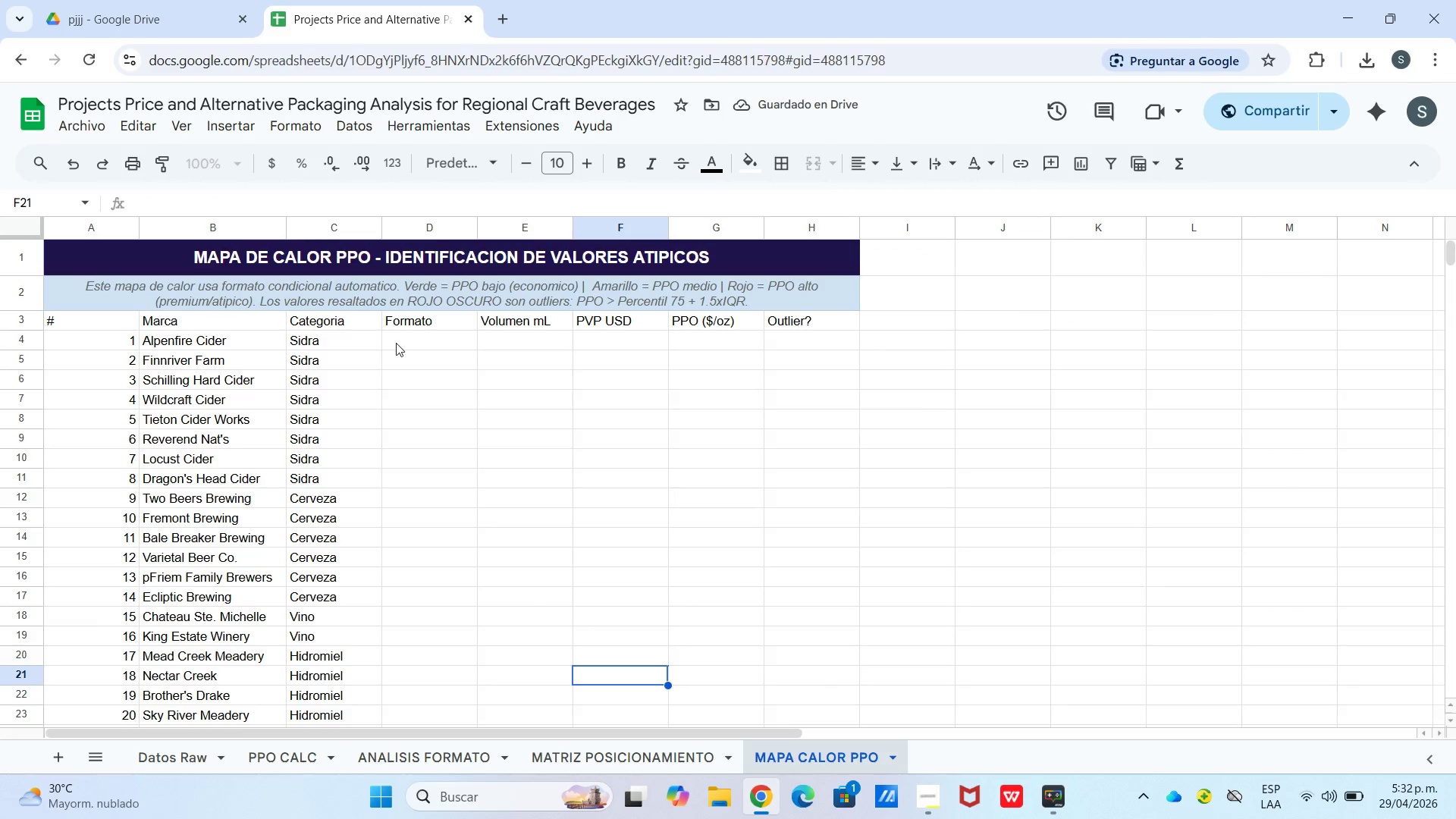 
left_click([397, 344])
 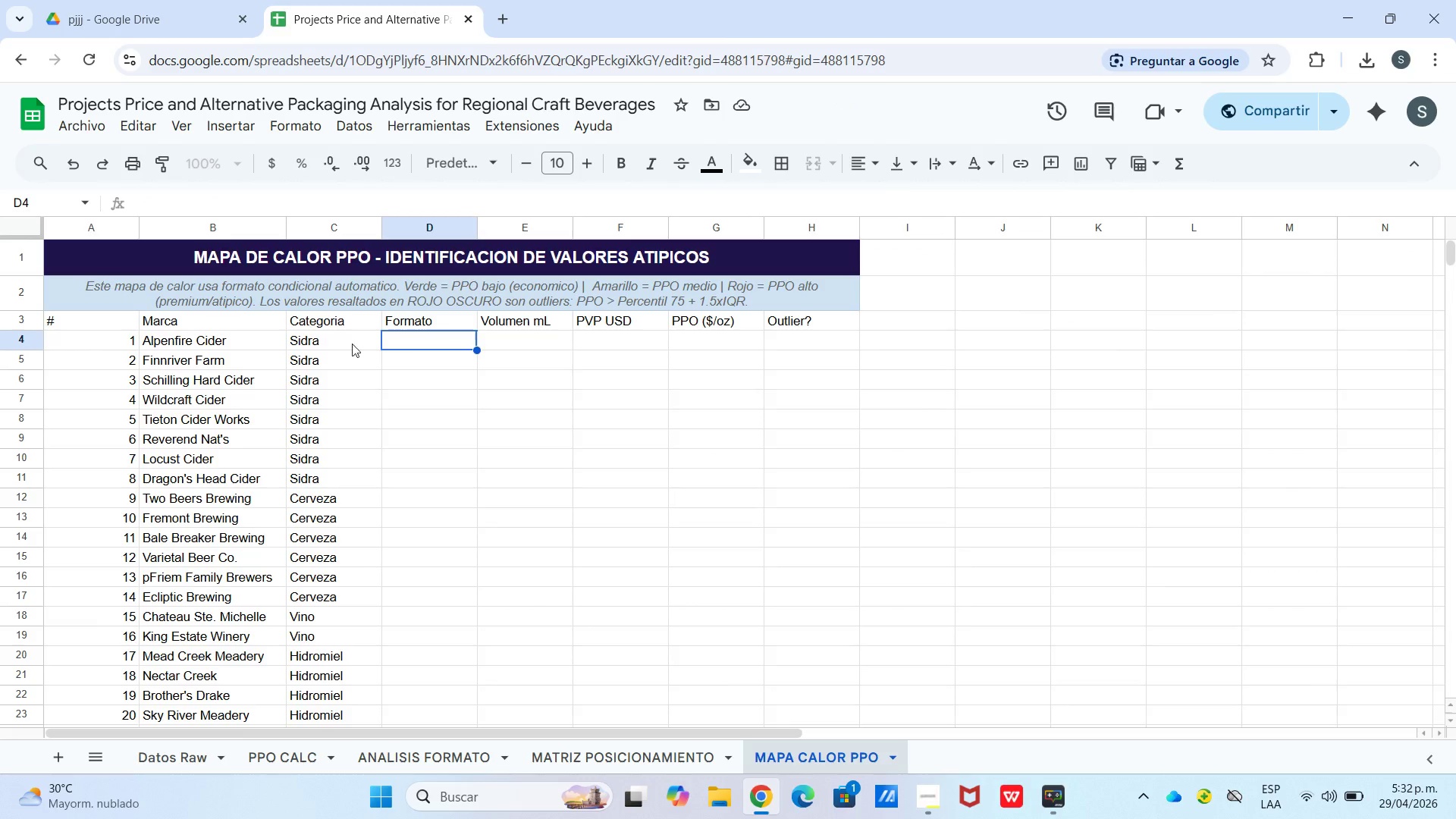 
left_click([371, 340])
 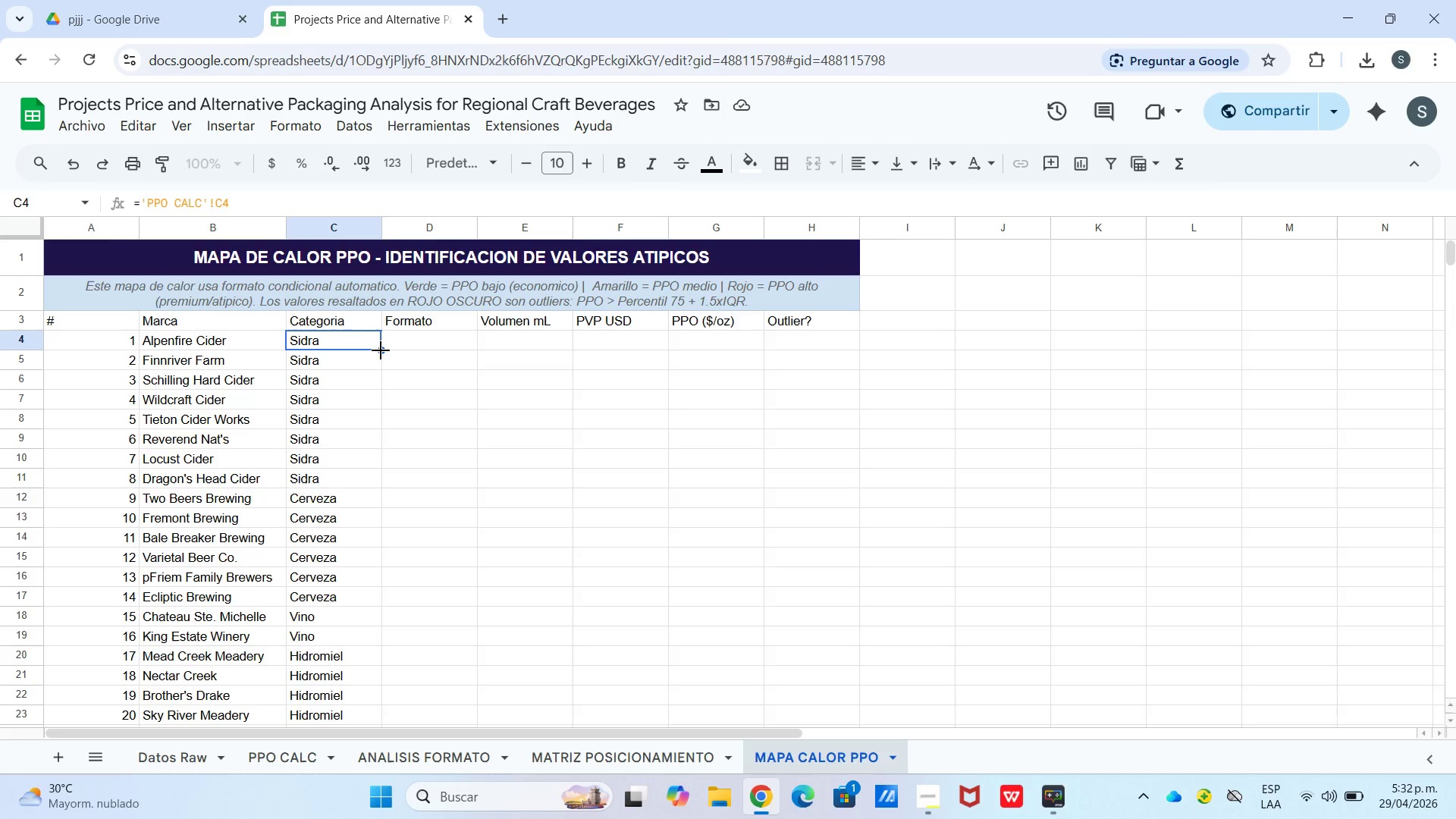 
left_click_drag(start_coordinate=[381, 351], to_coordinate=[427, 352])
 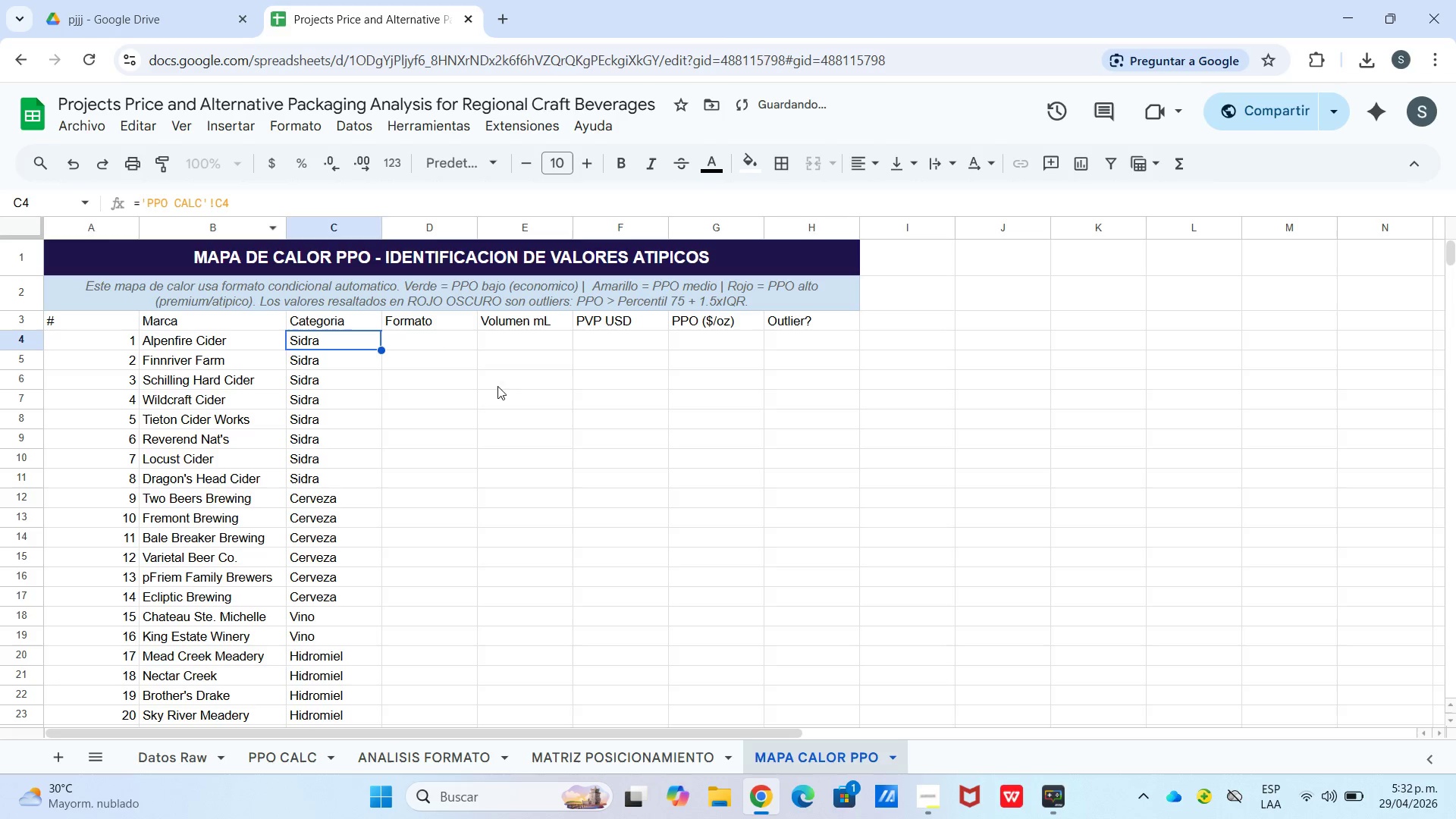 
left_click_drag(start_coordinate=[381, 350], to_coordinate=[409, 344])
 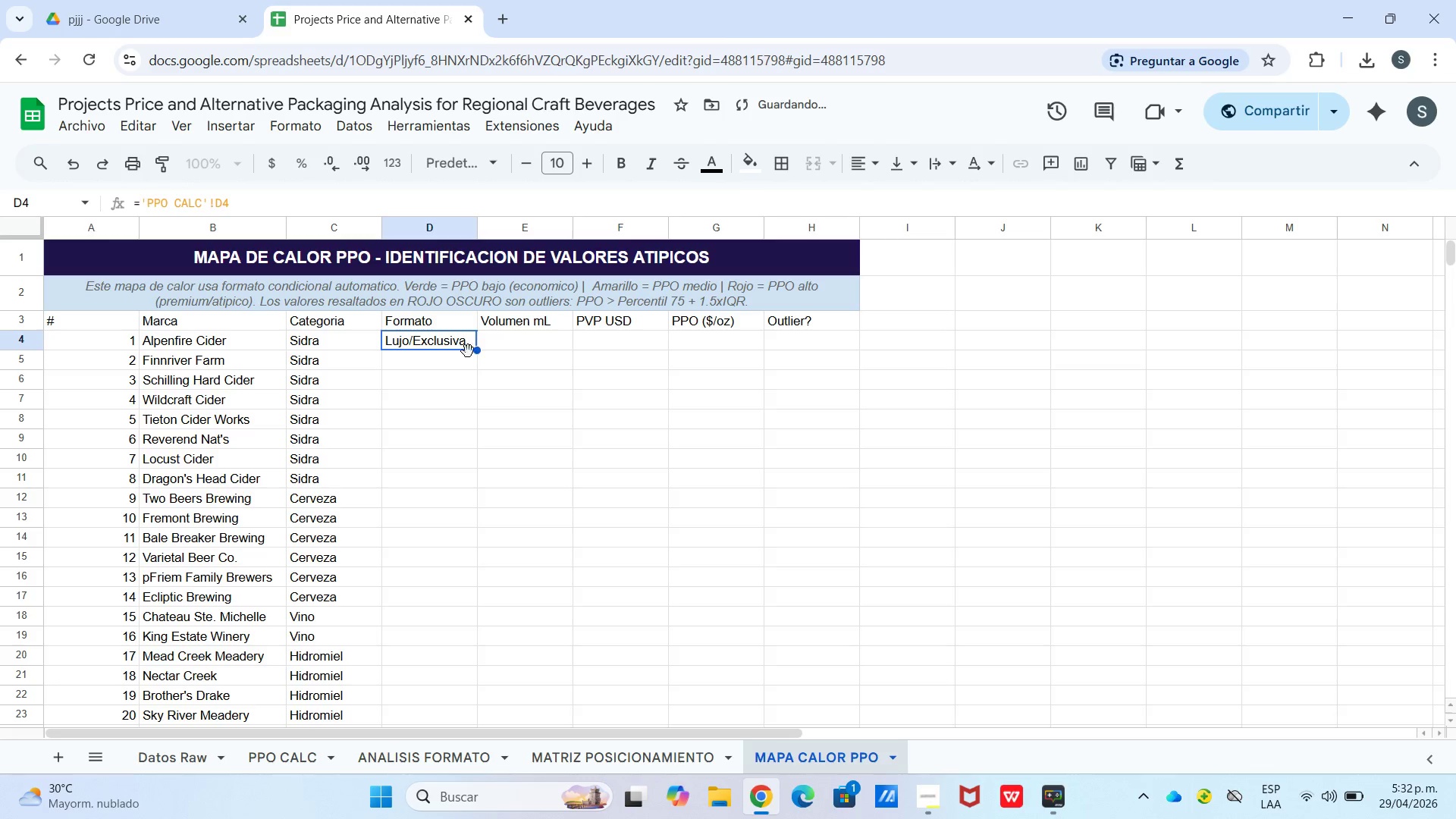 
left_click_drag(start_coordinate=[475, 351], to_coordinate=[484, 350])
 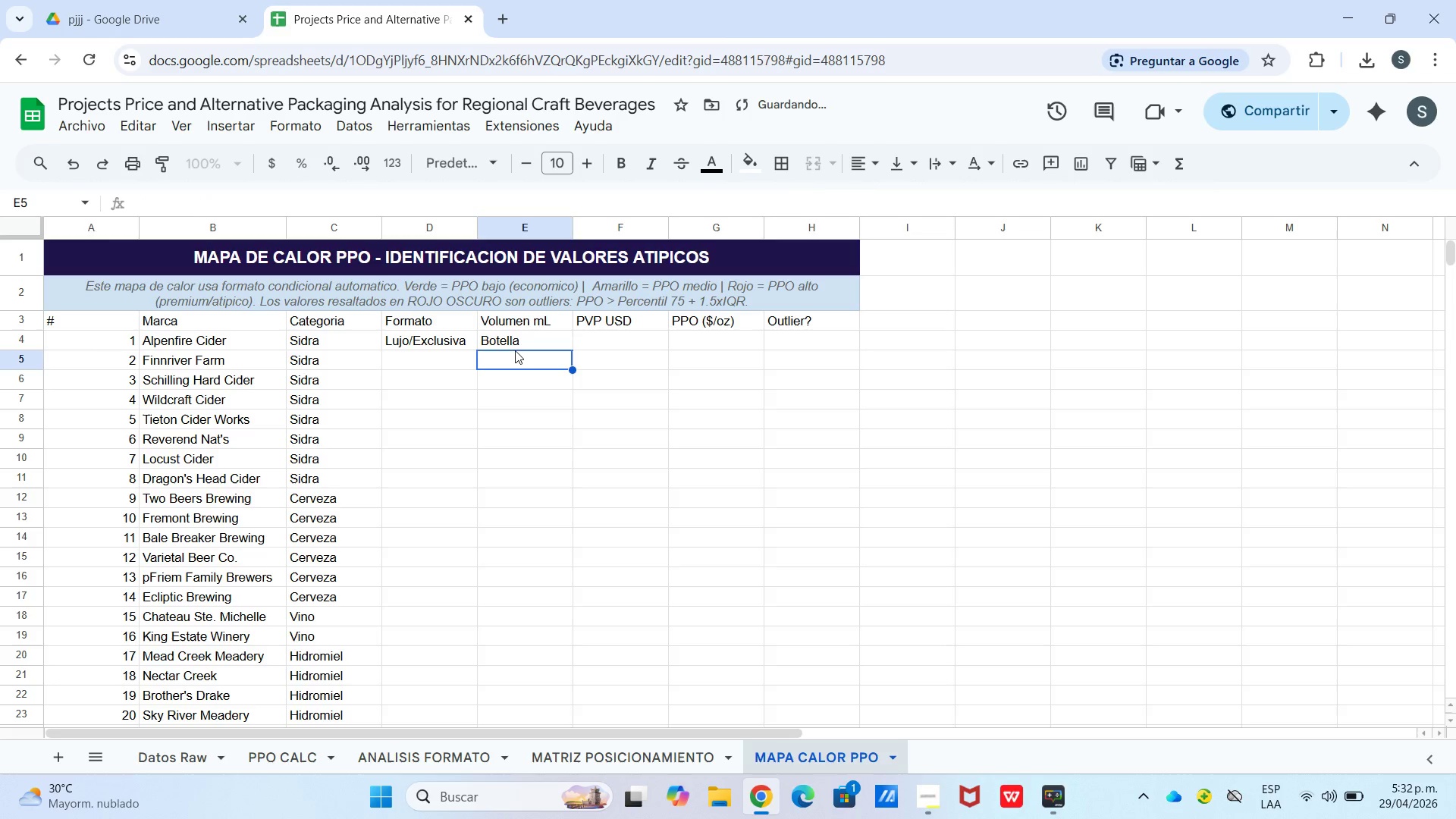 
double_click([511, 339])
 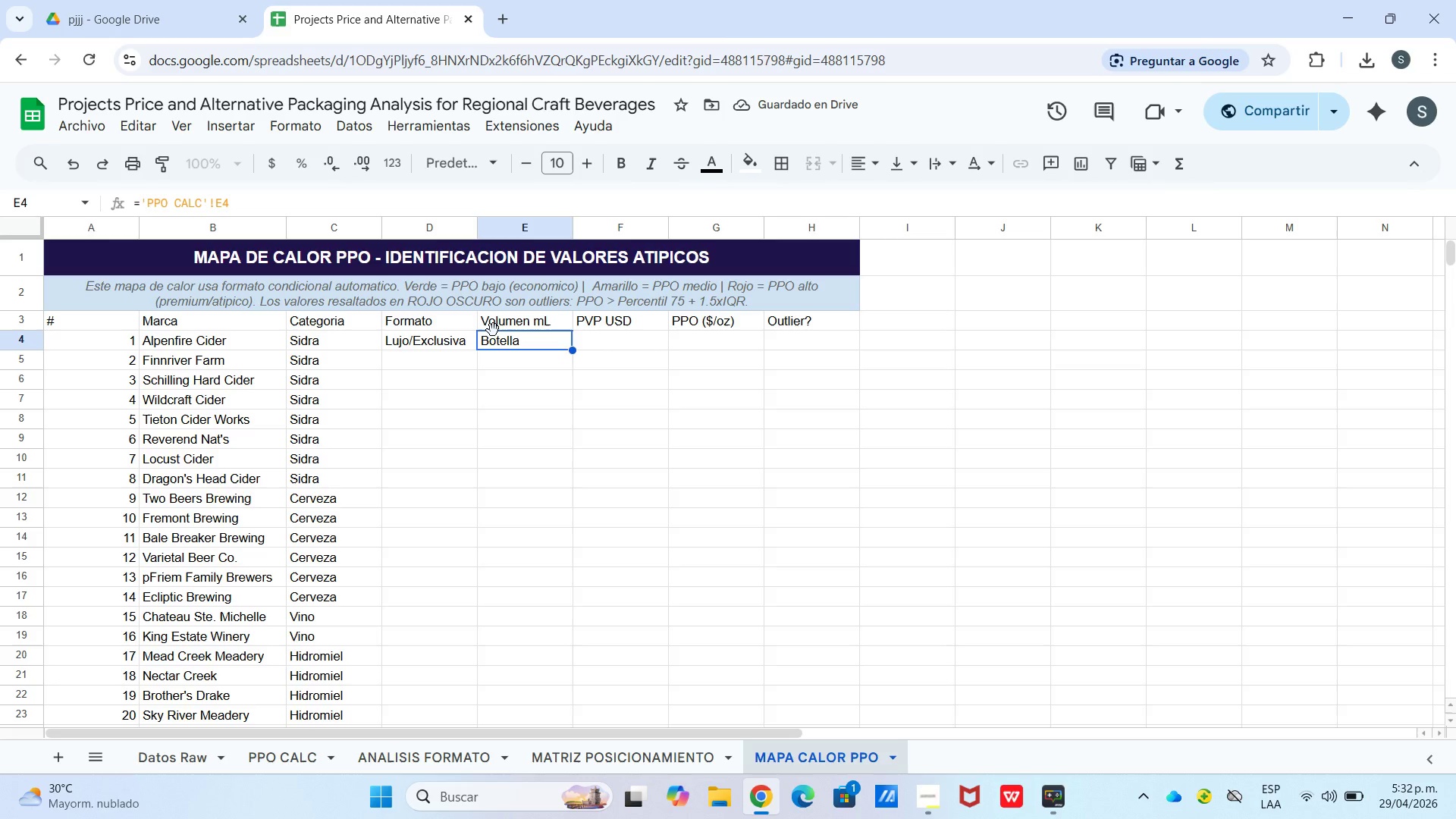 
left_click_drag(start_coordinate=[493, 330], to_coordinate=[442, 339])
 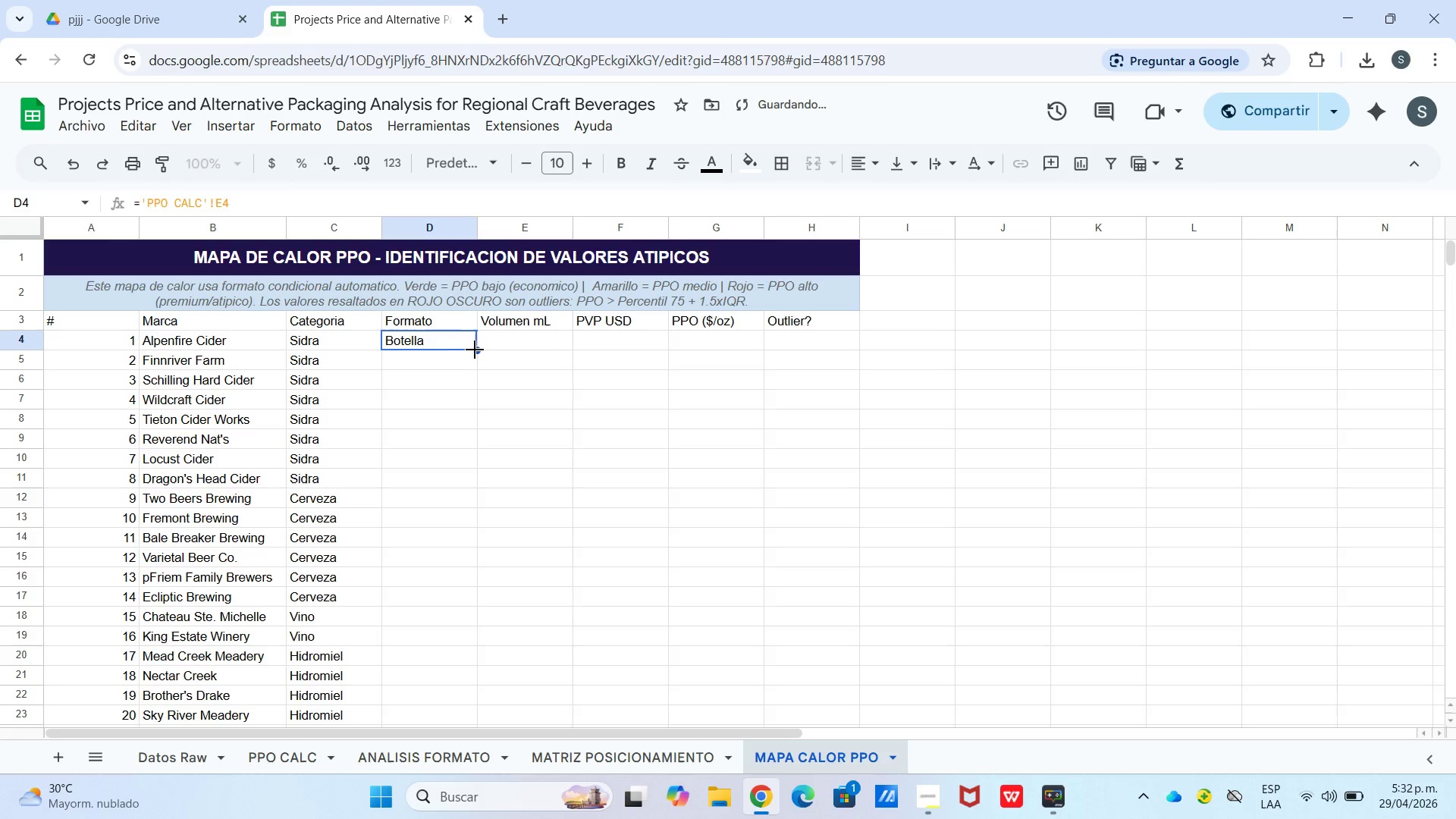 
left_click_drag(start_coordinate=[476, 350], to_coordinate=[431, 618])
 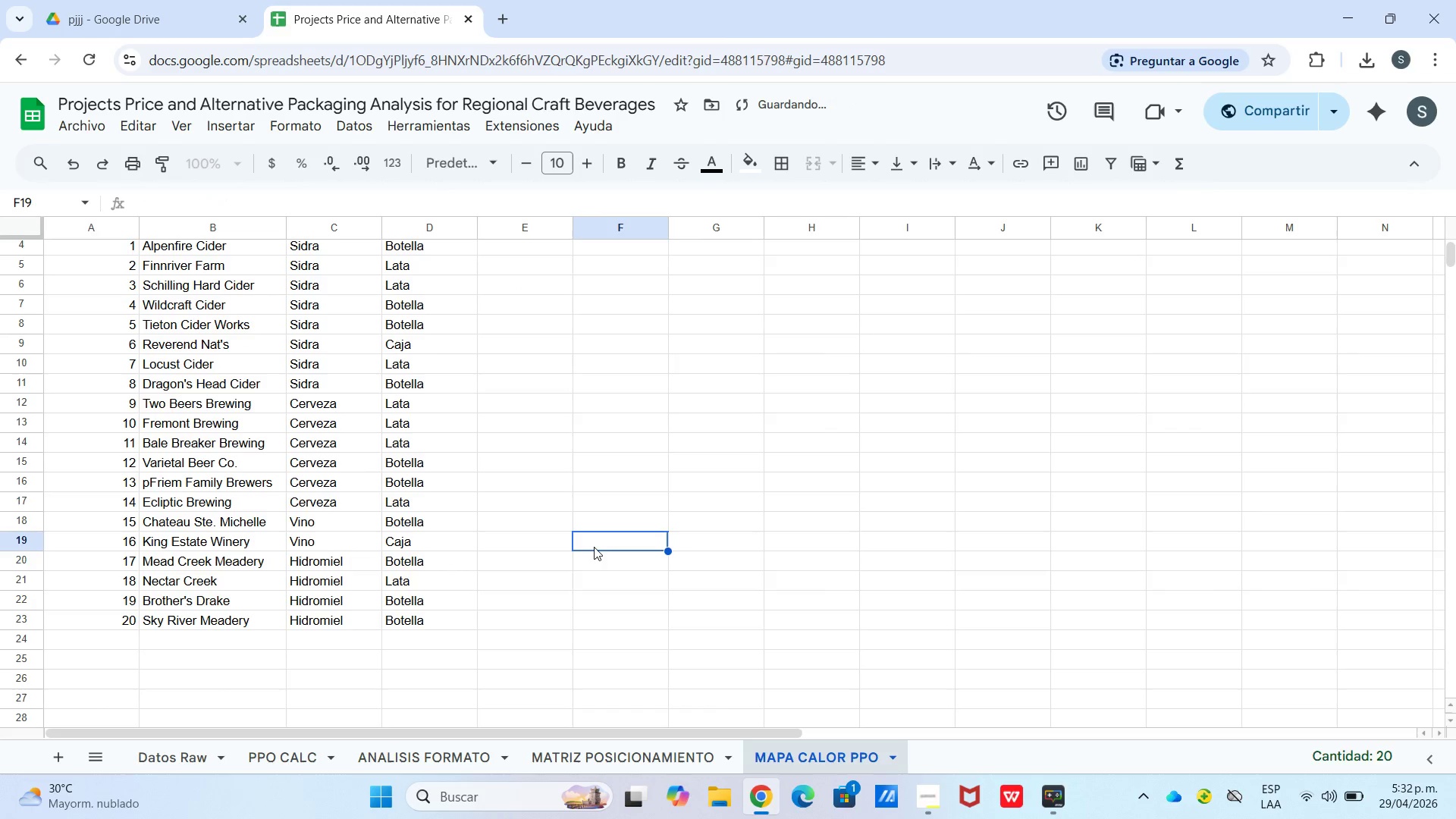 
scroll: coordinate [391, 559], scroll_direction: down, amount: 1.0
 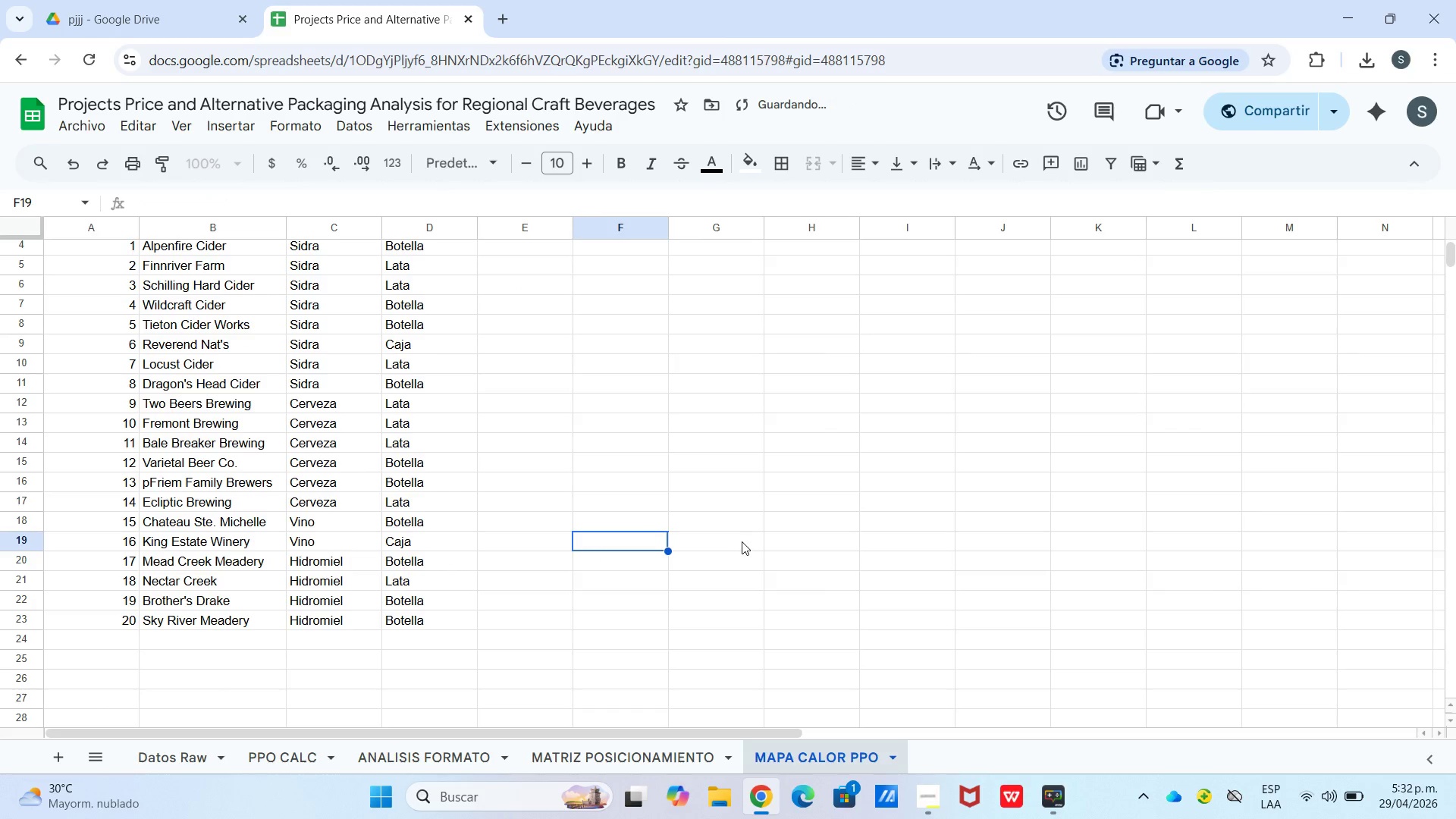 
scroll: coordinate [742, 541], scroll_direction: up, amount: 2.0
 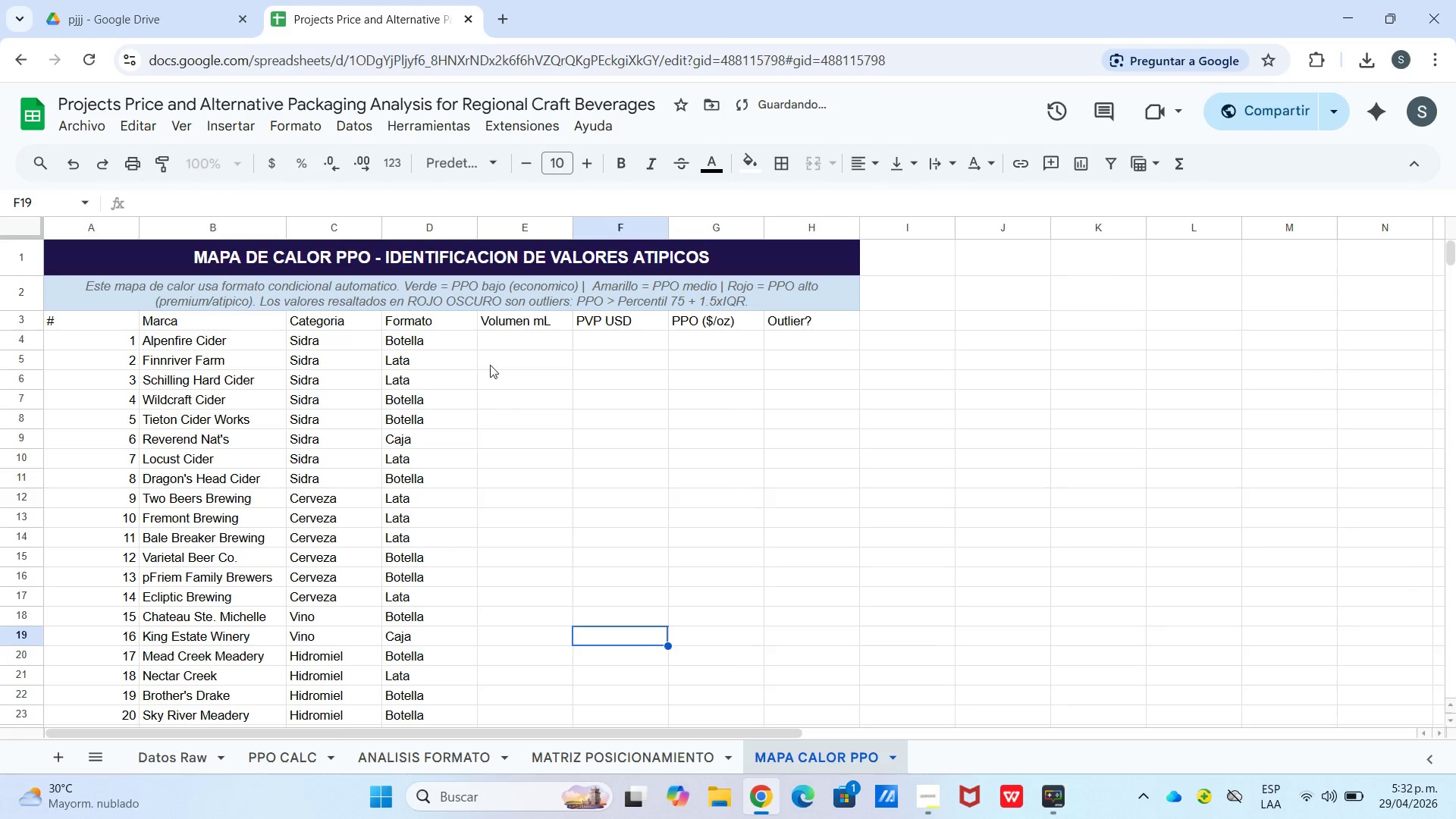 
left_click([500, 337])
 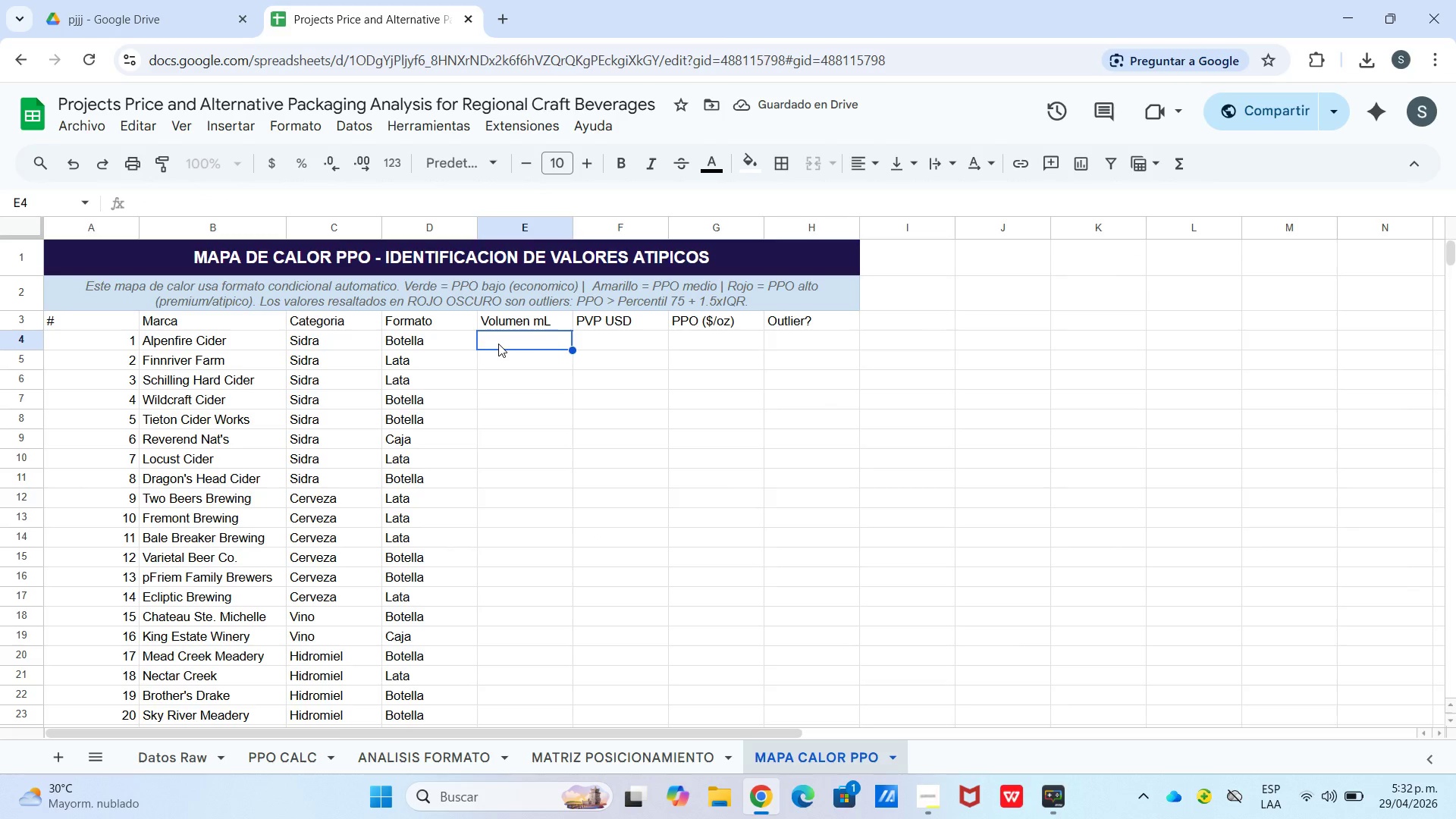 
left_click([400, 330])
 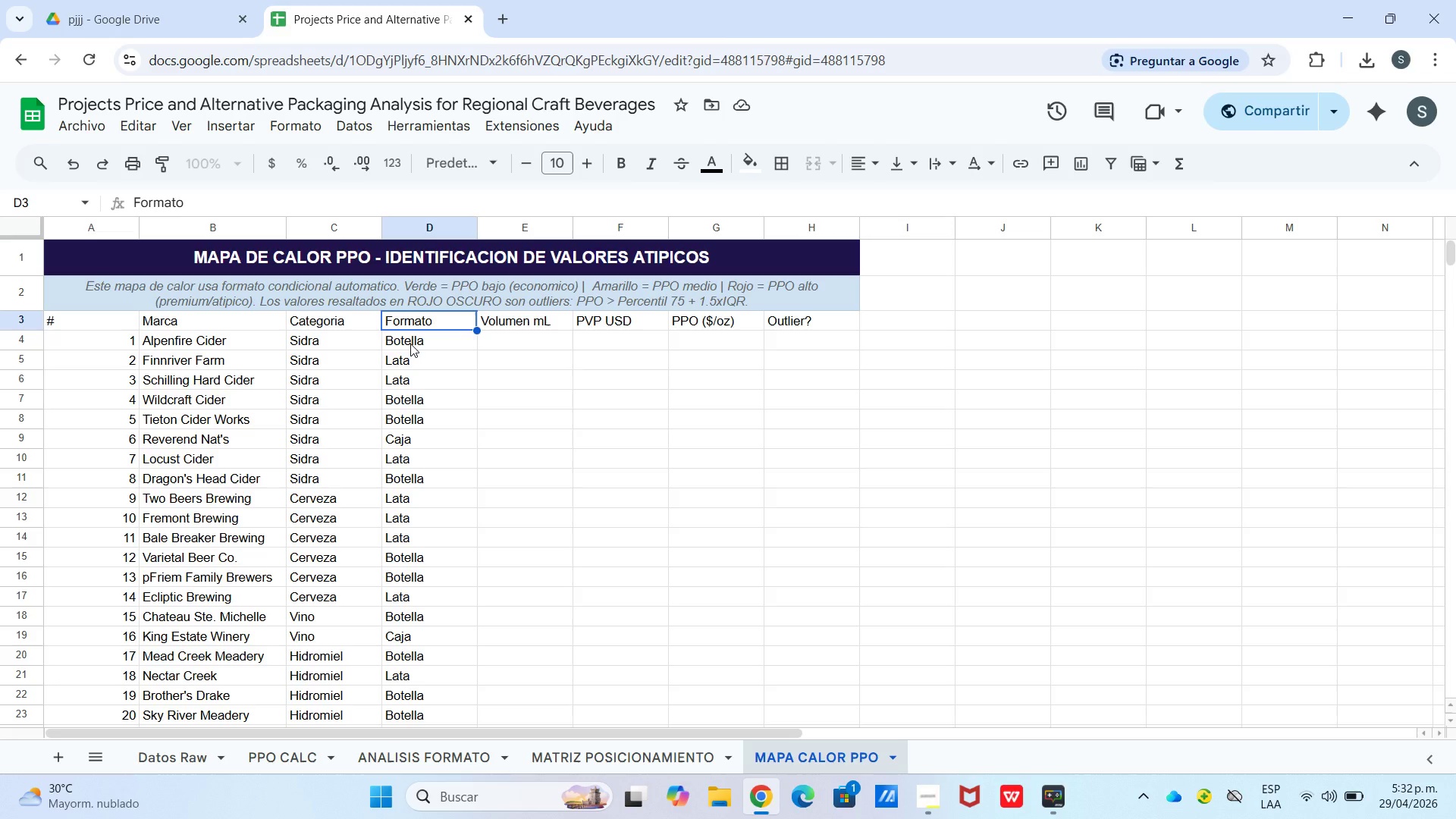 
left_click([413, 352])
 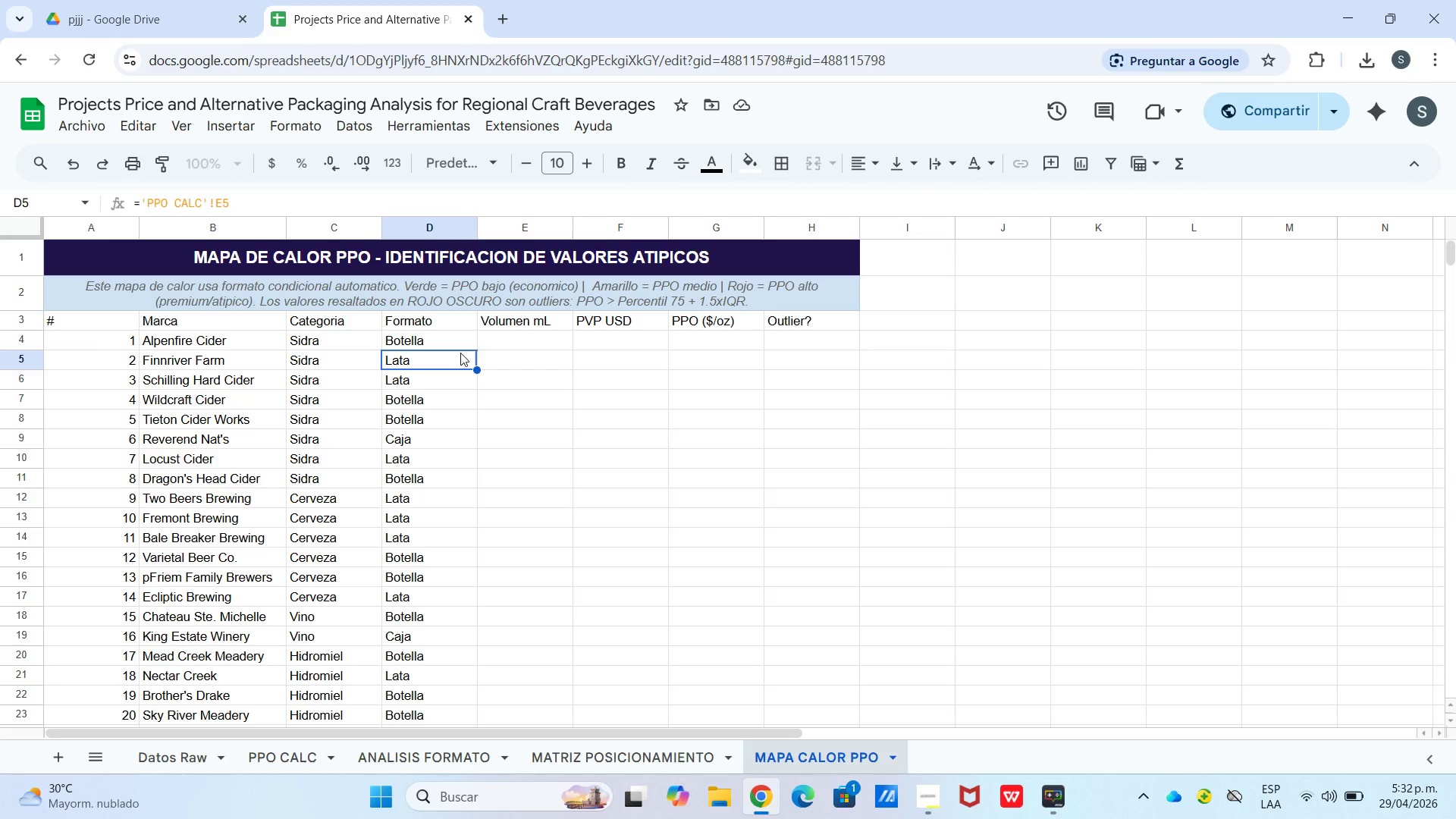 
left_click([455, 345])
 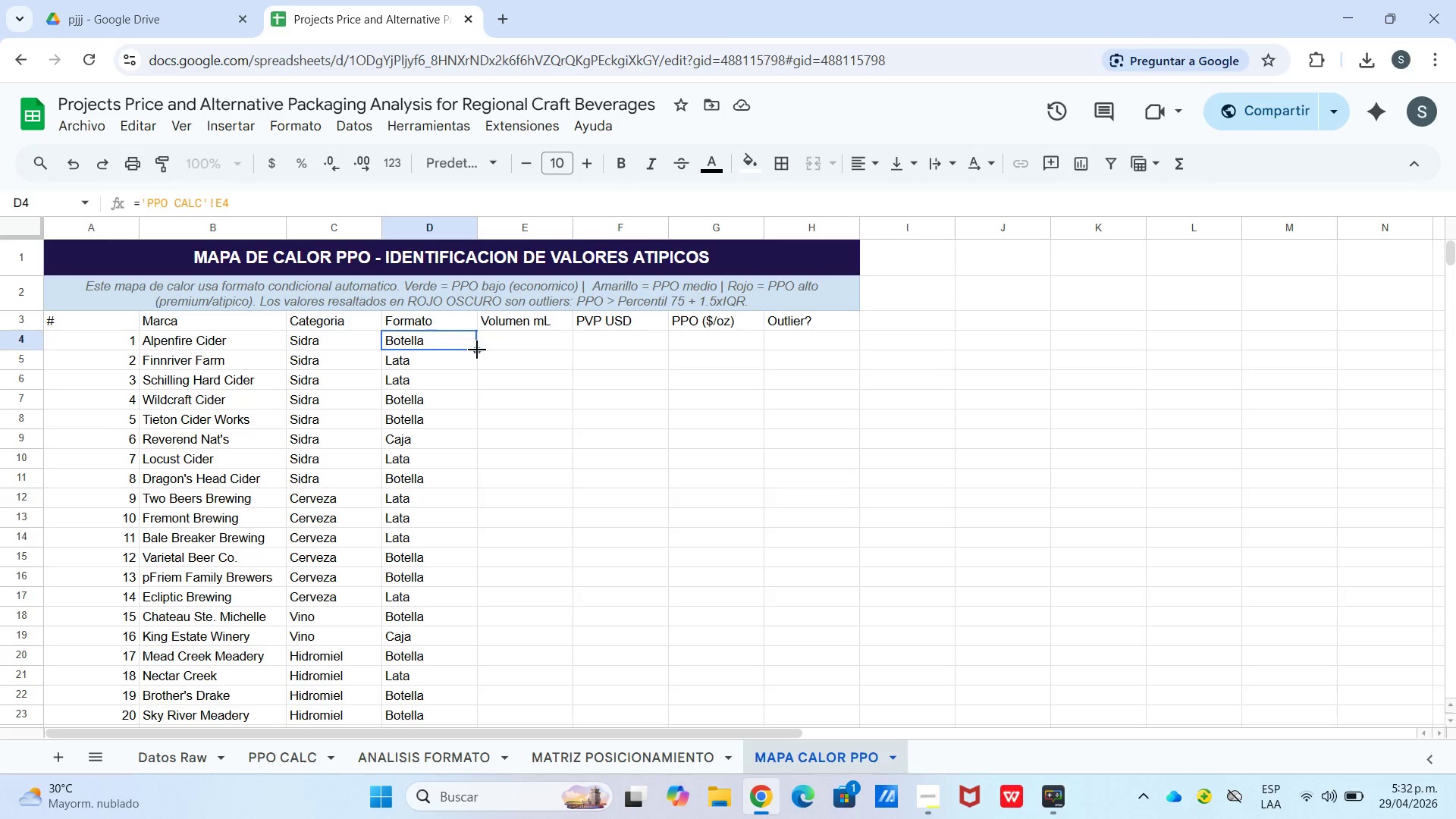 
left_click_drag(start_coordinate=[478, 350], to_coordinate=[500, 352])
 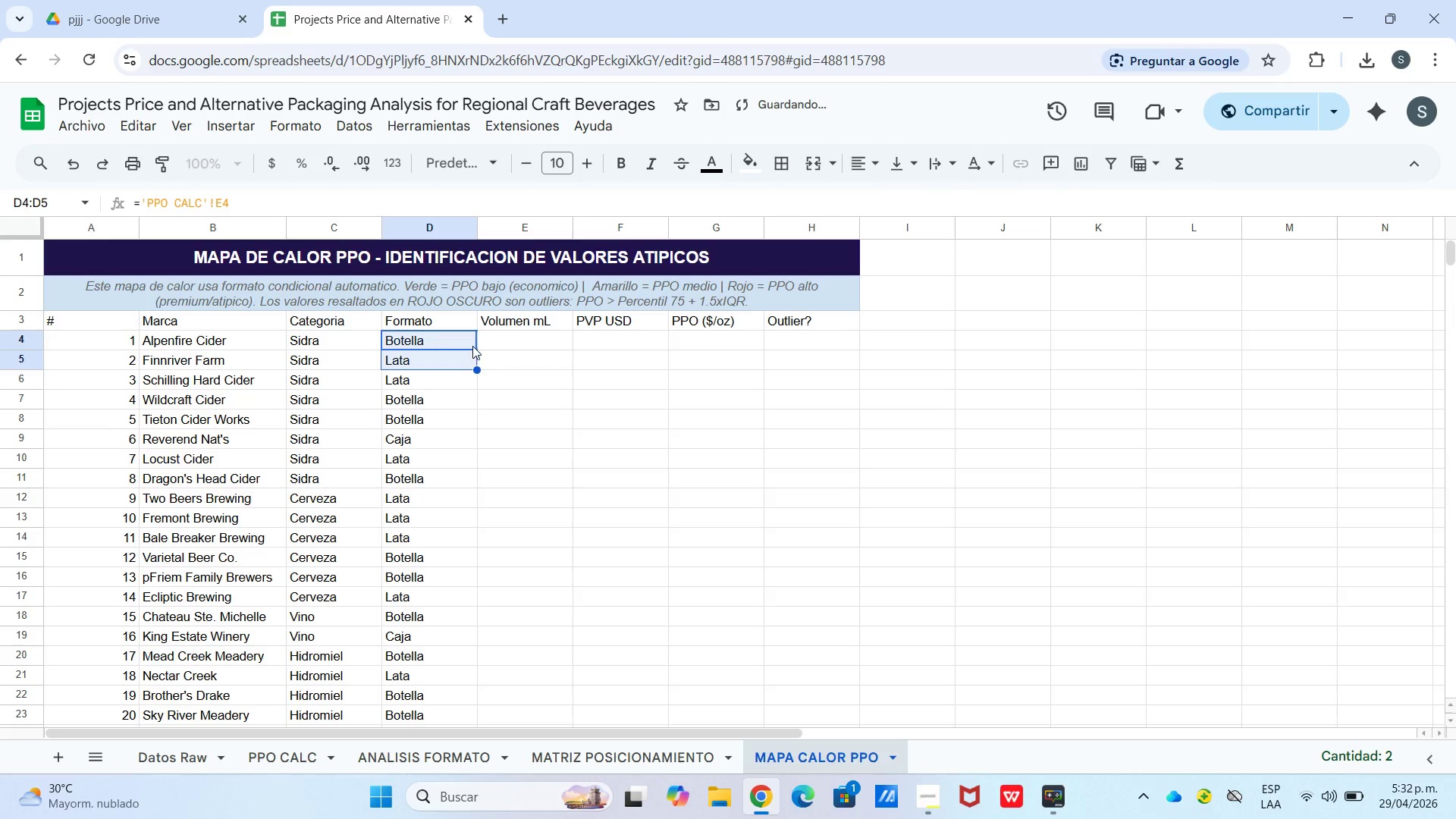 
left_click([464, 341])
 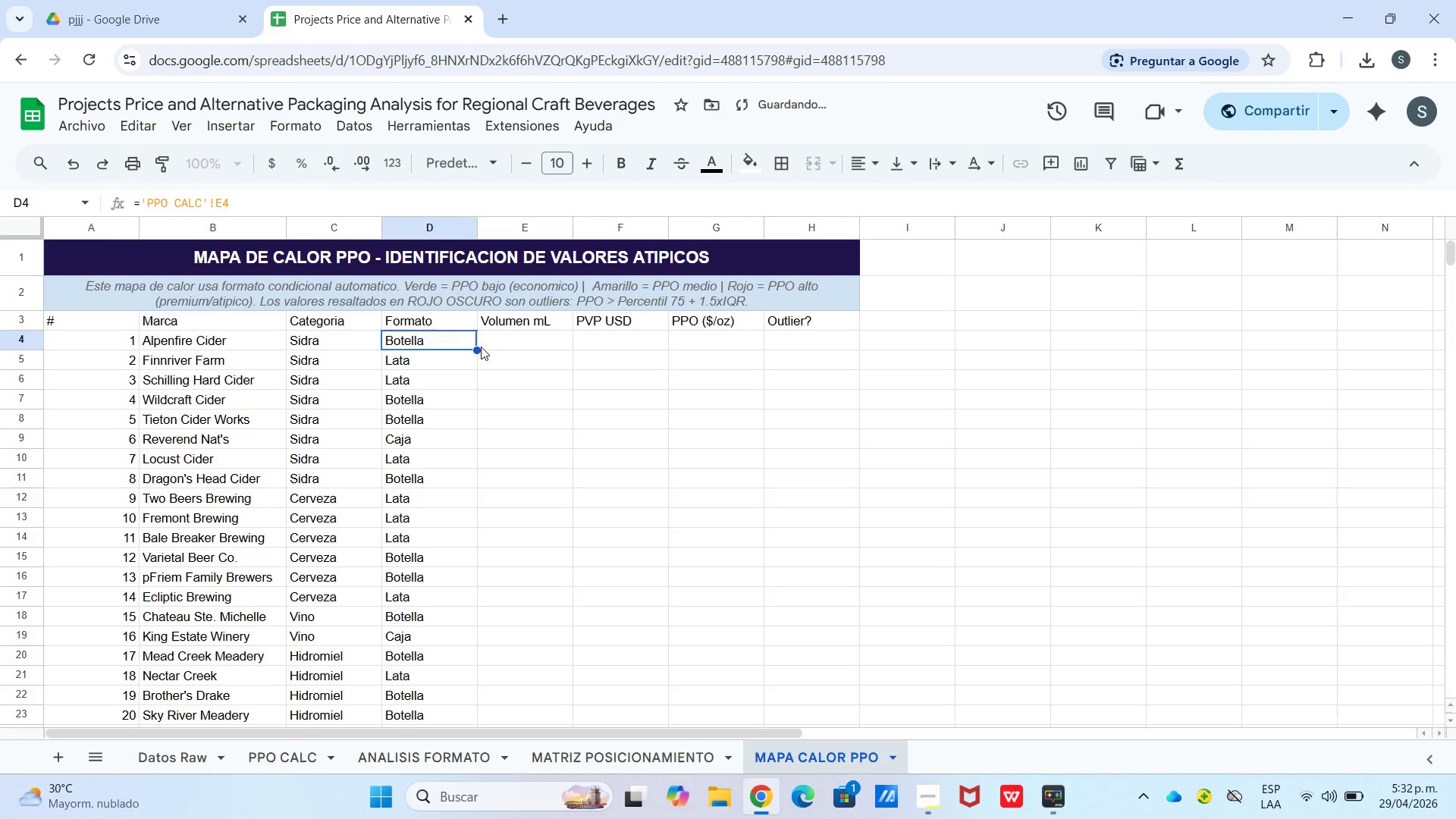 
left_click([481, 347])
 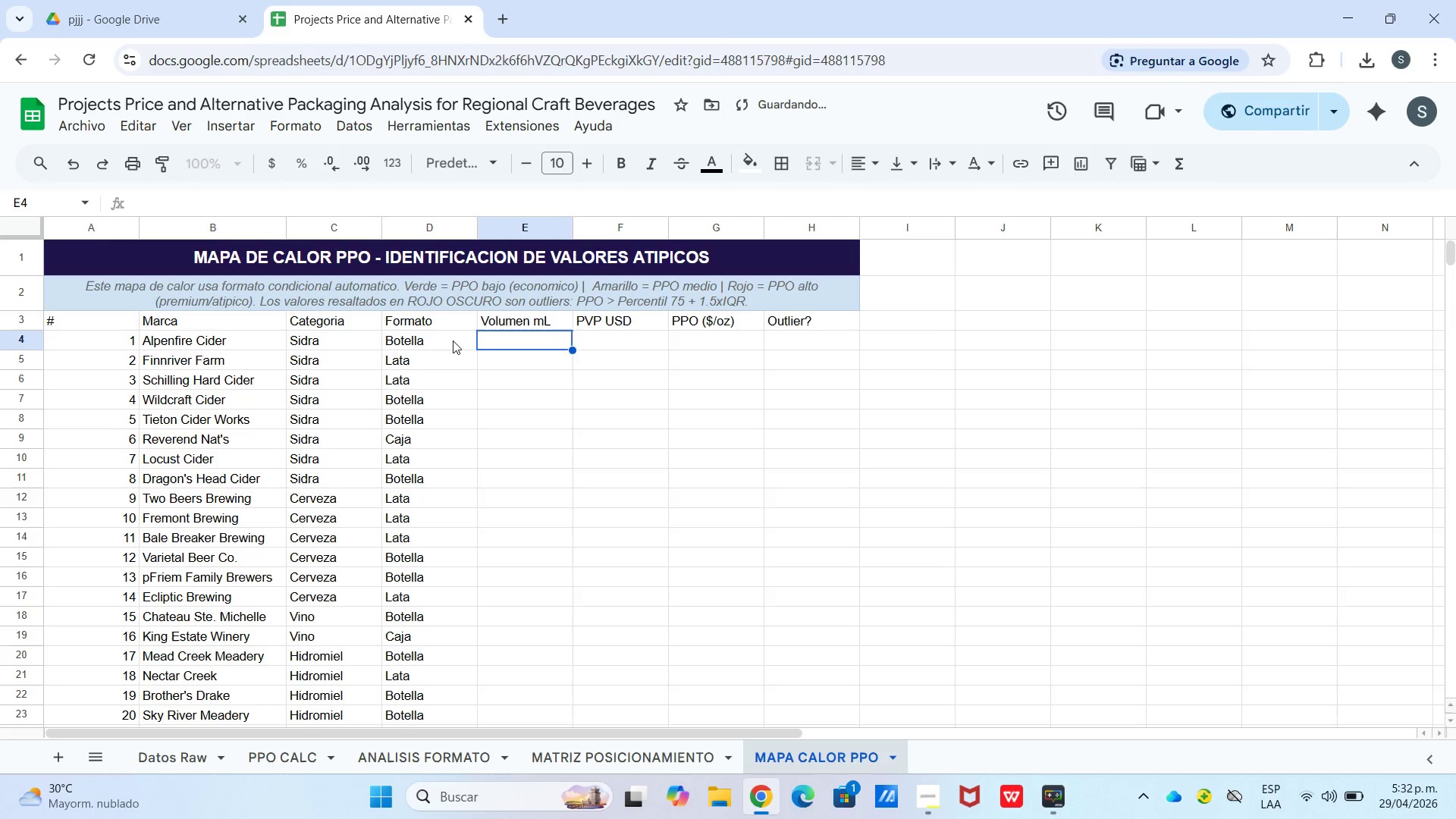 
left_click([453, 340])
 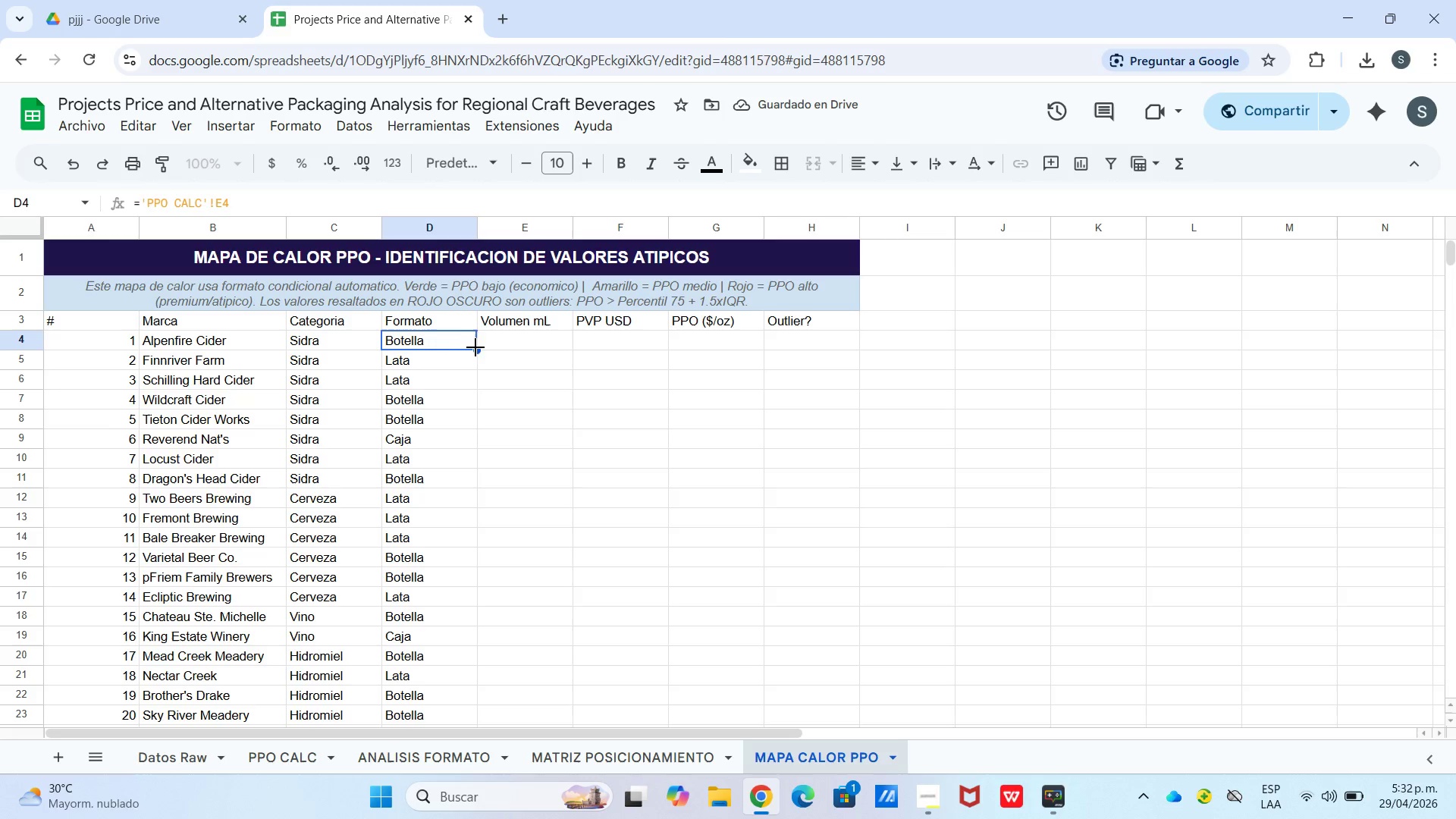 
left_click_drag(start_coordinate=[477, 349], to_coordinate=[497, 349])
 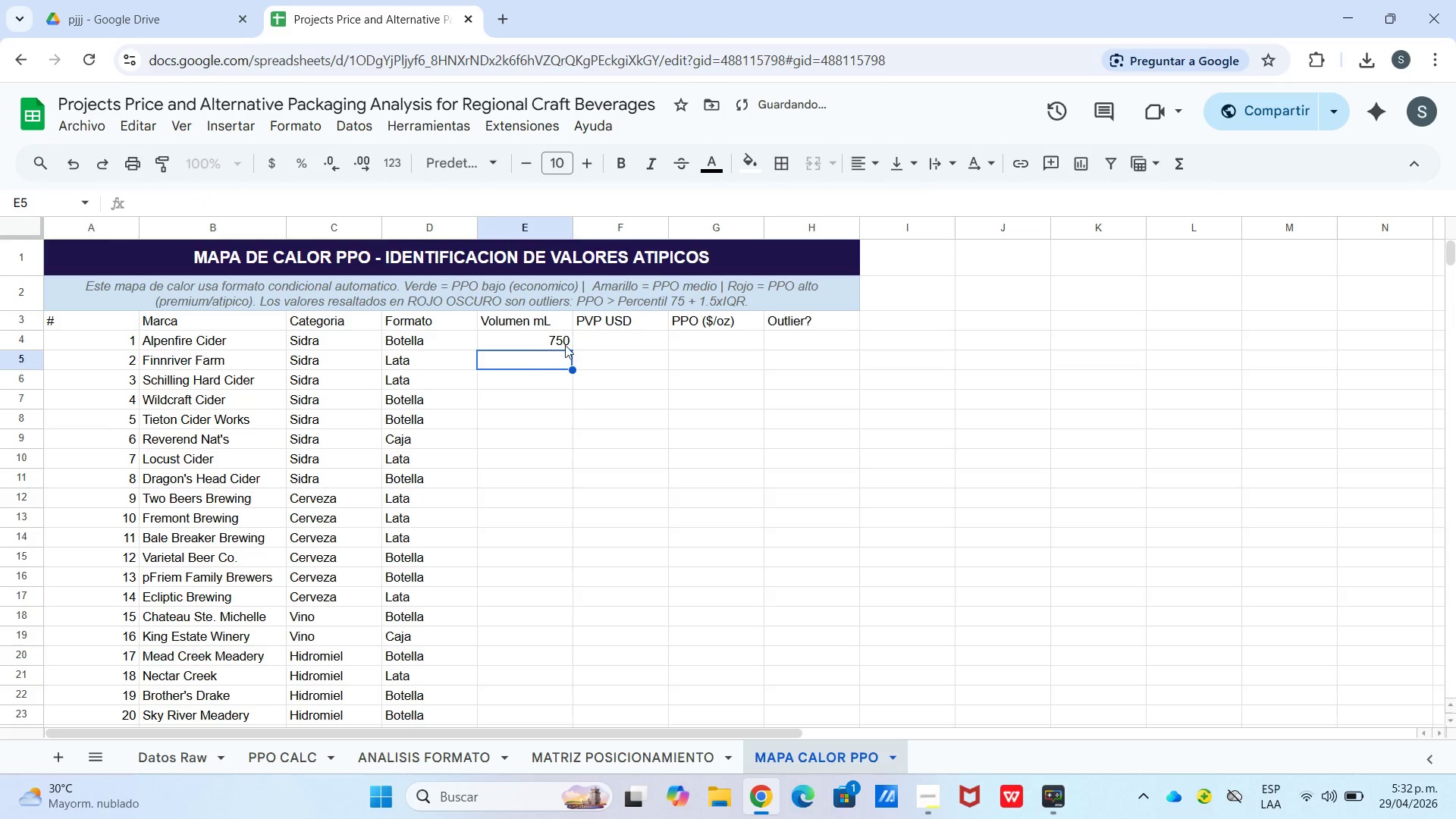 
triple_click([565, 344])
 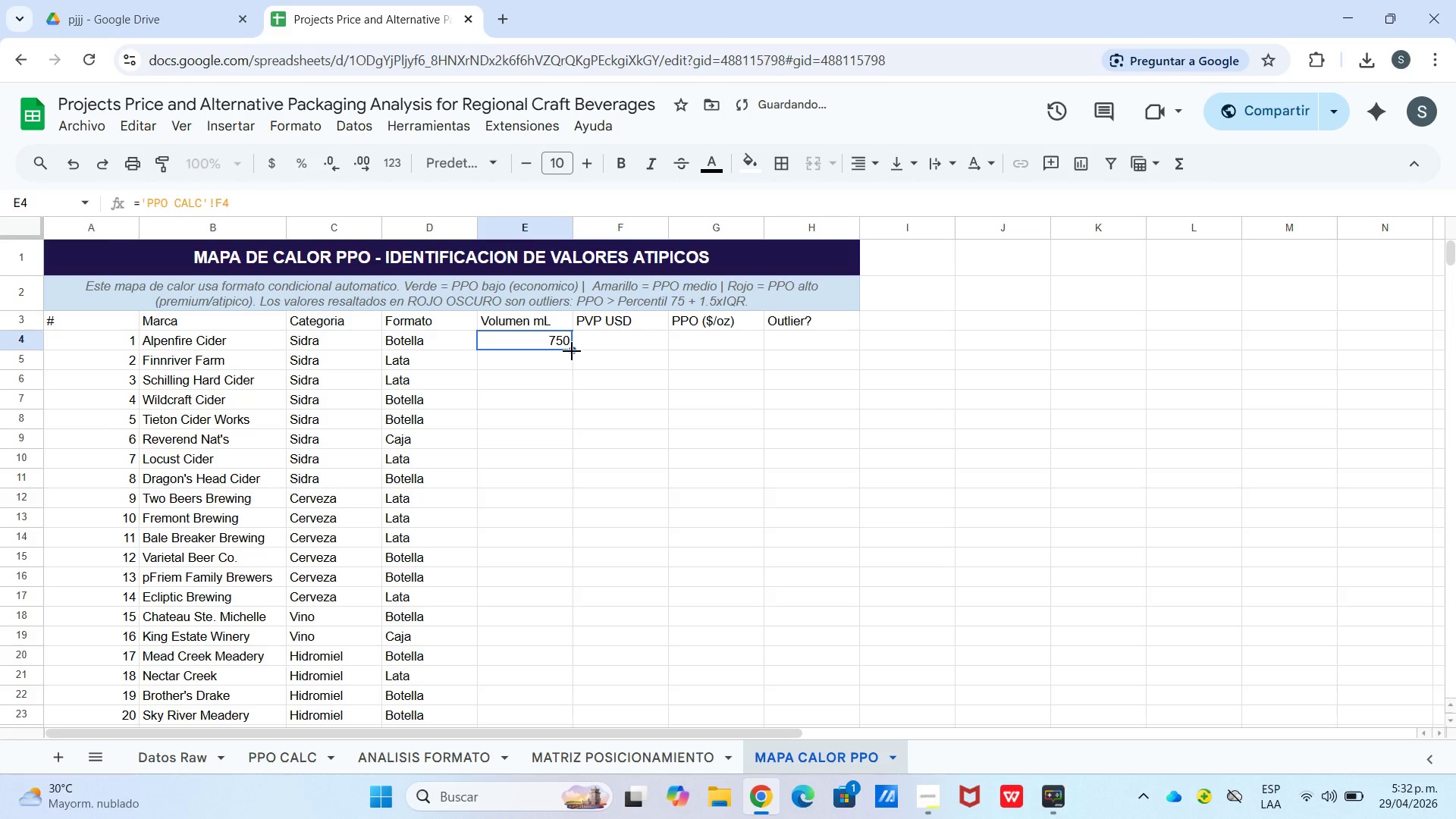 
left_click_drag(start_coordinate=[572, 351], to_coordinate=[549, 519])
 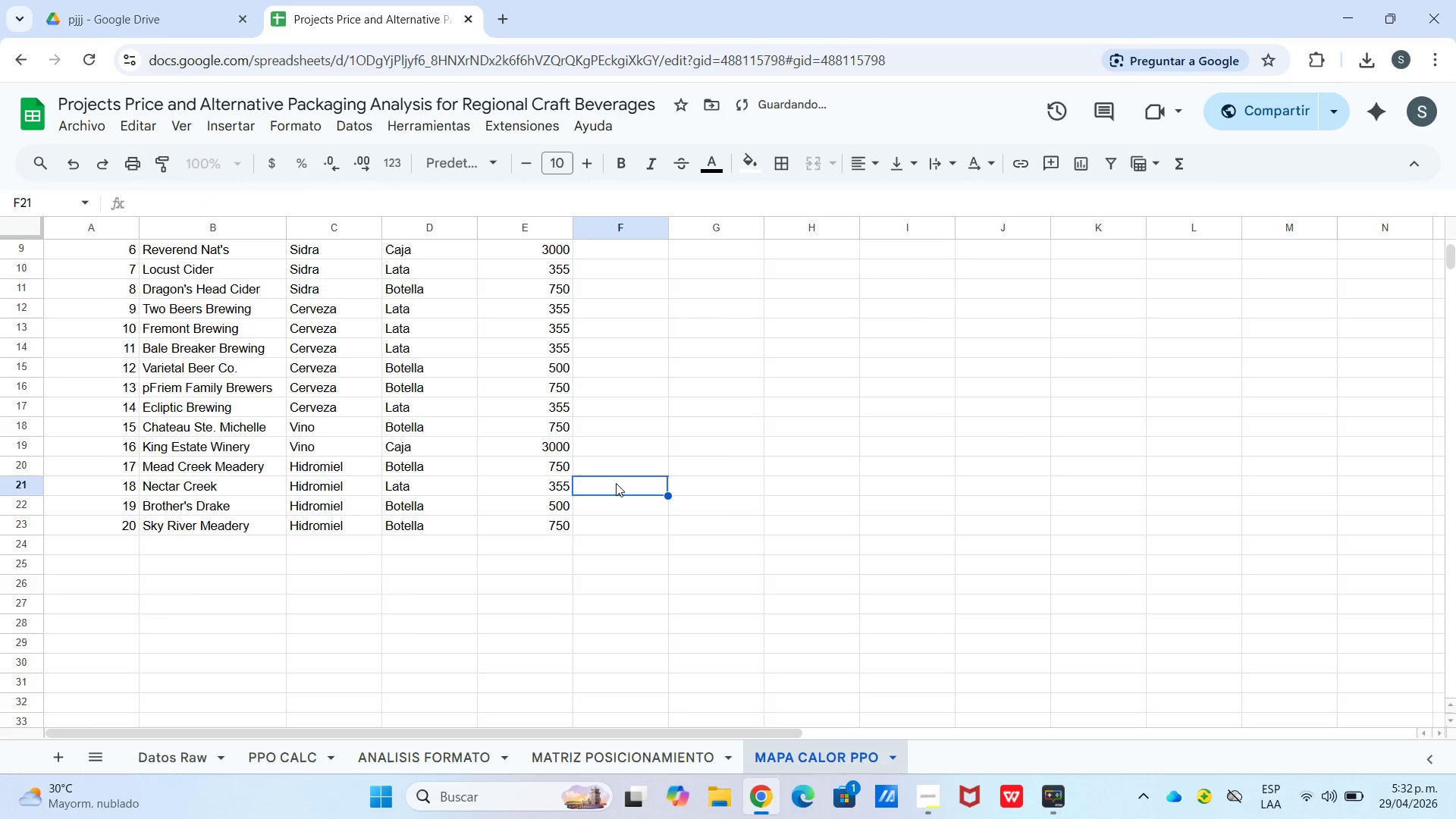 
scroll: coordinate [549, 480], scroll_direction: down, amount: 2.0
 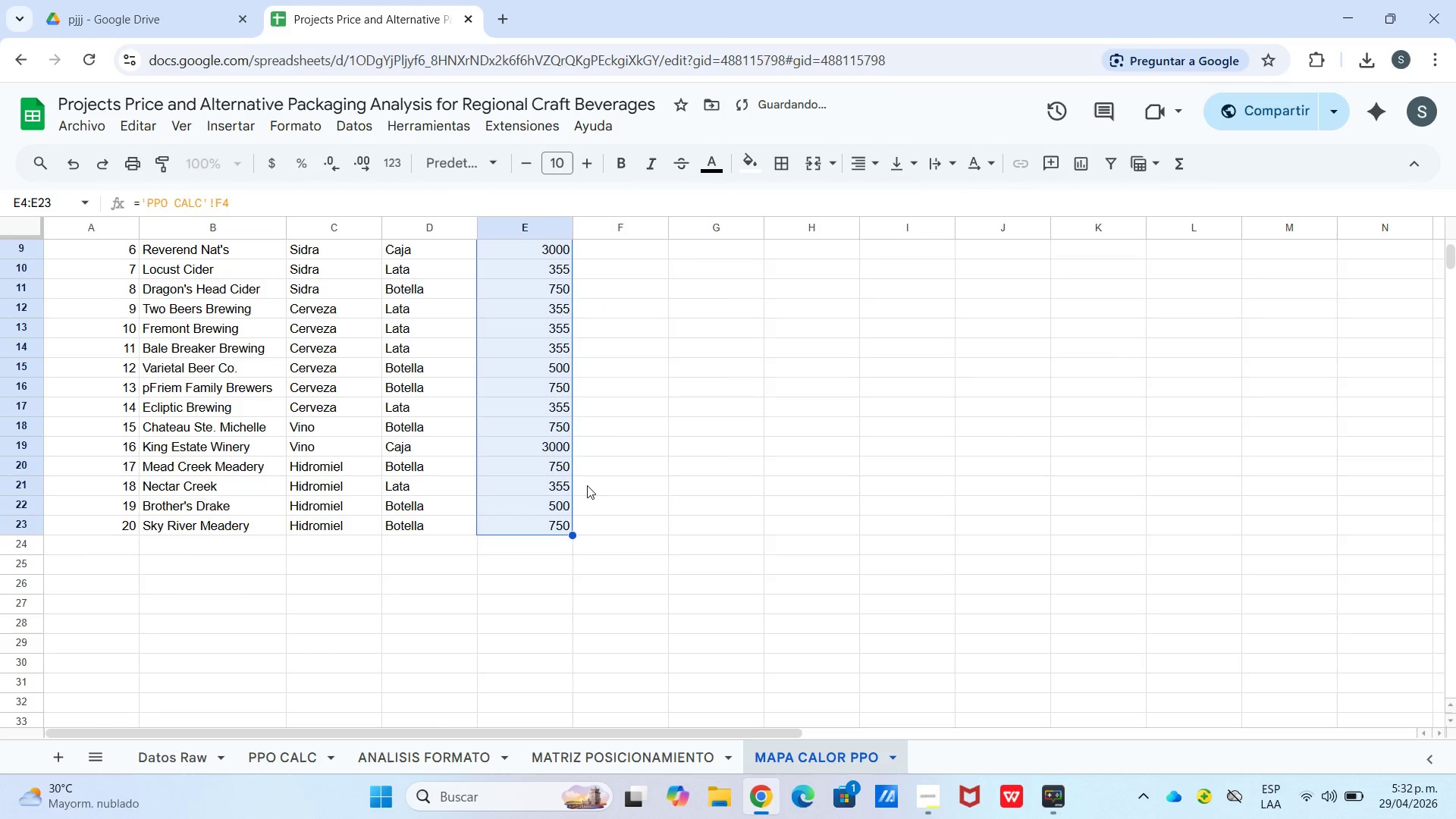 
left_click([585, 346])
 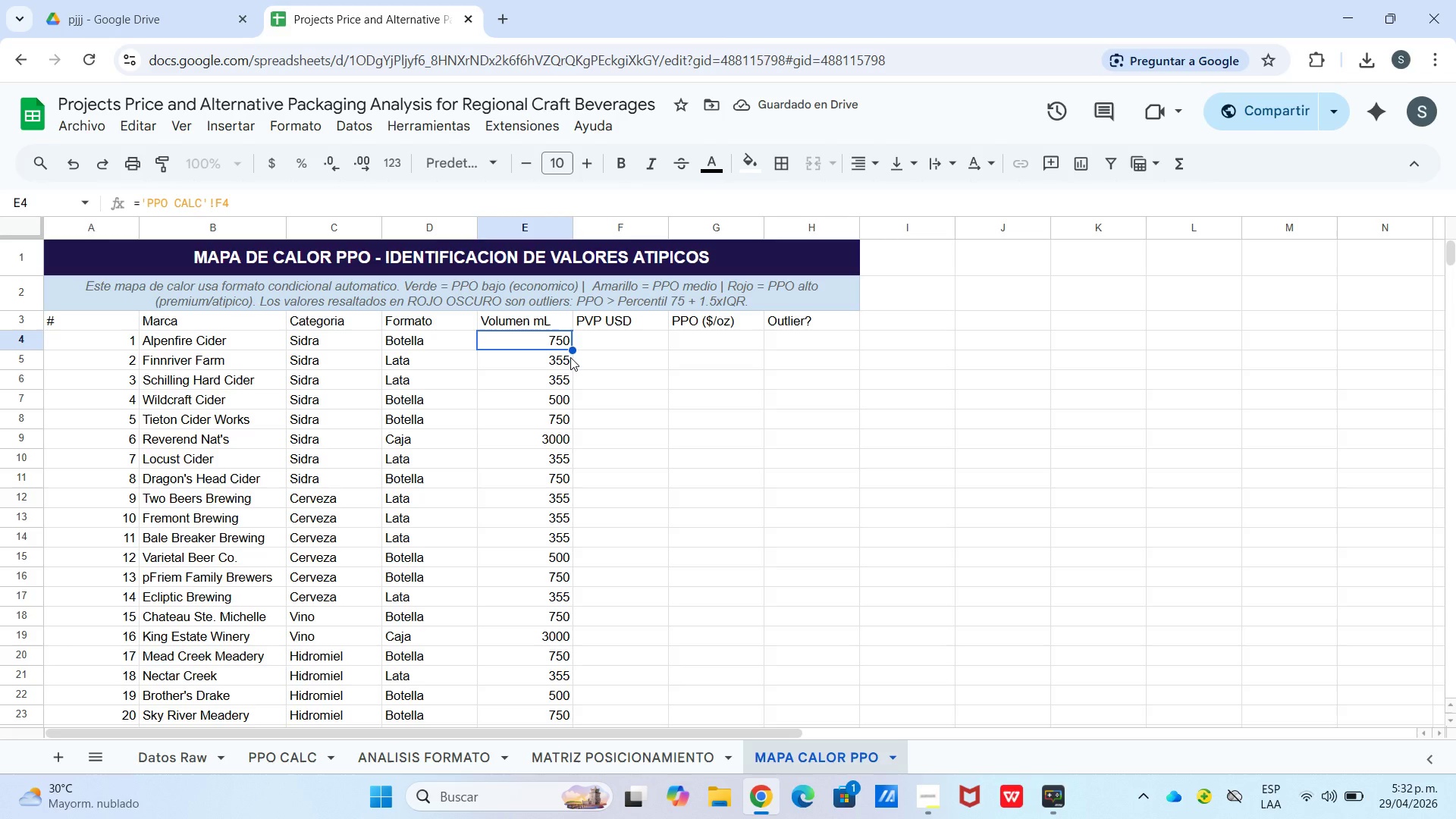 
scroll: coordinate [617, 479], scroll_direction: up, amount: 4.0
 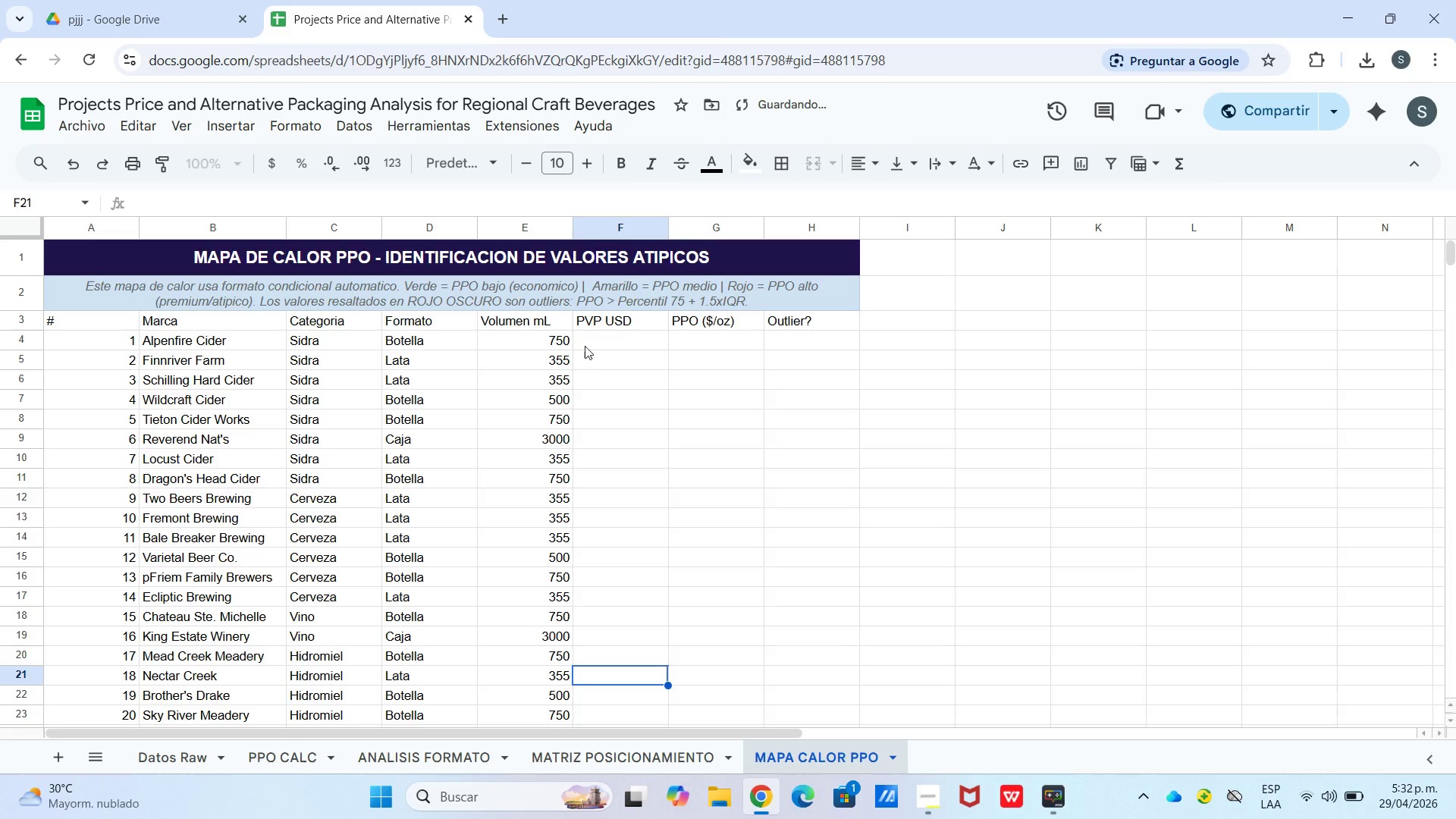 
left_click_drag(start_coordinate=[572, 350], to_coordinate=[592, 349])
 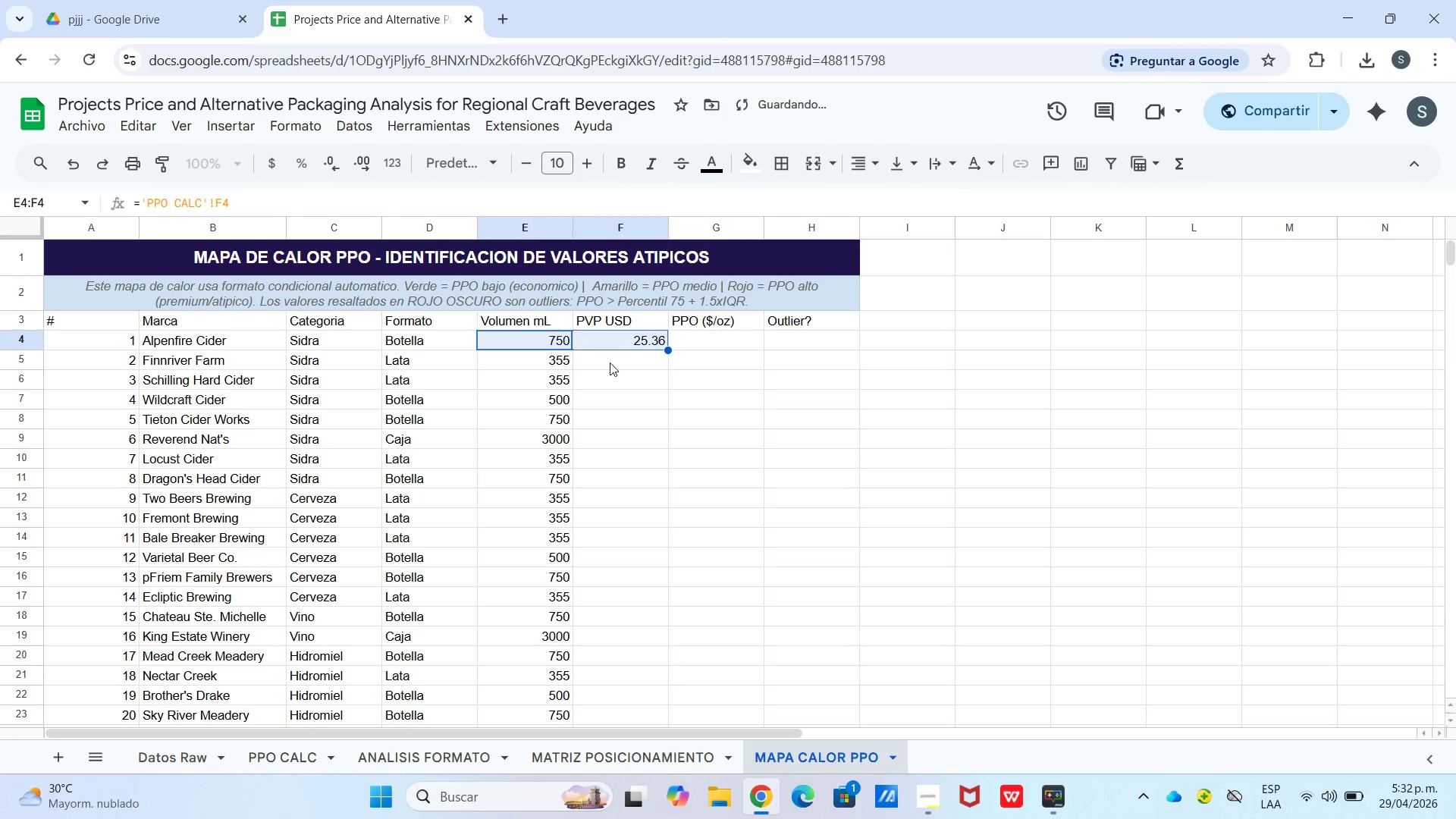 
double_click([611, 365])
 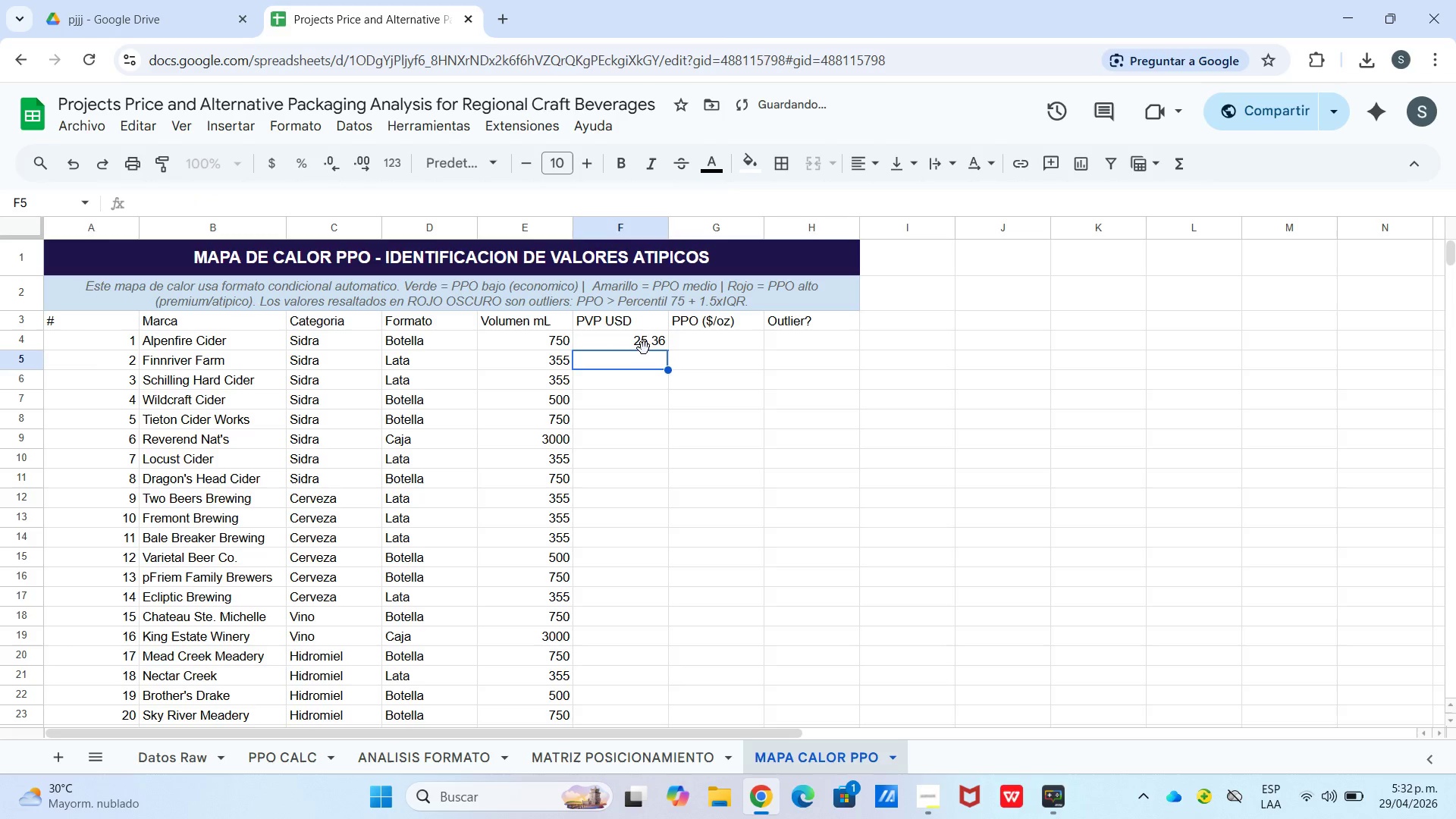 
left_click([644, 348])
 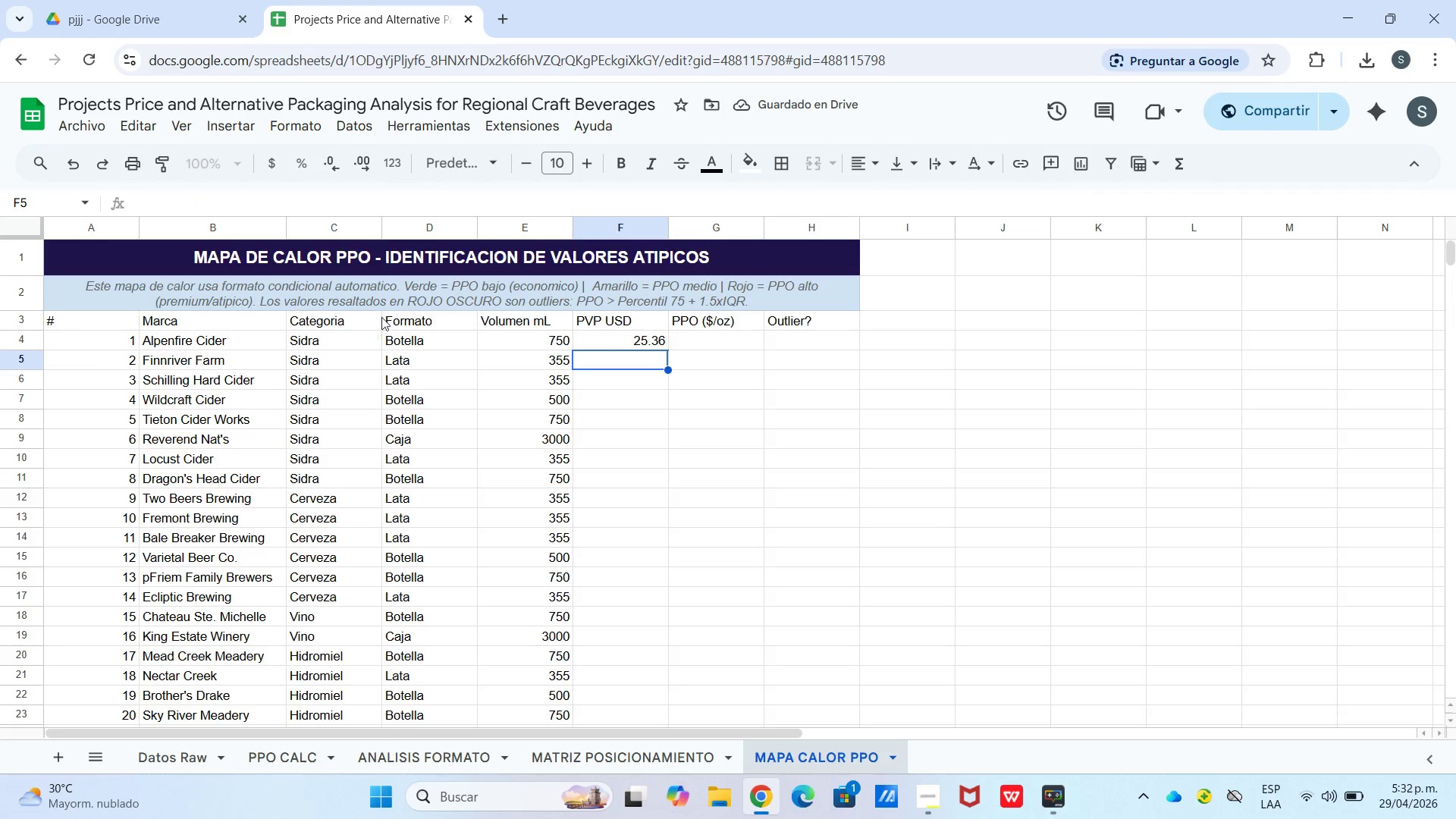 
left_click([627, 347])
 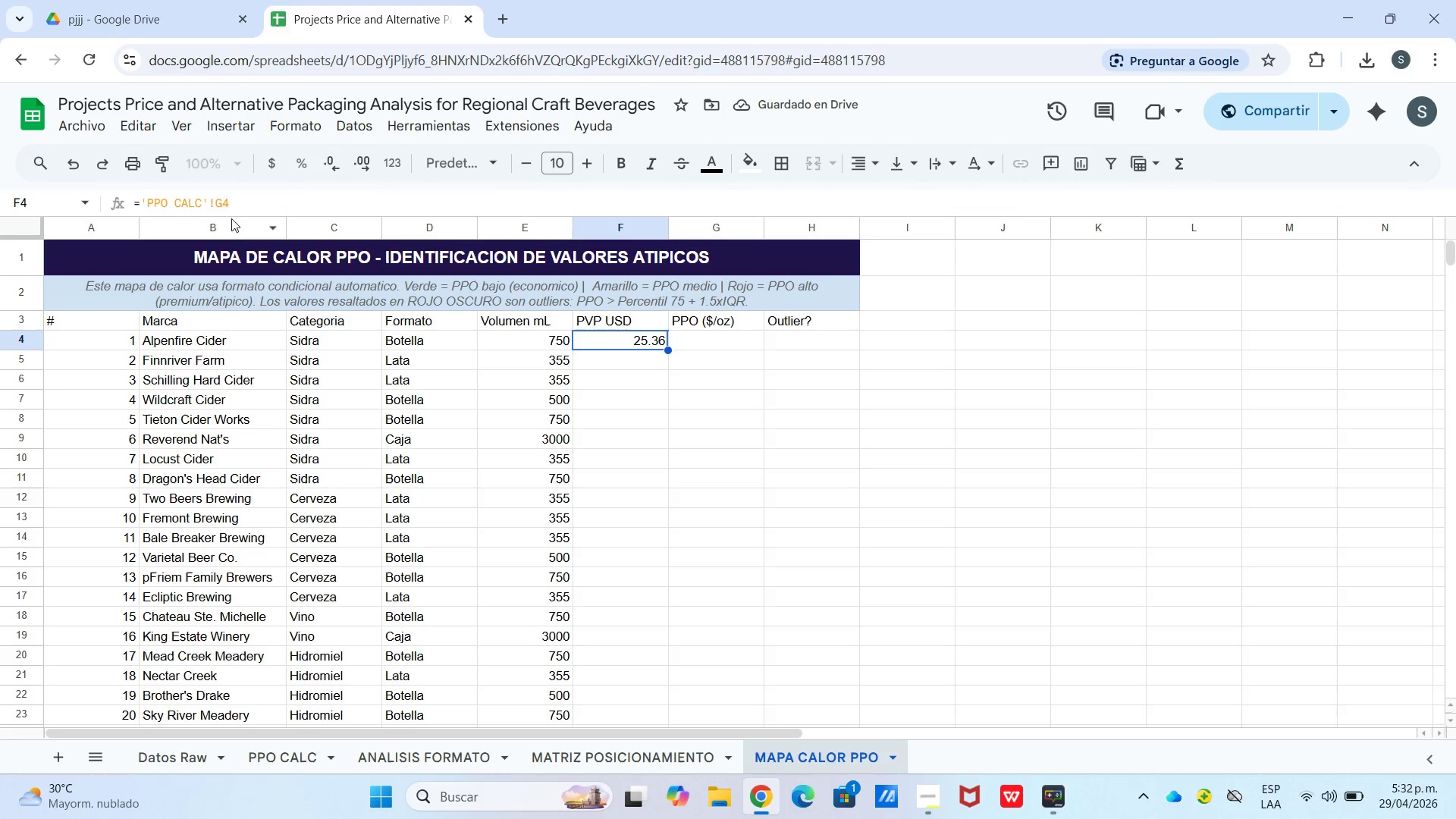 
left_click_drag(start_coordinate=[223, 206], to_coordinate=[218, 206])
 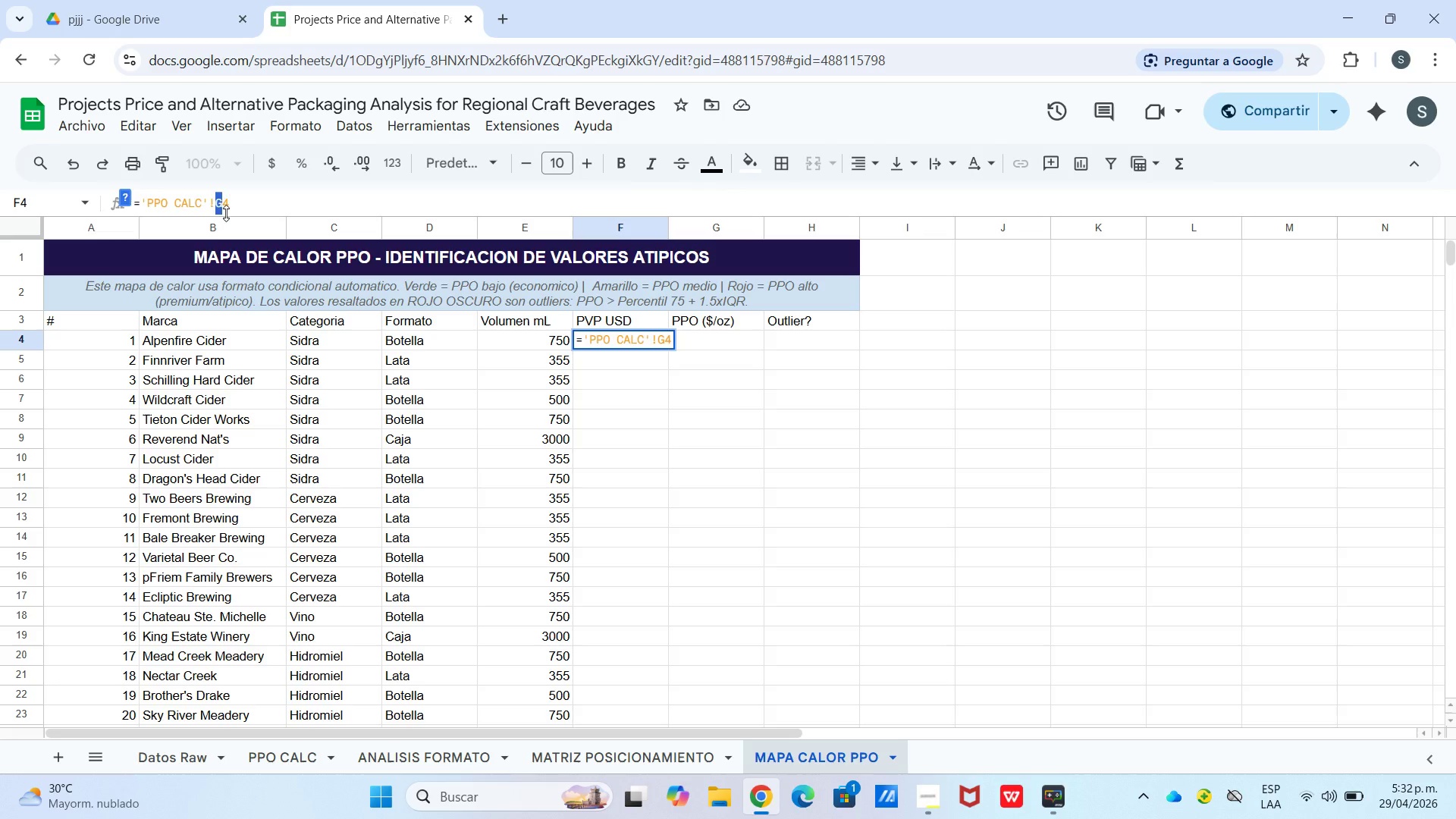 
key(H)
 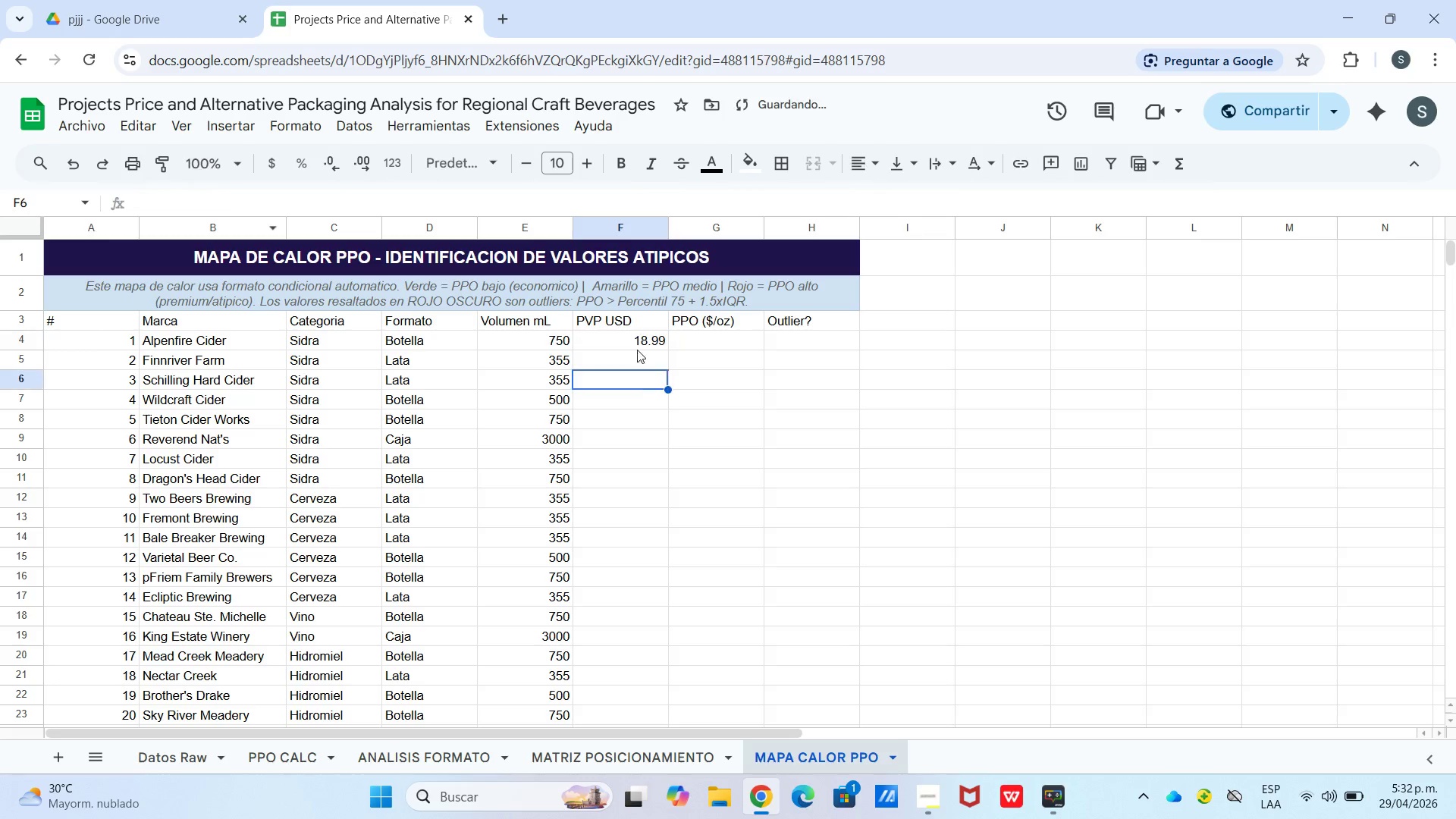 
double_click([632, 332])
 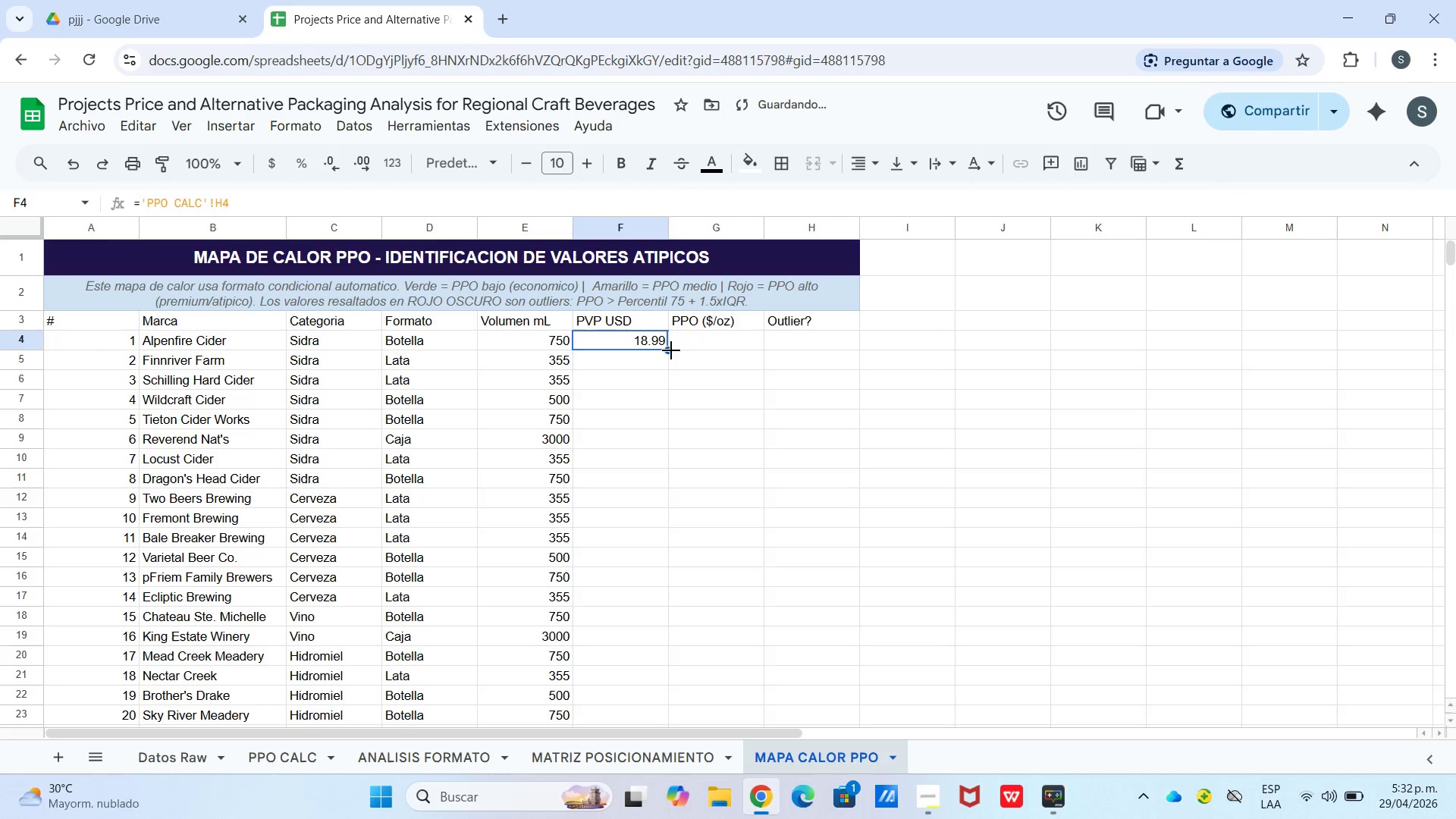 
left_click_drag(start_coordinate=[671, 353], to_coordinate=[662, 363])
 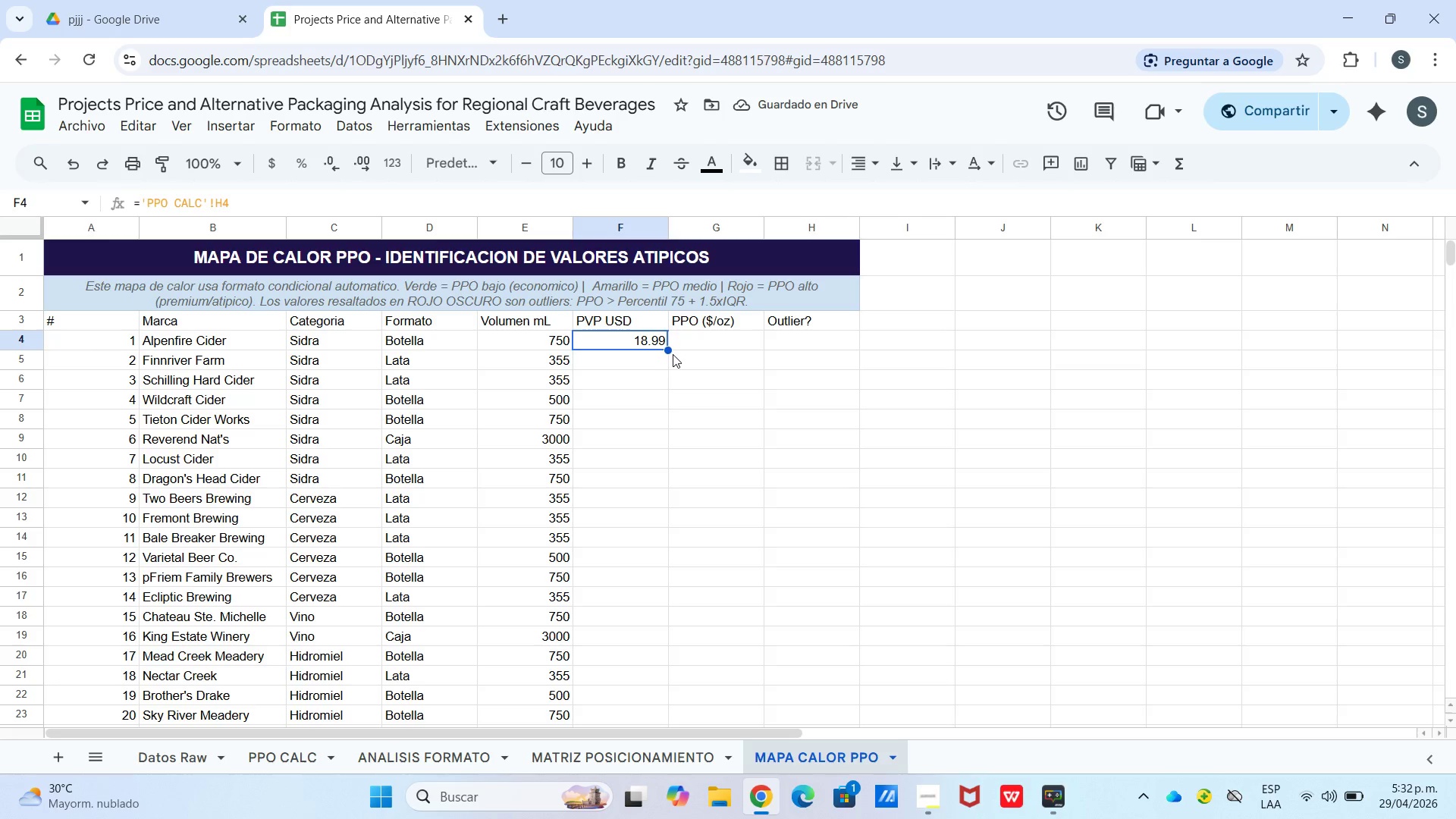 
left_click_drag(start_coordinate=[665, 354], to_coordinate=[663, 366])
 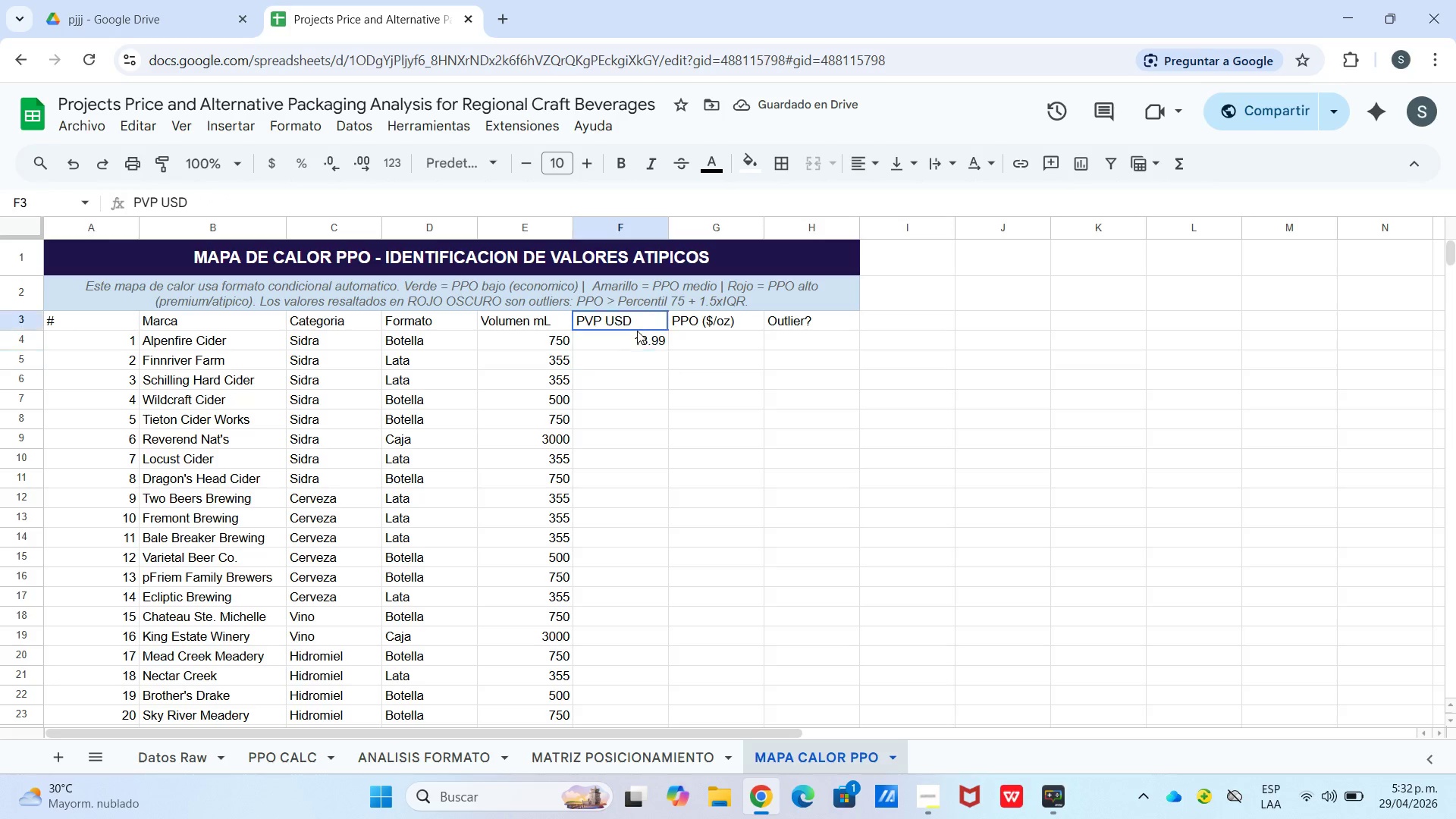 
left_click_drag(start_coordinate=[637, 331], to_coordinate=[639, 334])
 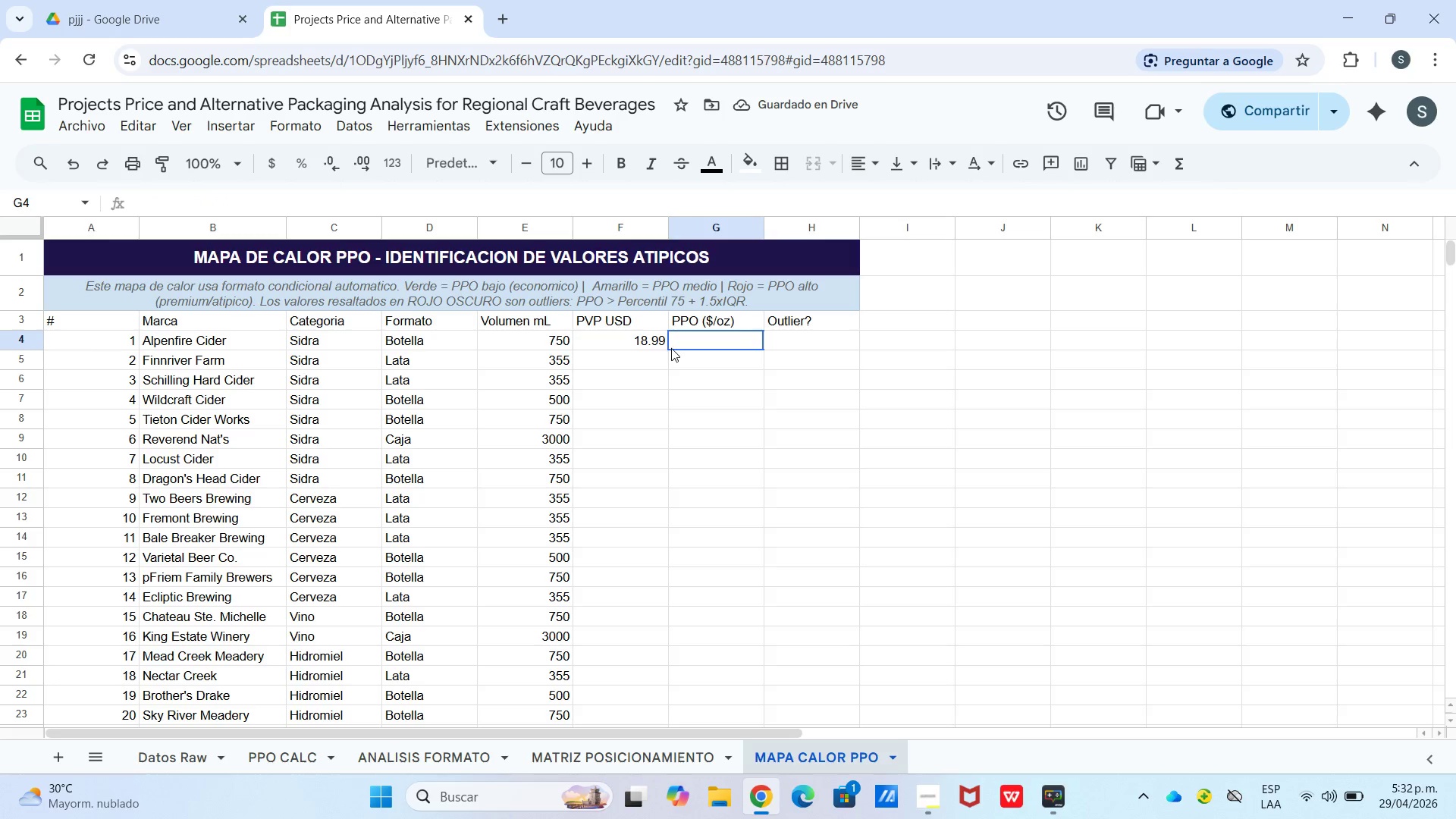 
double_click([654, 340])
 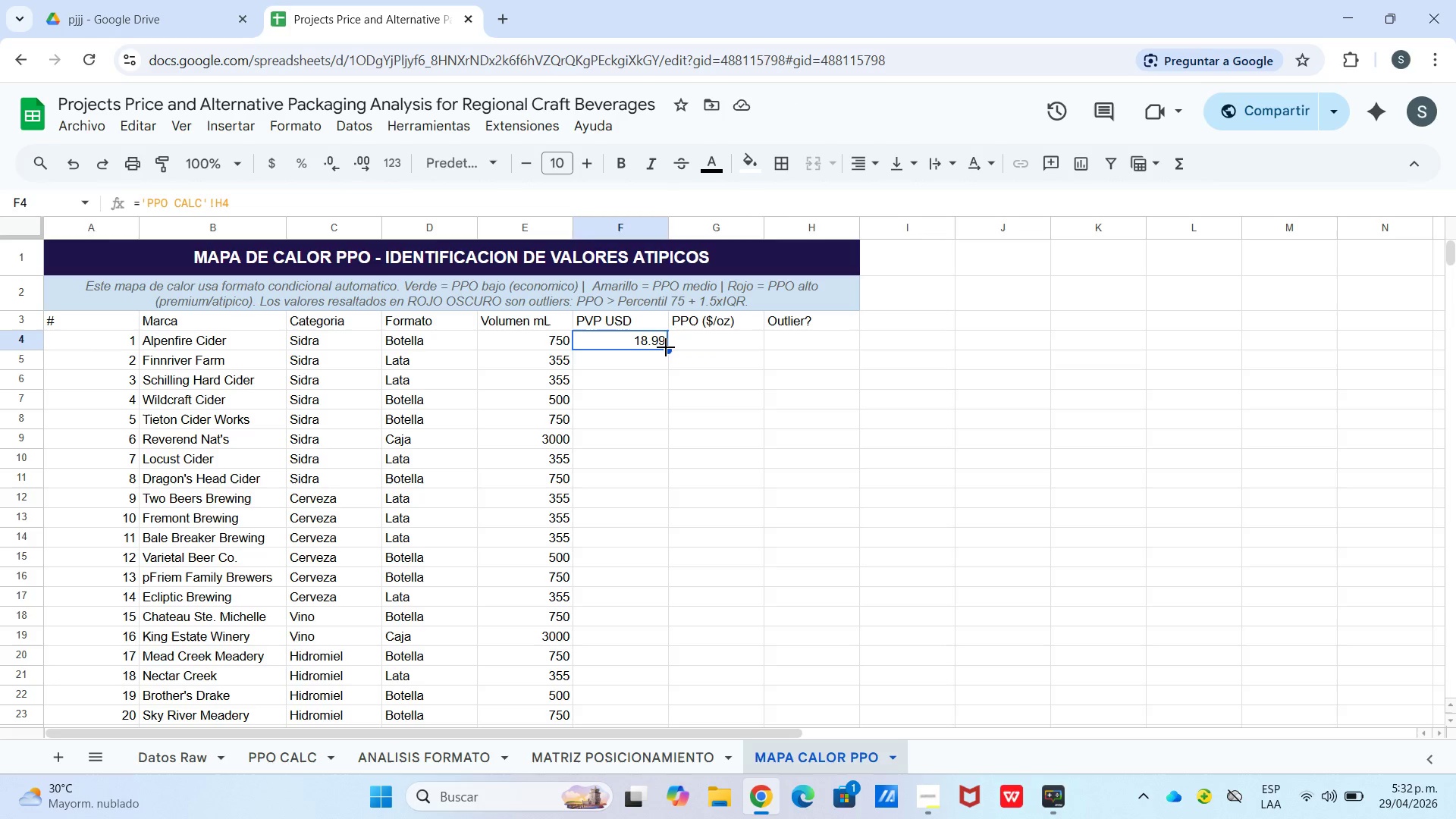 
left_click_drag(start_coordinate=[666, 347], to_coordinate=[646, 527])
 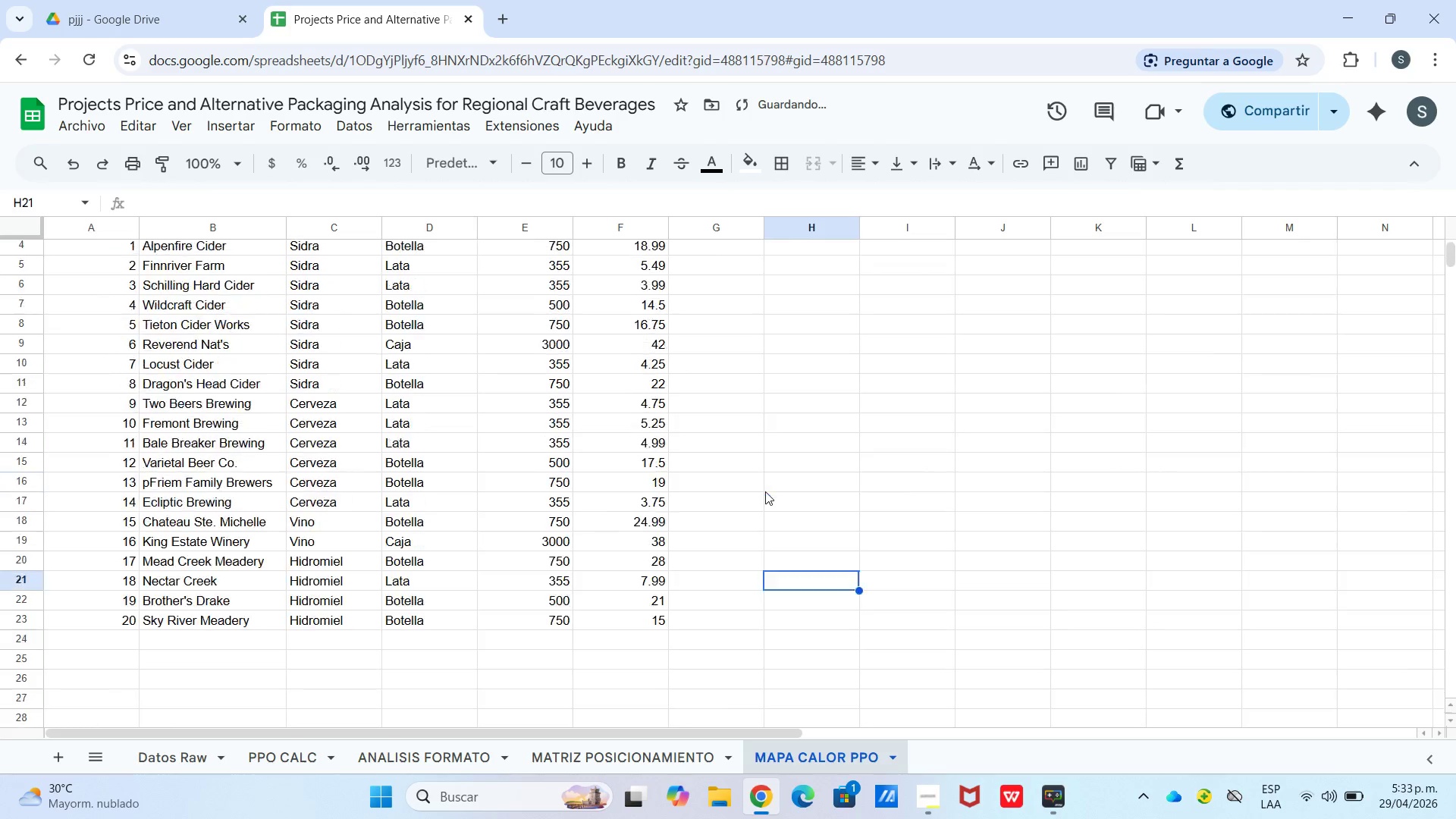 
scroll: coordinate [654, 428], scroll_direction: down, amount: 2.0
 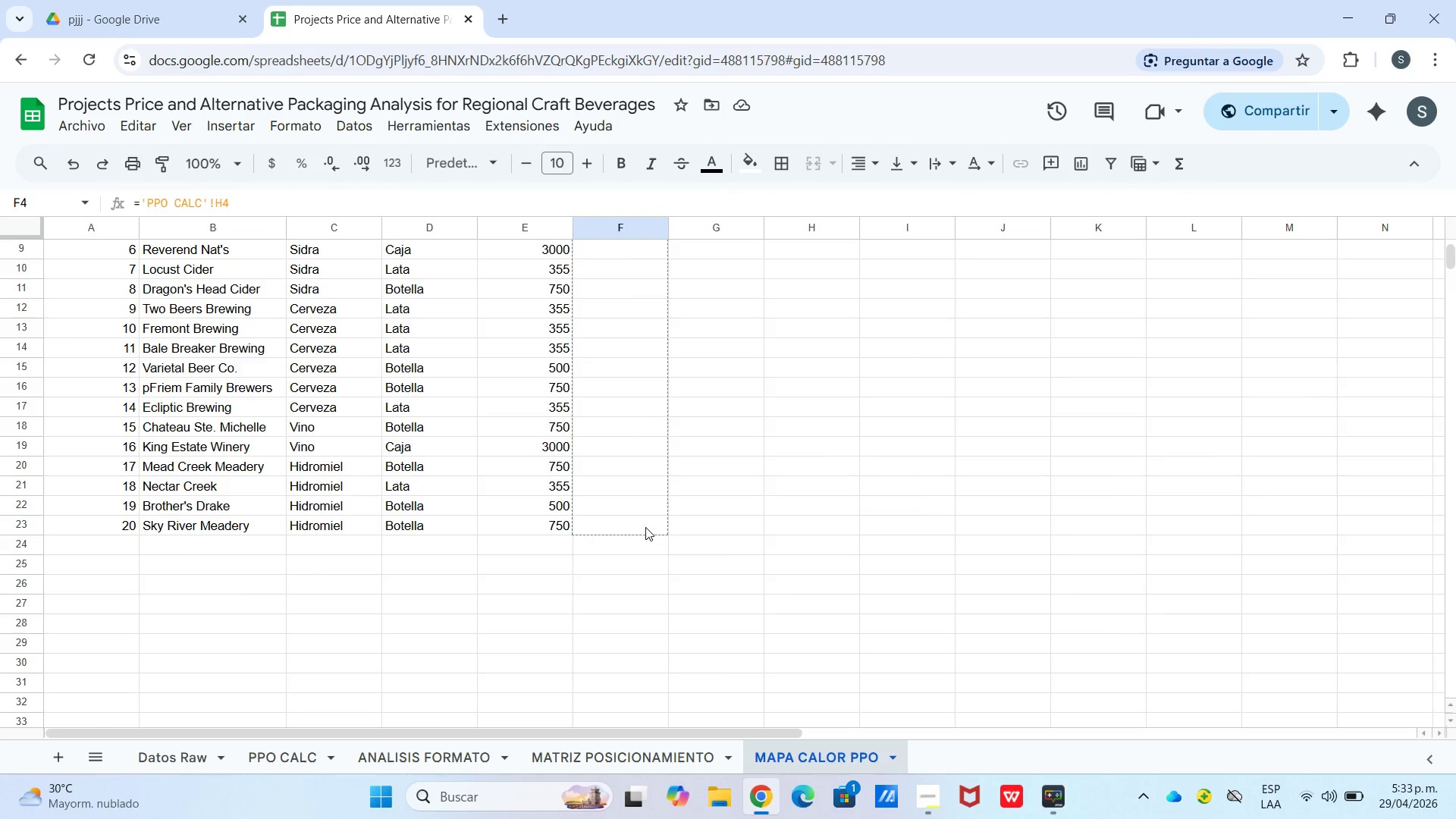 
left_click([822, 491])
 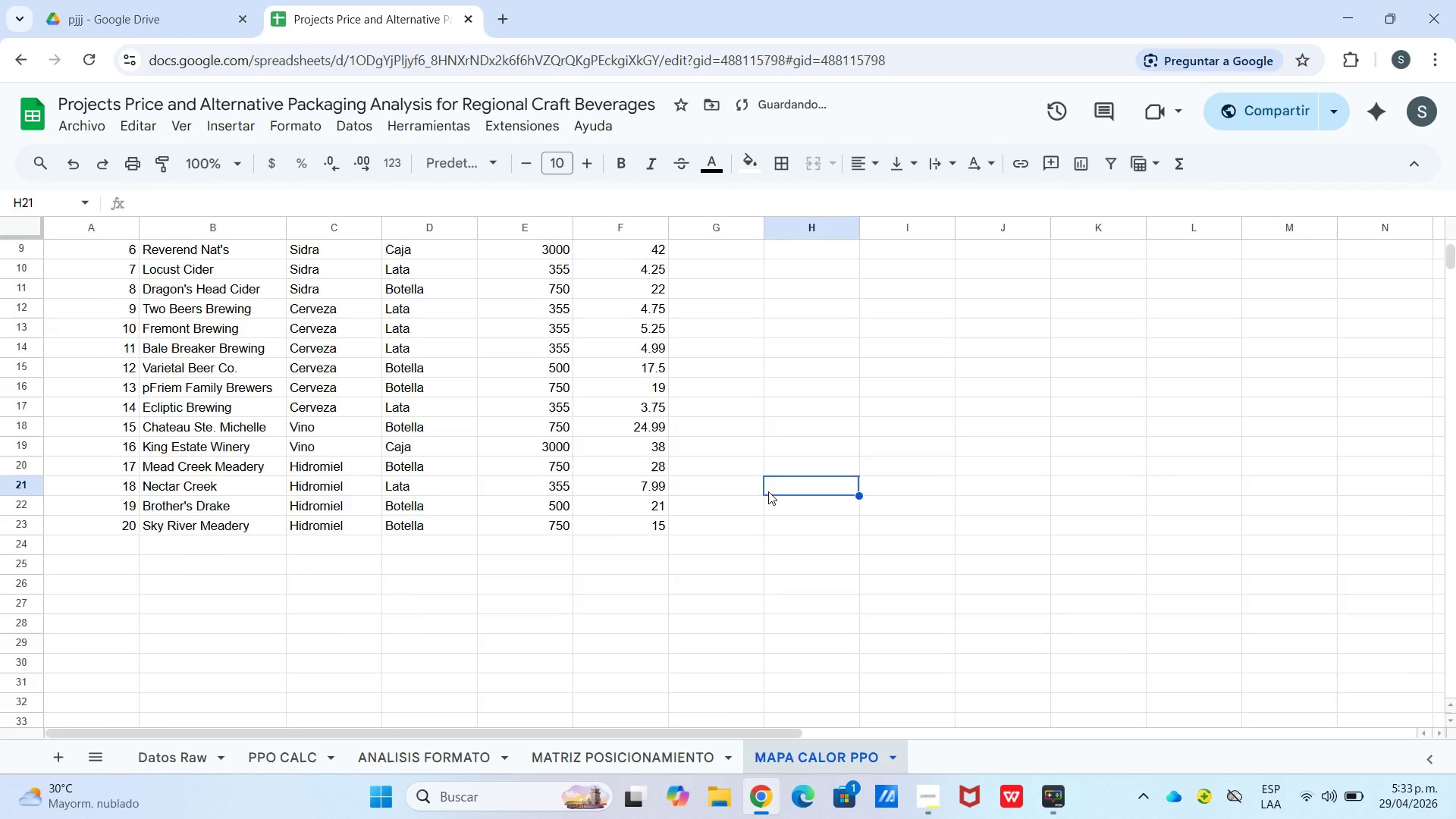 
left_click([626, 344])
 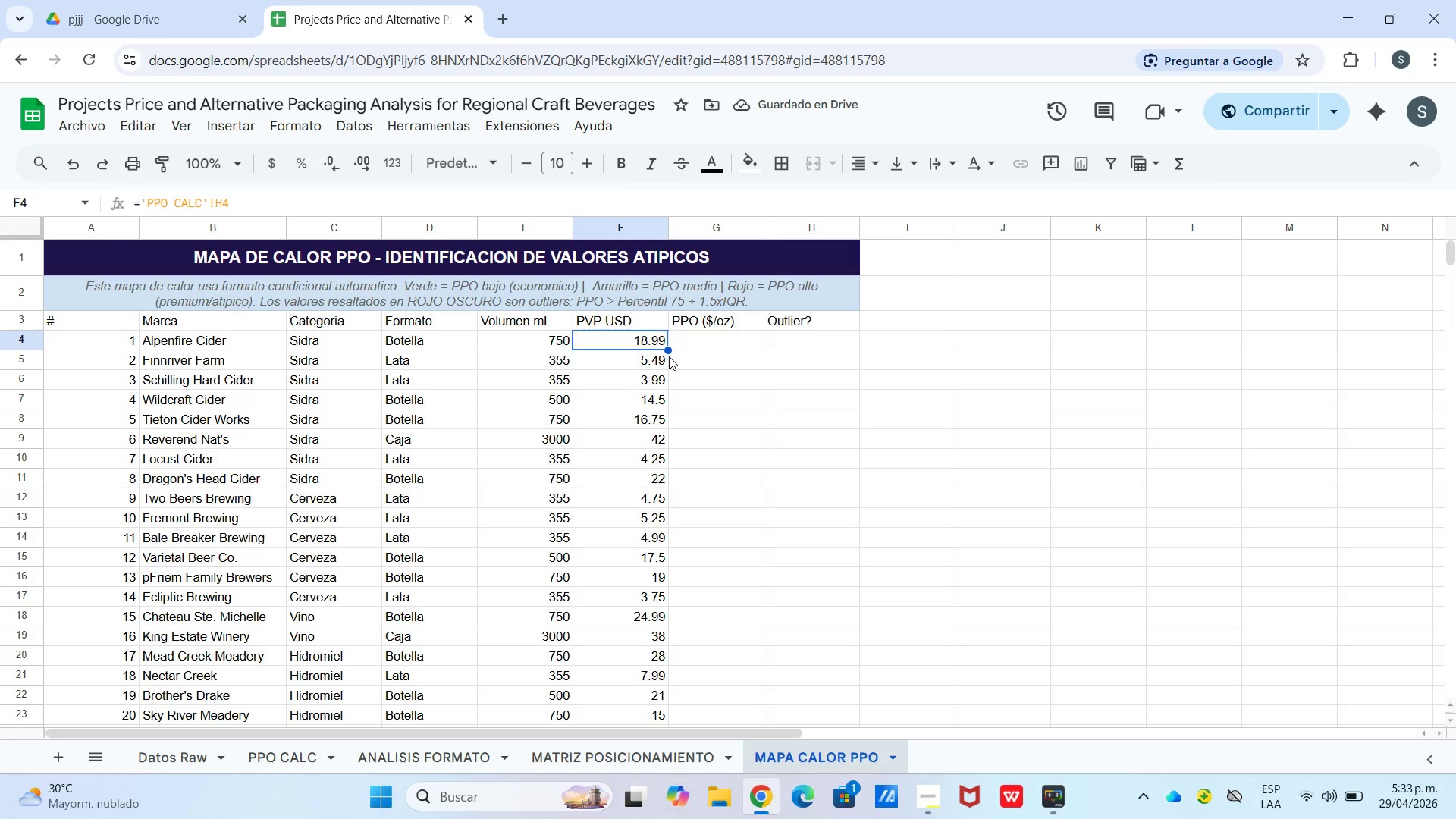 
scroll: coordinate [764, 491], scroll_direction: up, amount: 5.0
 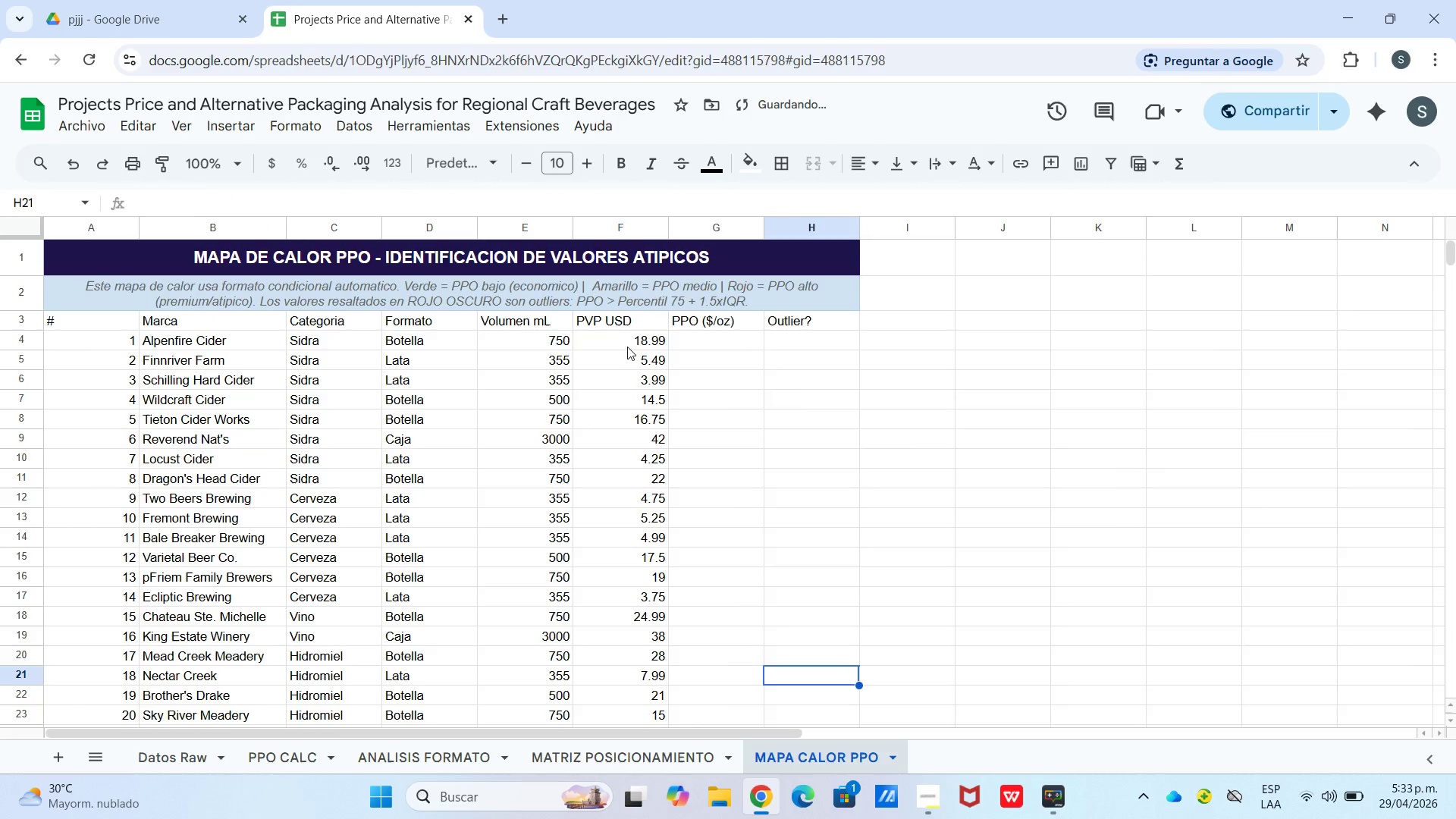 
left_click_drag(start_coordinate=[670, 348], to_coordinate=[678, 348])
 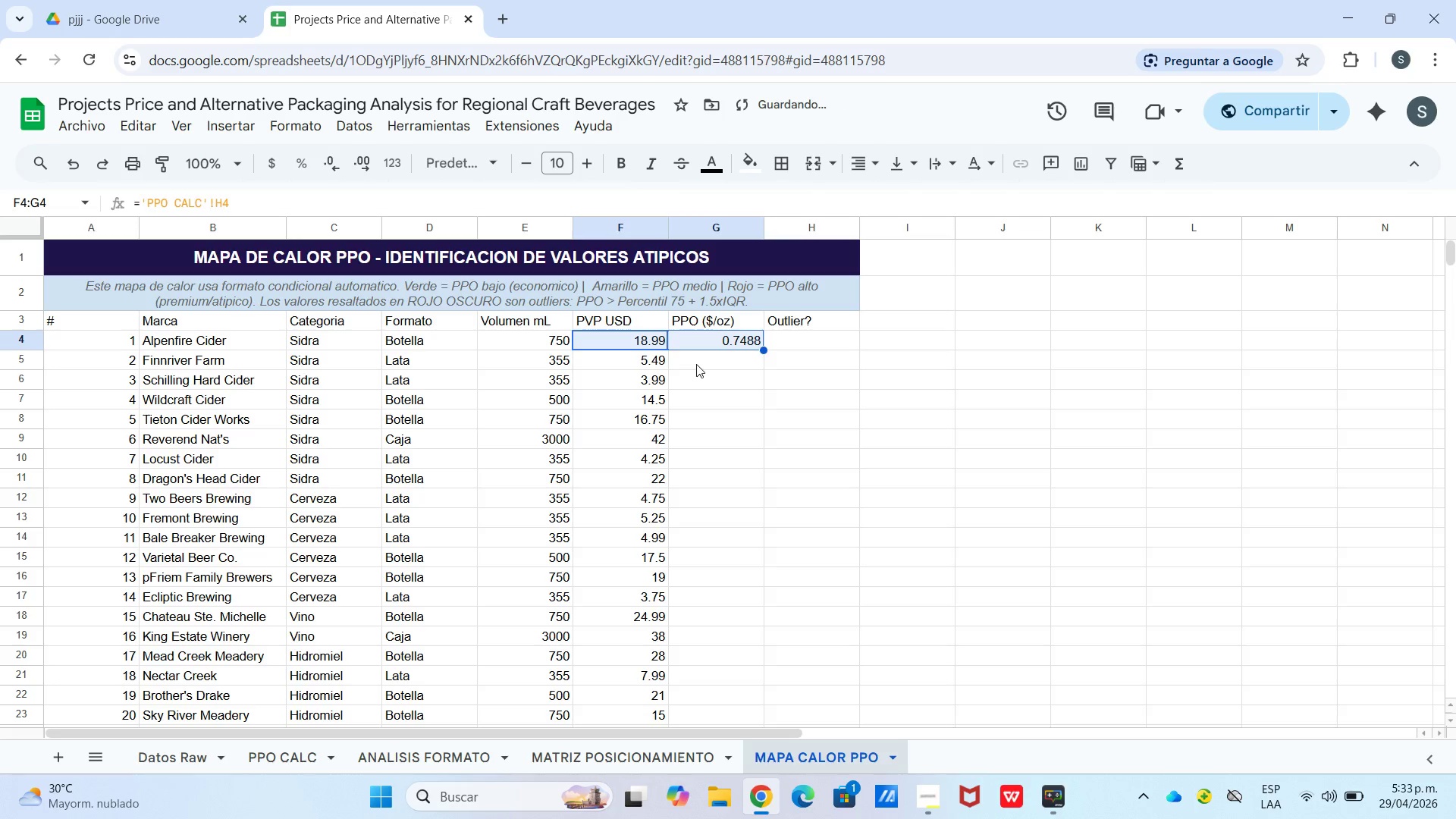 
double_click([696, 364])
 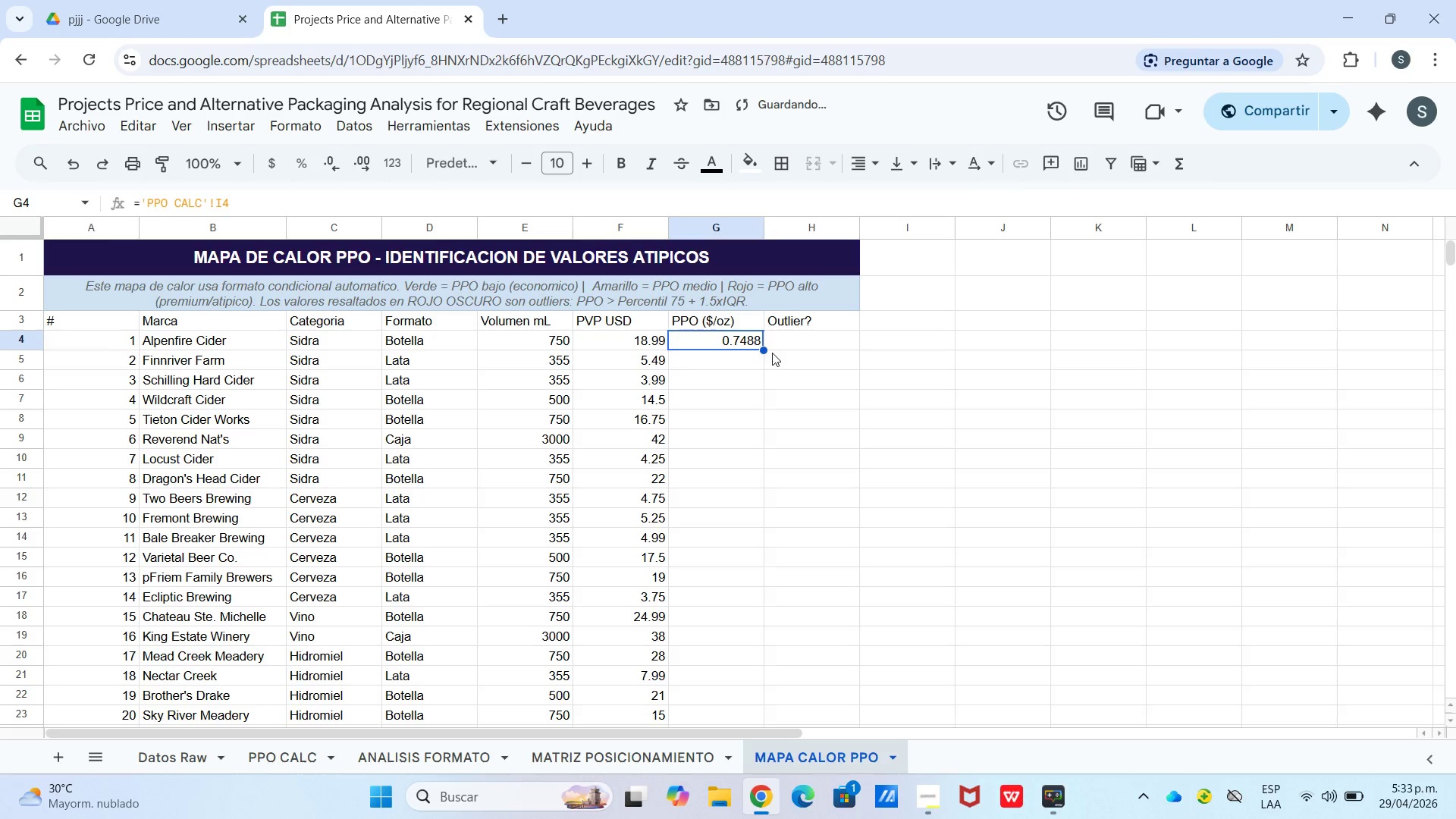 
left_click_drag(start_coordinate=[756, 348], to_coordinate=[734, 336])
 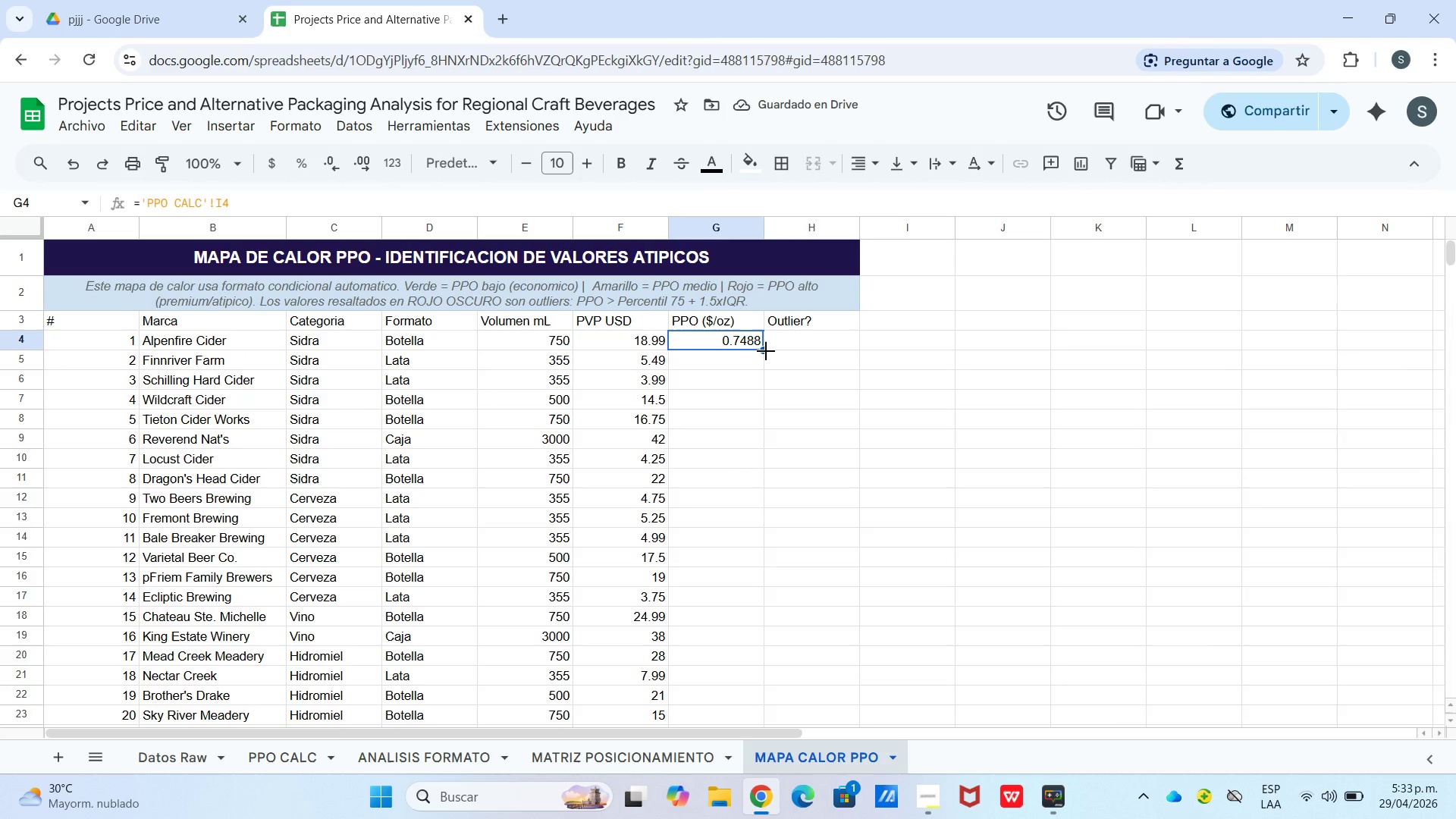 
scroll: coordinate [737, 357], scroll_direction: up, amount: 2.0
 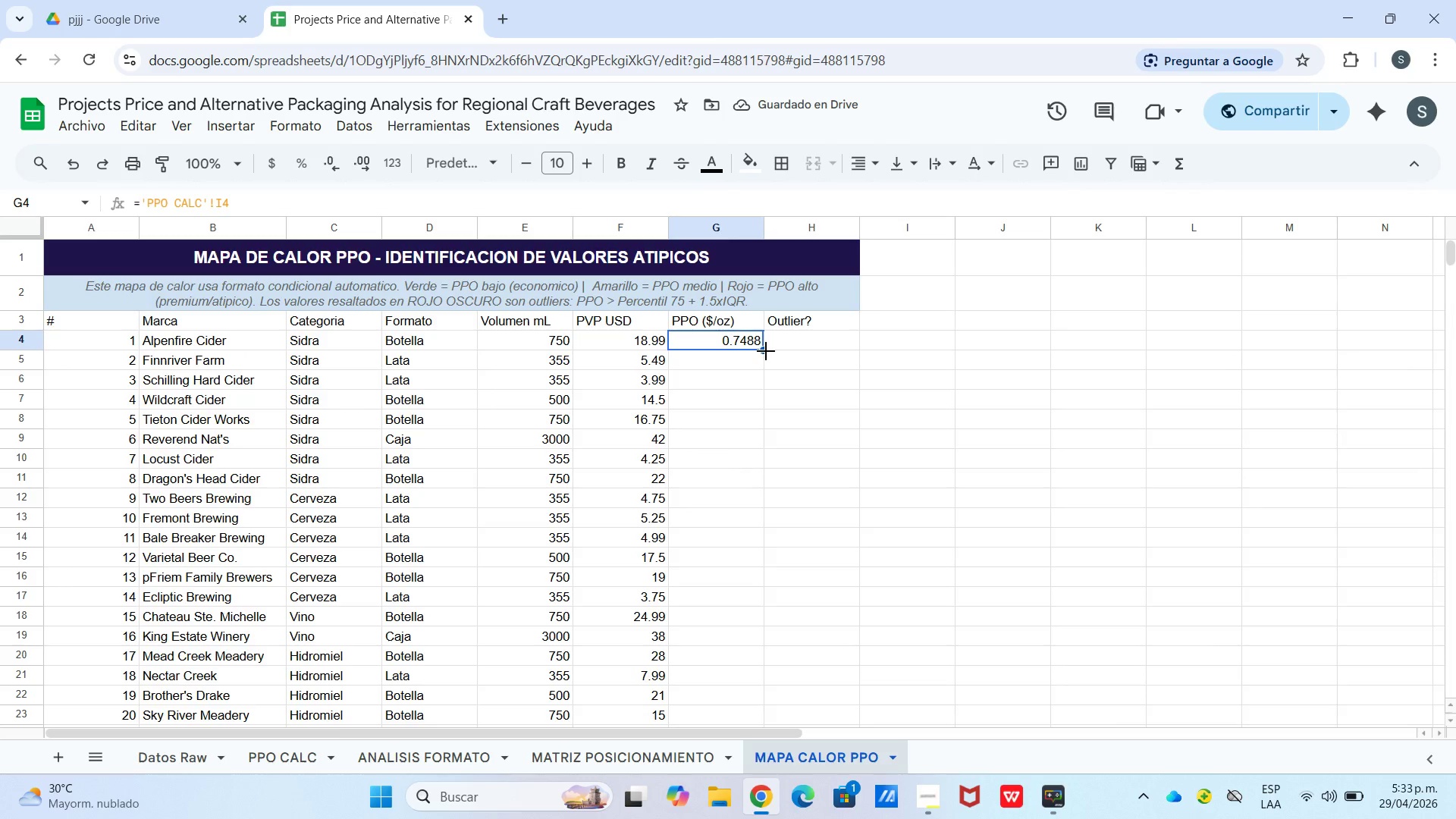 
left_click_drag(start_coordinate=[764, 350], to_coordinate=[738, 423])
 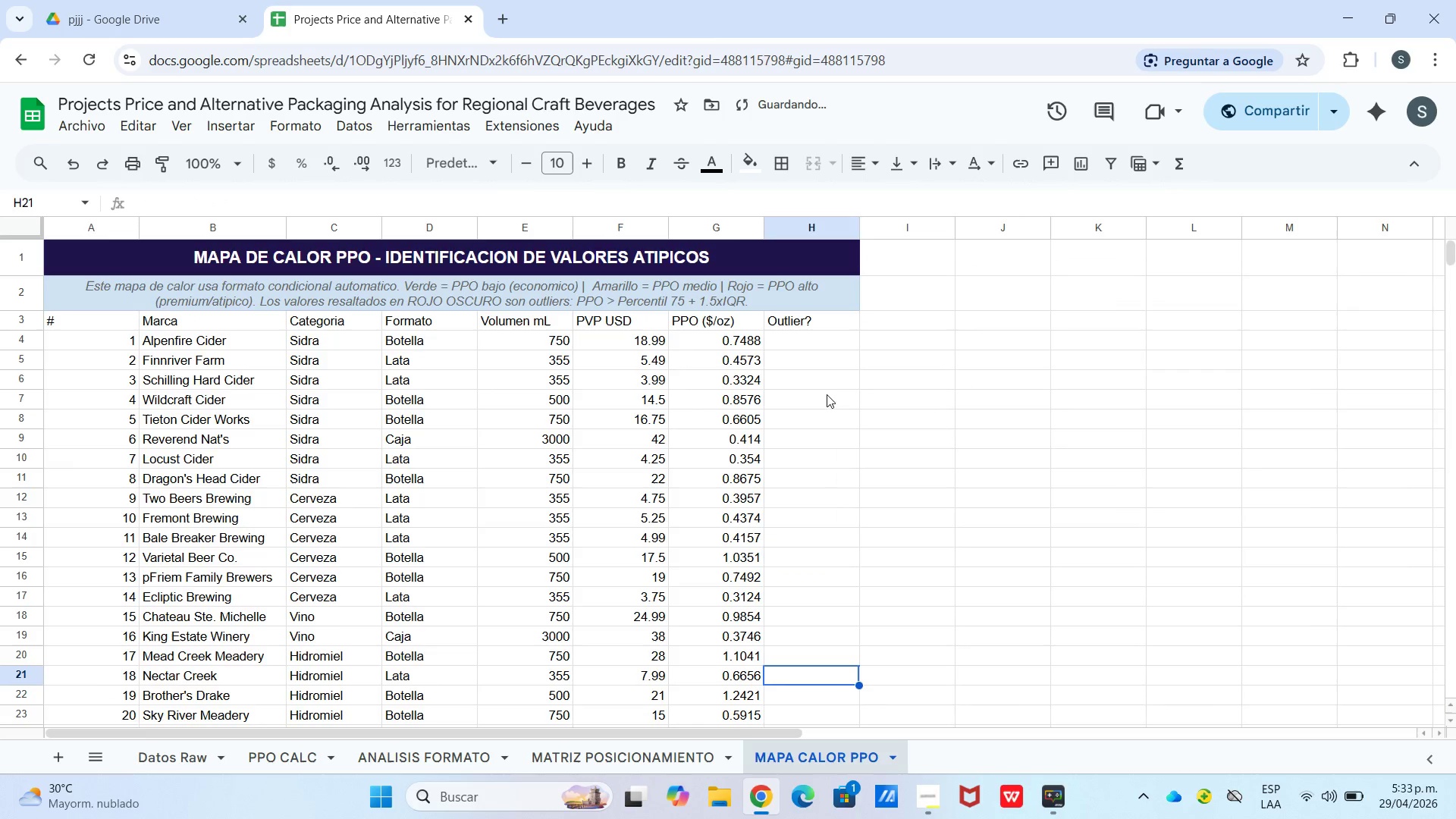 
scroll: coordinate [767, 414], scroll_direction: down, amount: 3.0
 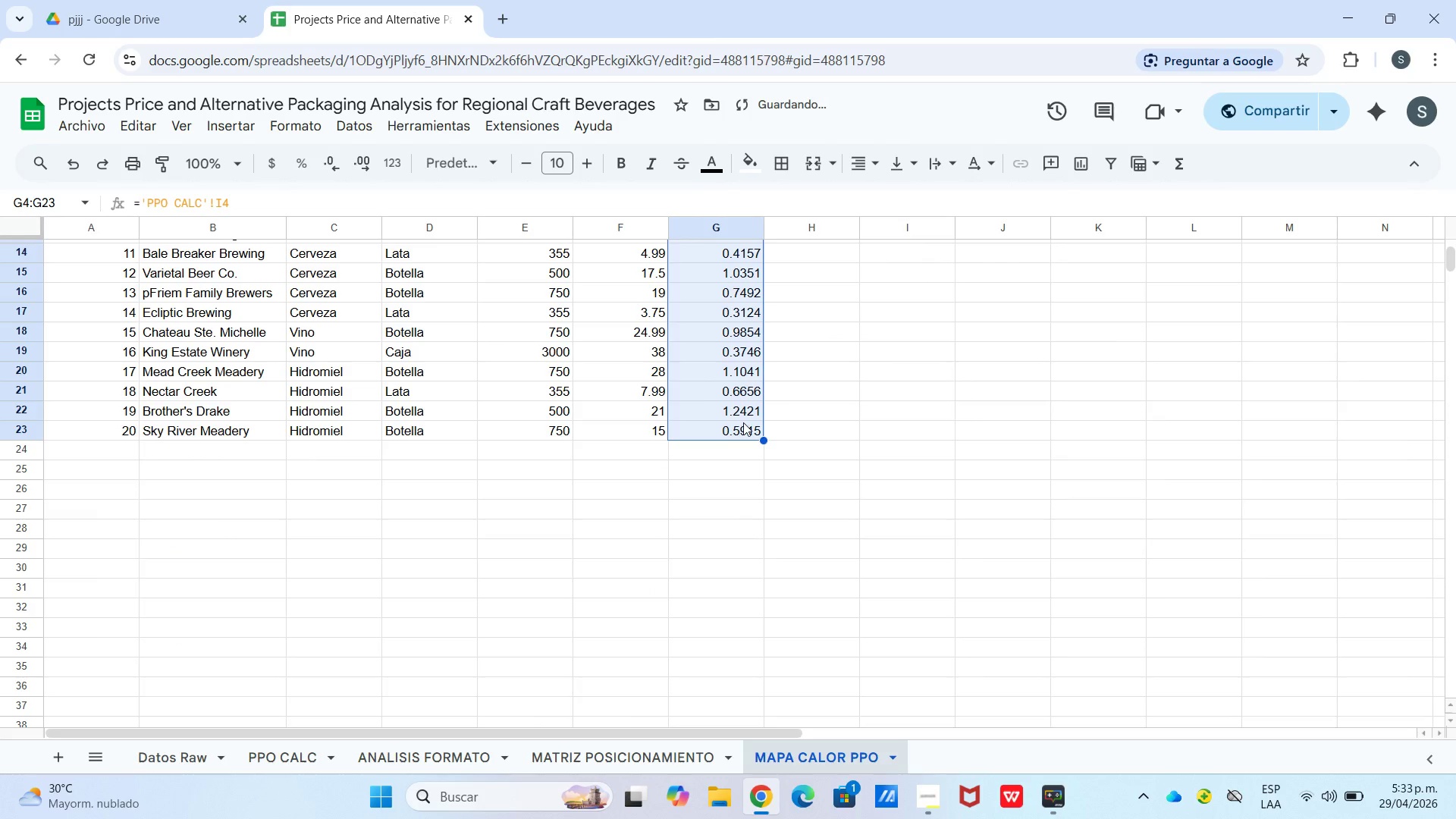 
left_click_drag(start_coordinate=[805, 403], to_coordinate=[824, 403])
 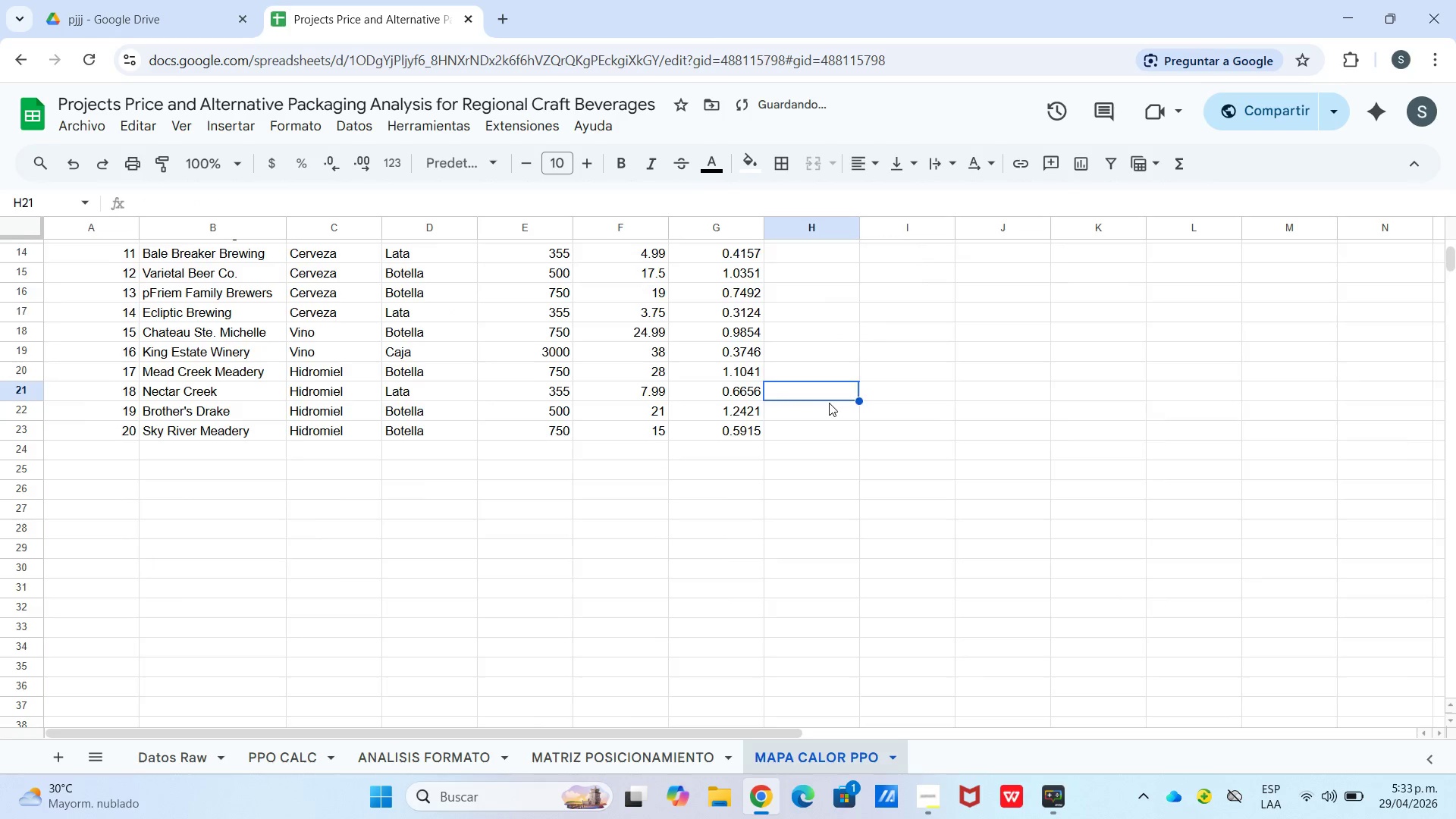 
scroll: coordinate [827, 394], scroll_direction: up, amount: 5.0
 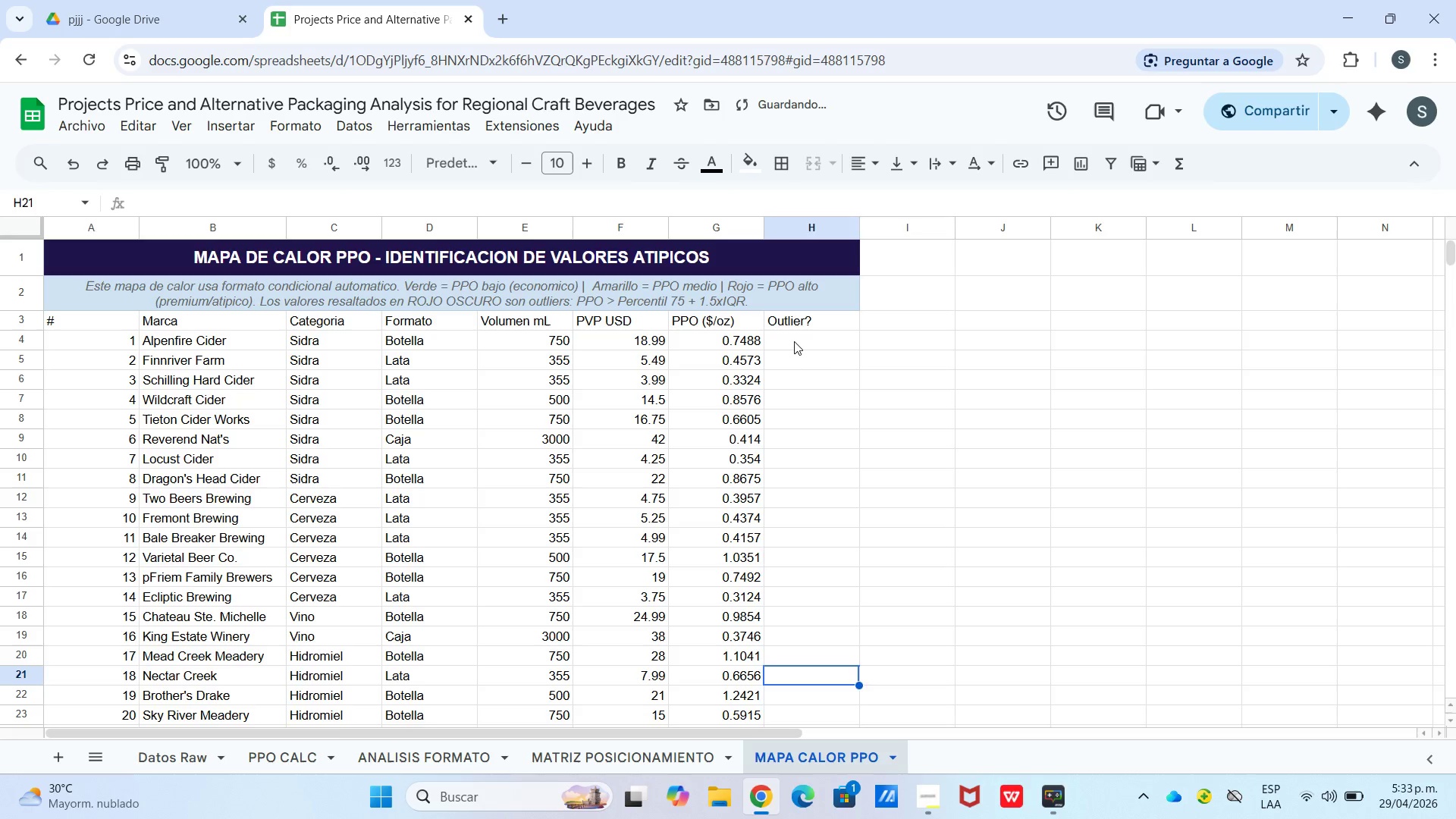 
left_click([794, 340])
 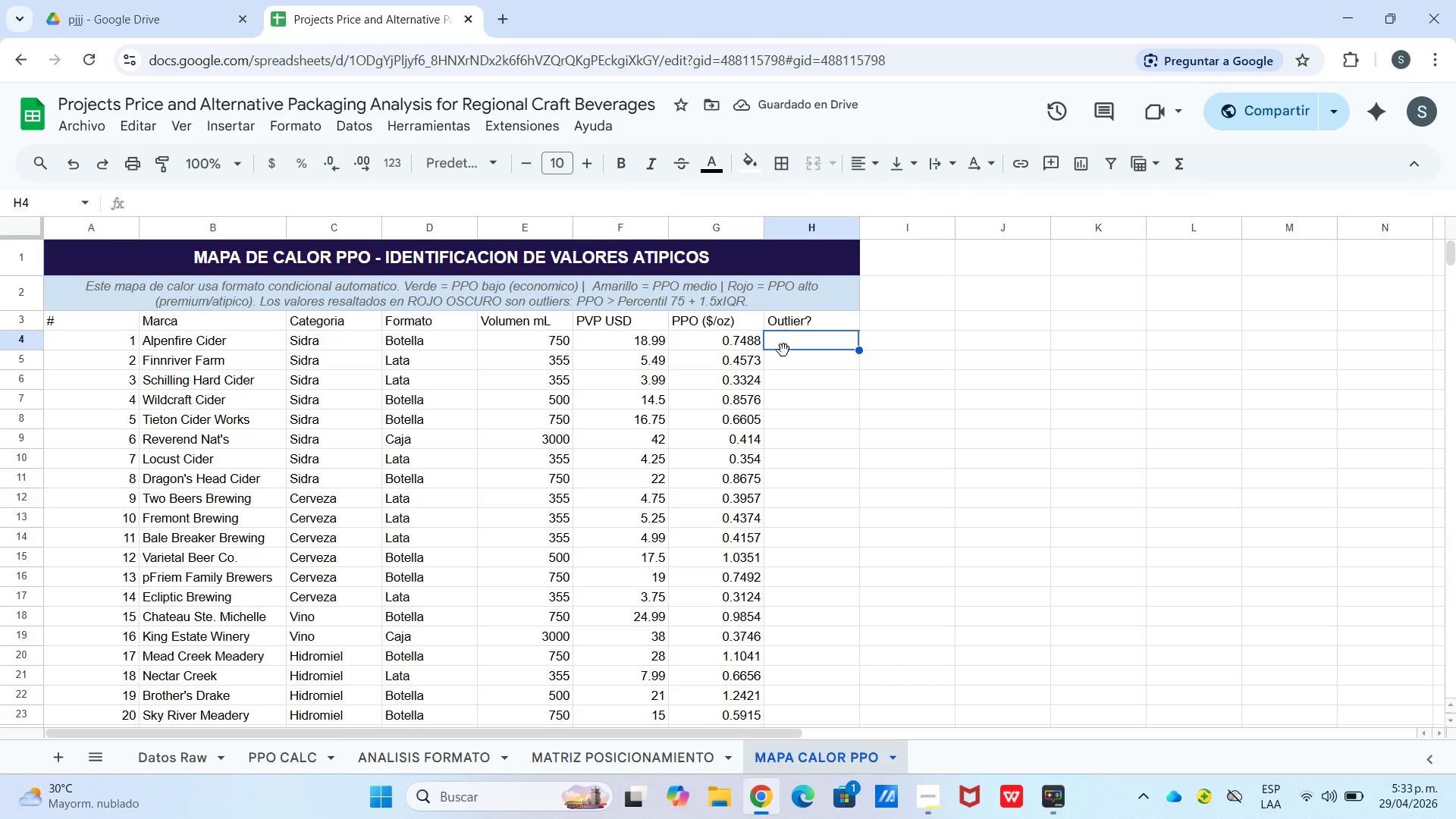 
type()si.erro)
key(Tab)
type(si)
key(Tab)
type(g5[Break]Cu)
key(Tab)
type($G$4)
key(Backspace)
type(5>$g$24)
 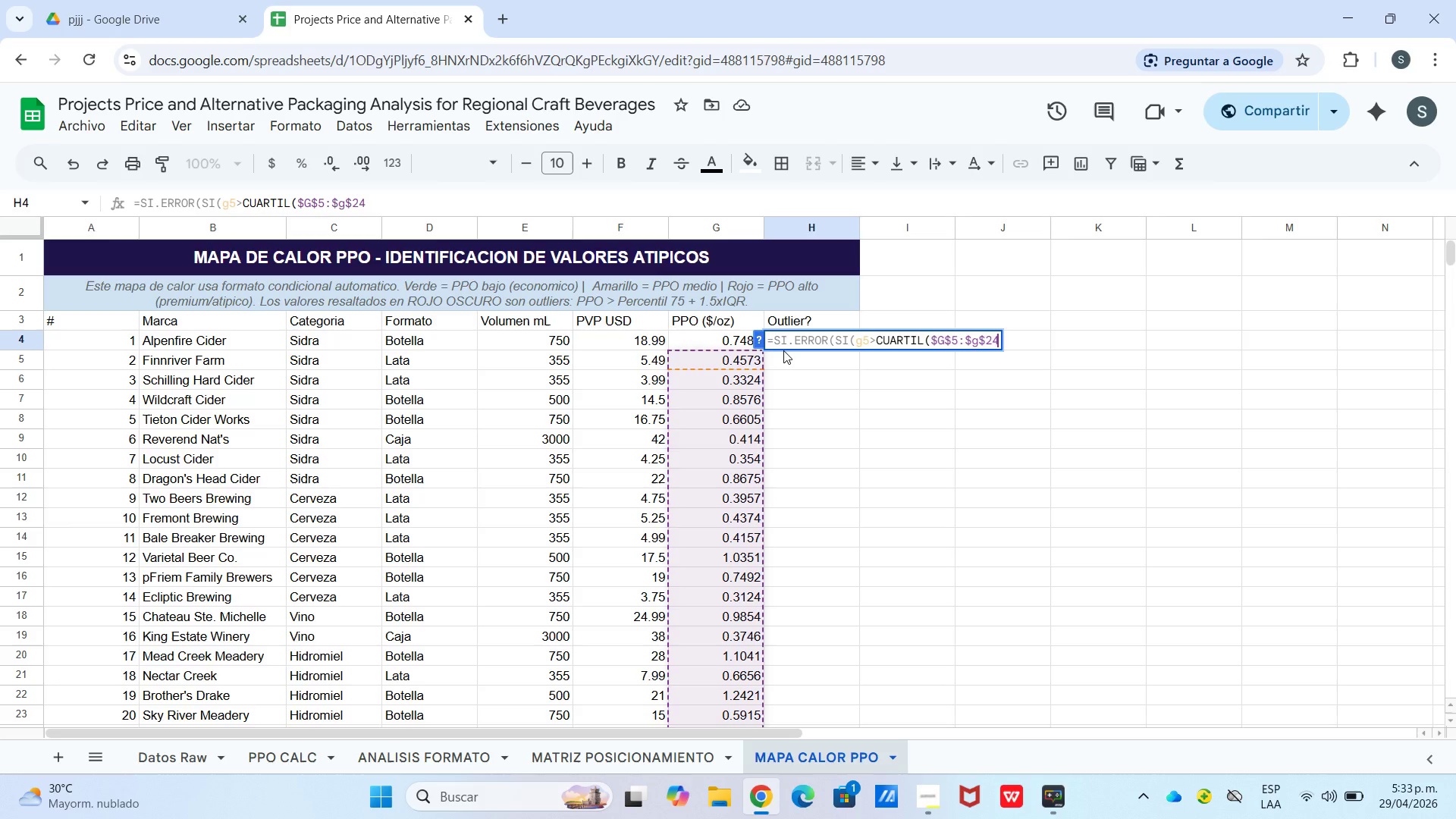 
type(,3(+1.5*&)
key(Backspace)
type(*cuarti)
key(Tab)
 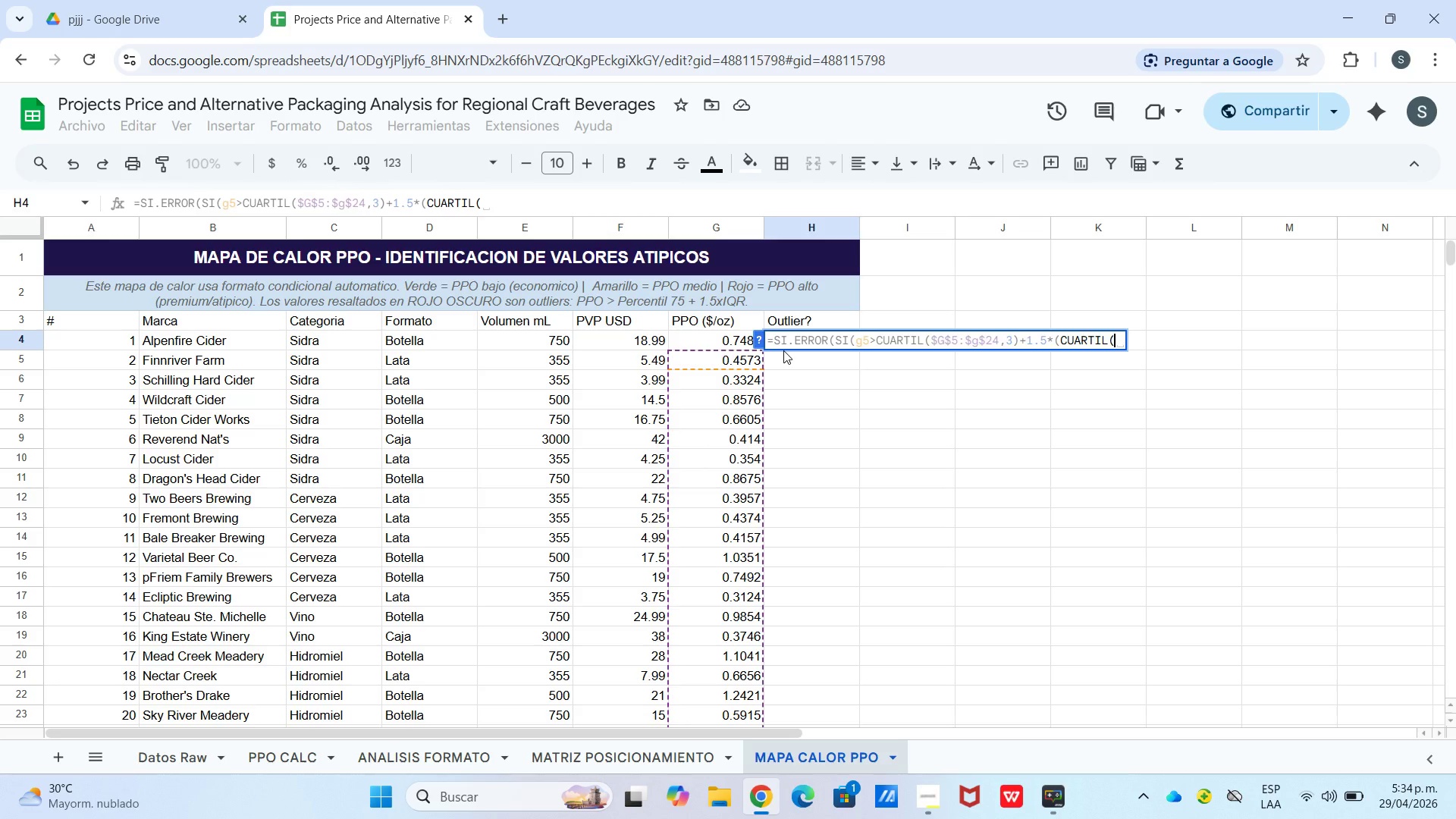 
wait(5.67)
 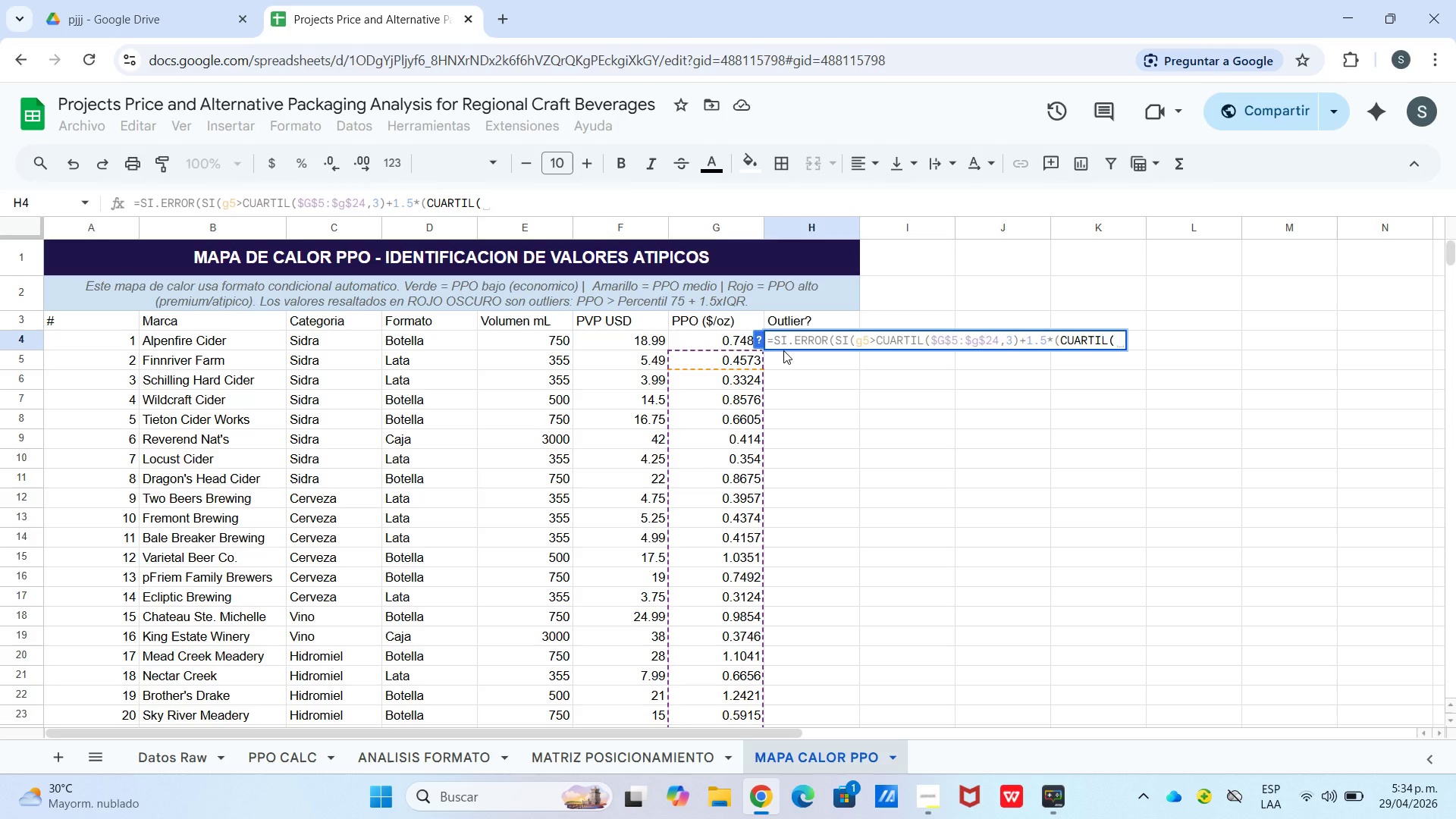 
type($G$5>$G$24,3(-cuart)
key(Tab)
 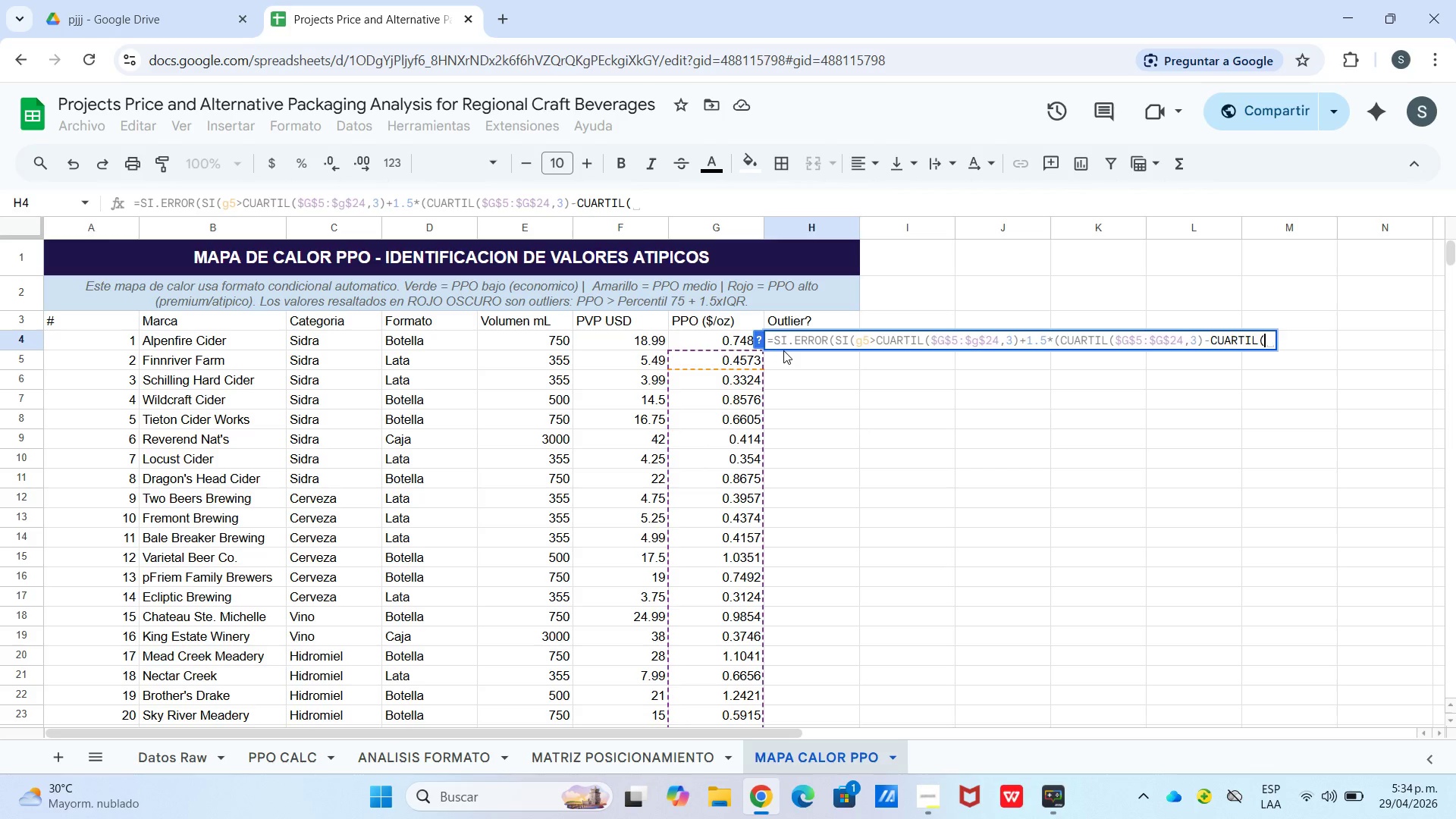 
type($g$5>$g$24)
 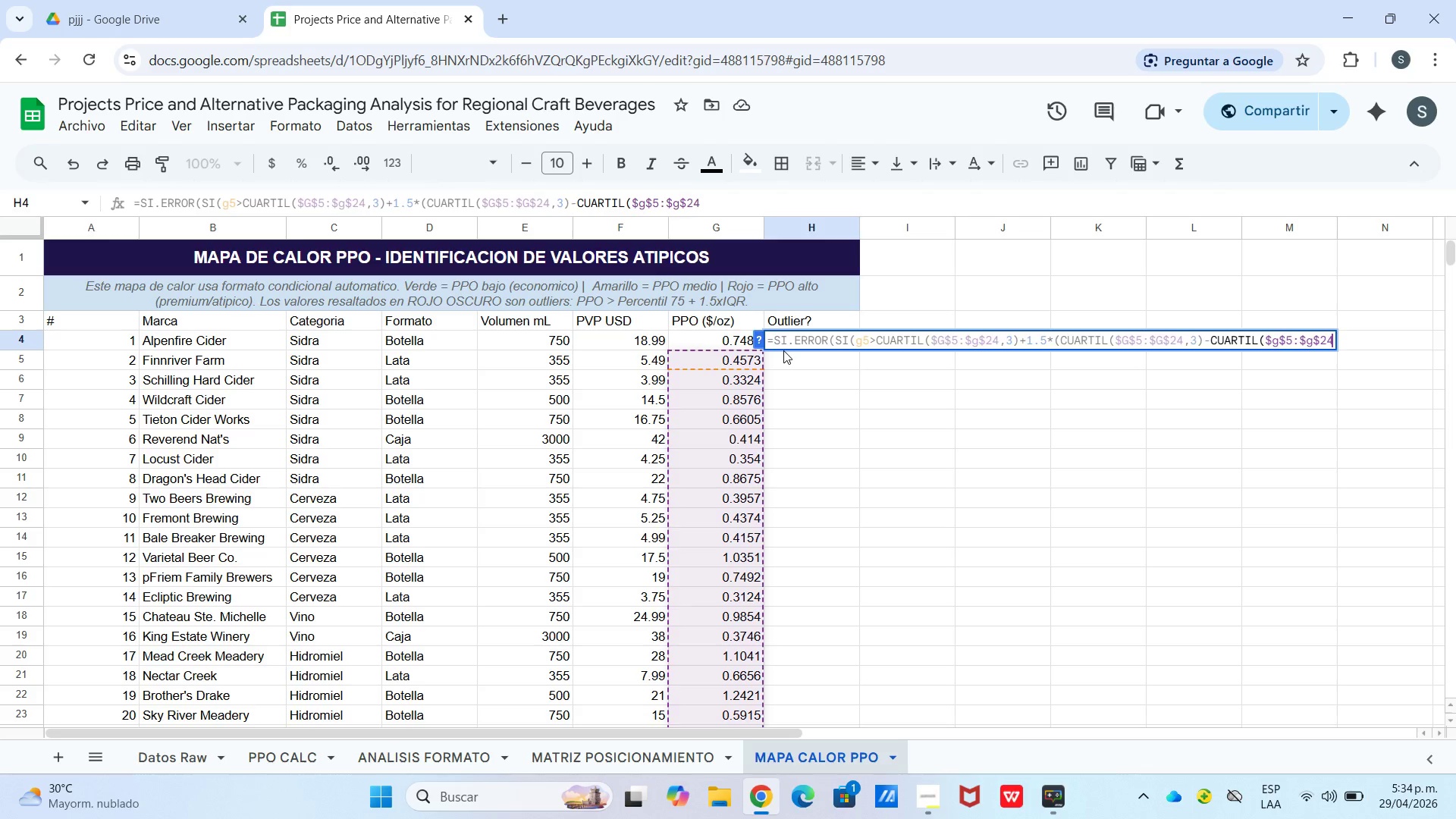 
type(,1((,@)
 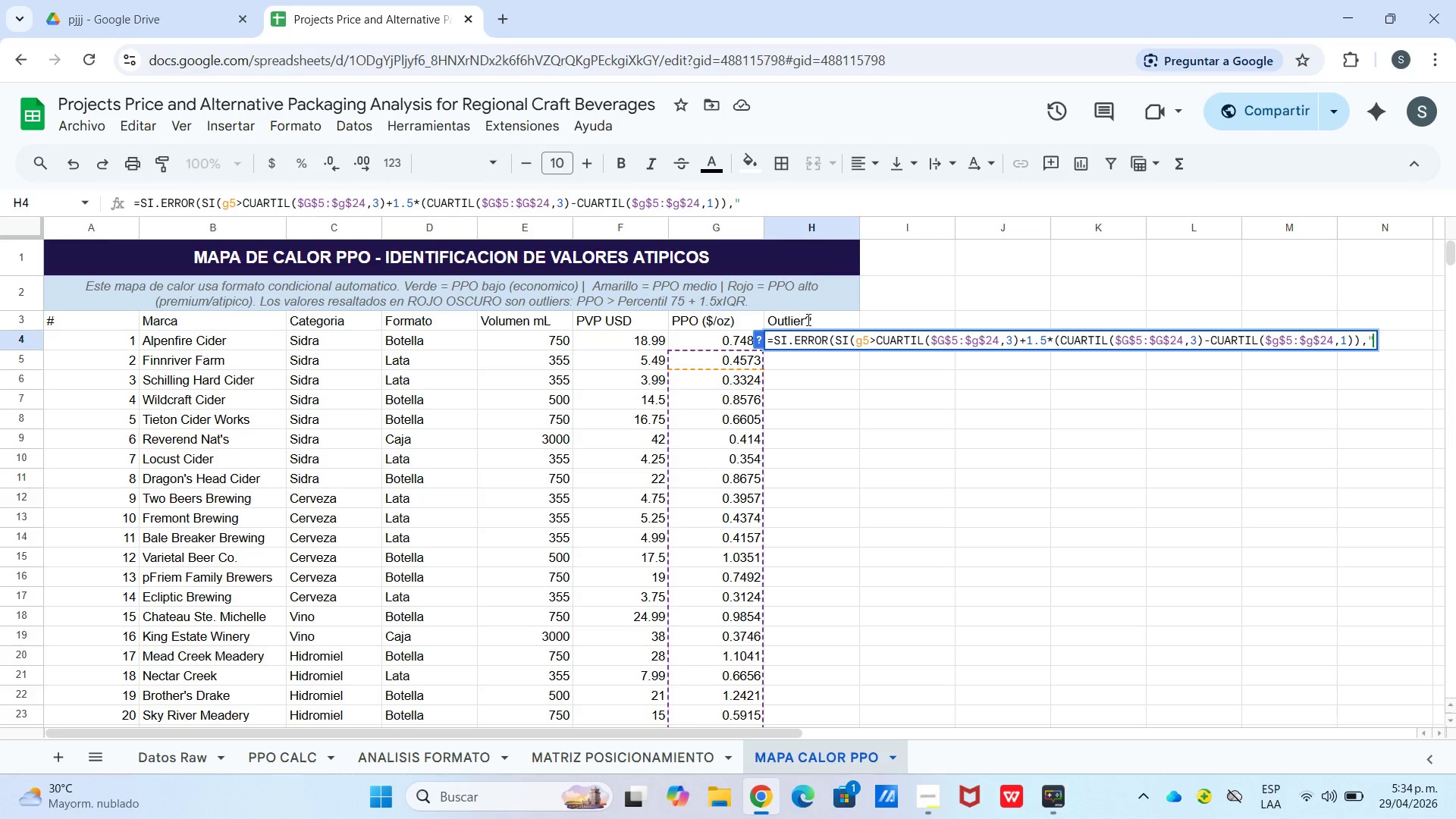 
left_click([787, 201])
 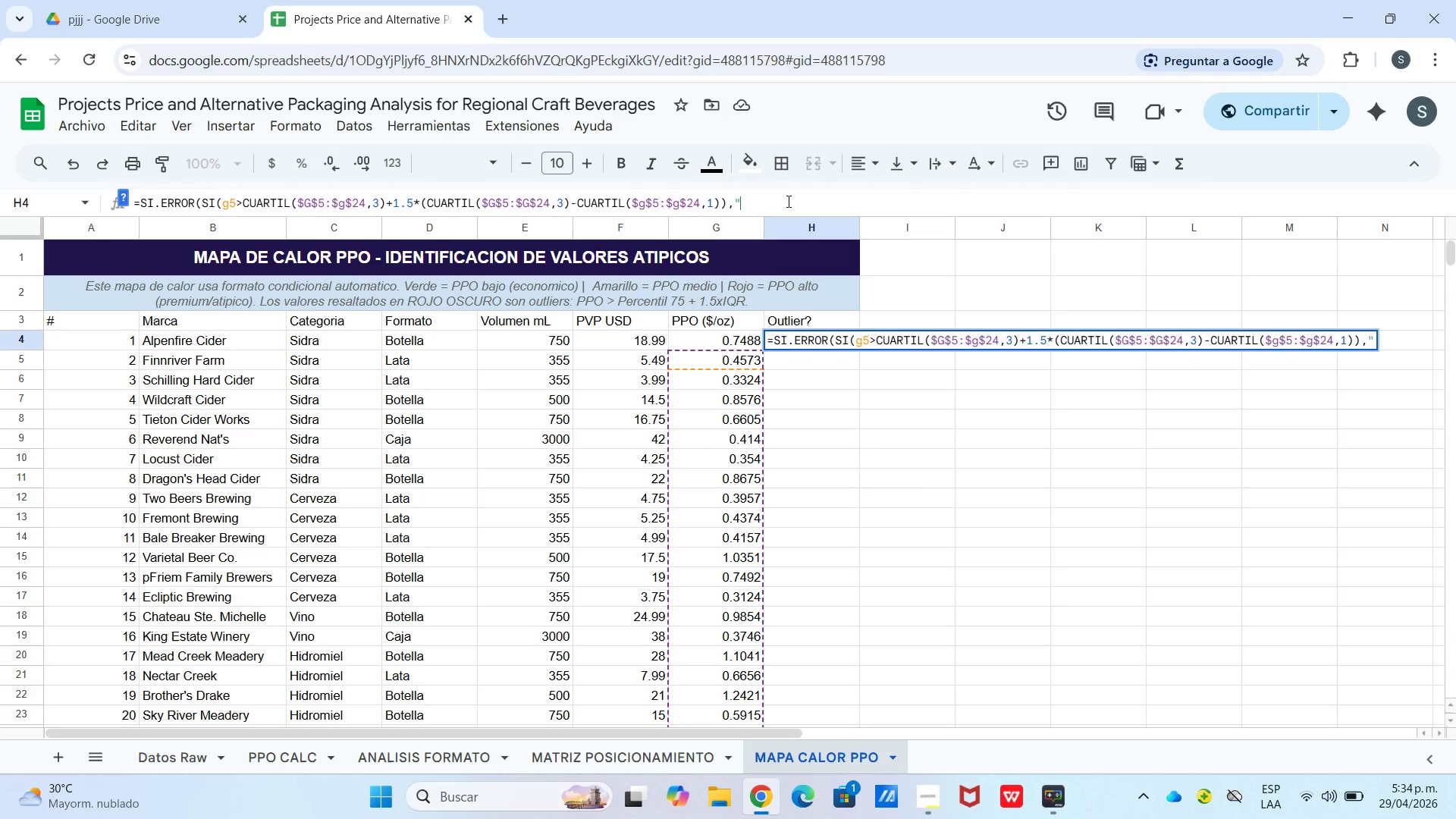 
right_click([787, 201])
 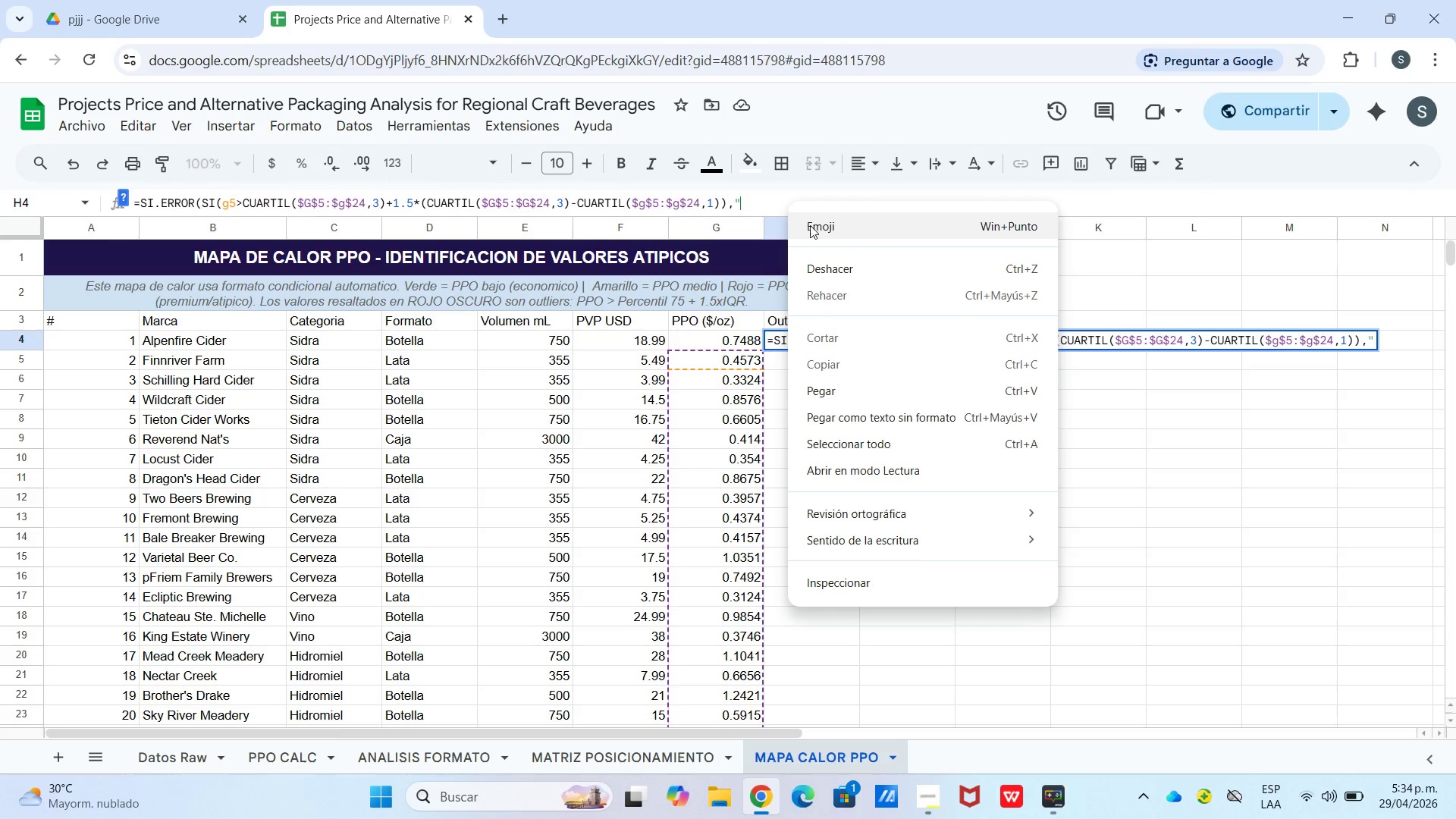 
left_click([812, 228])
 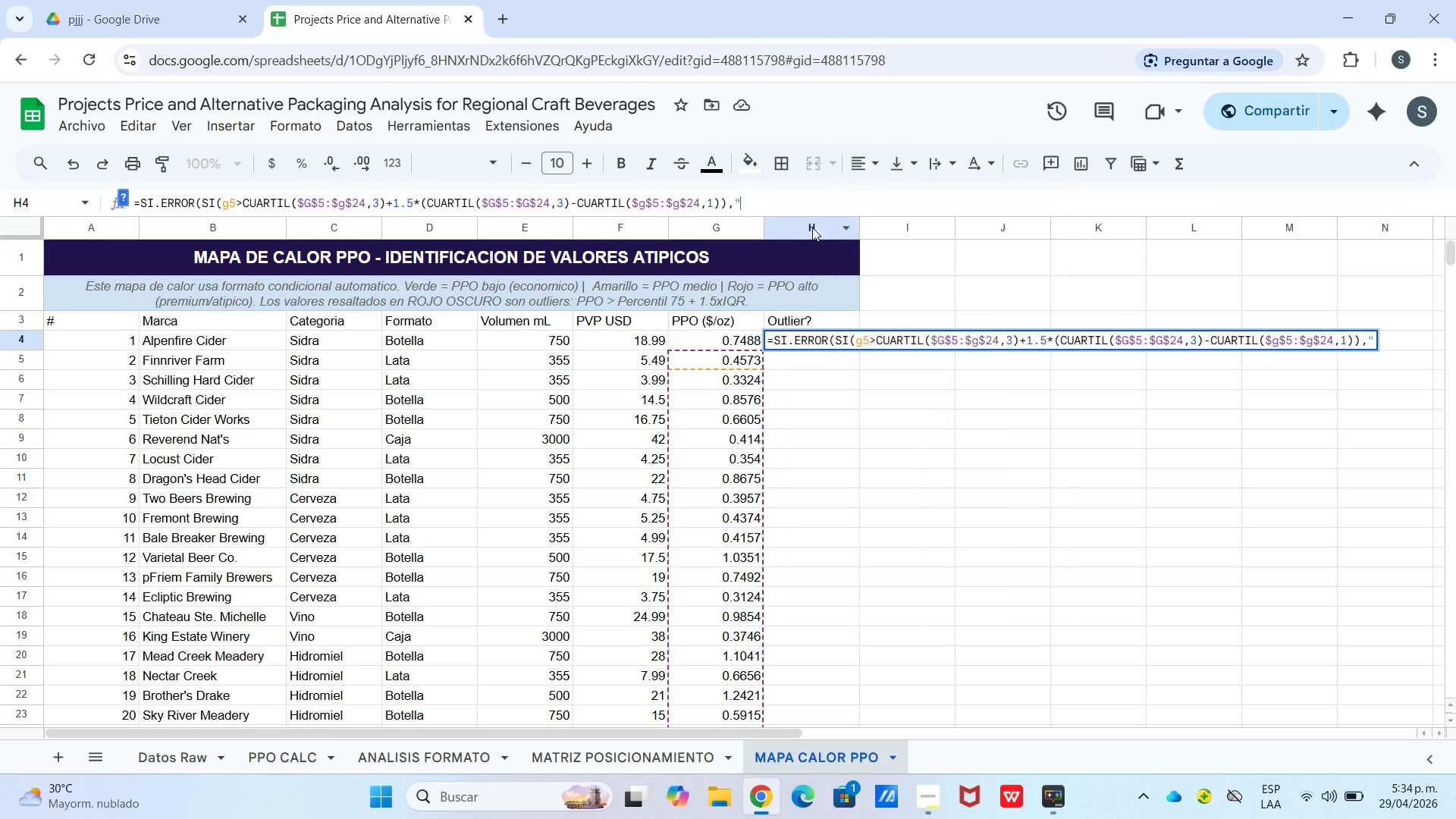 
key(Meta+Period)
 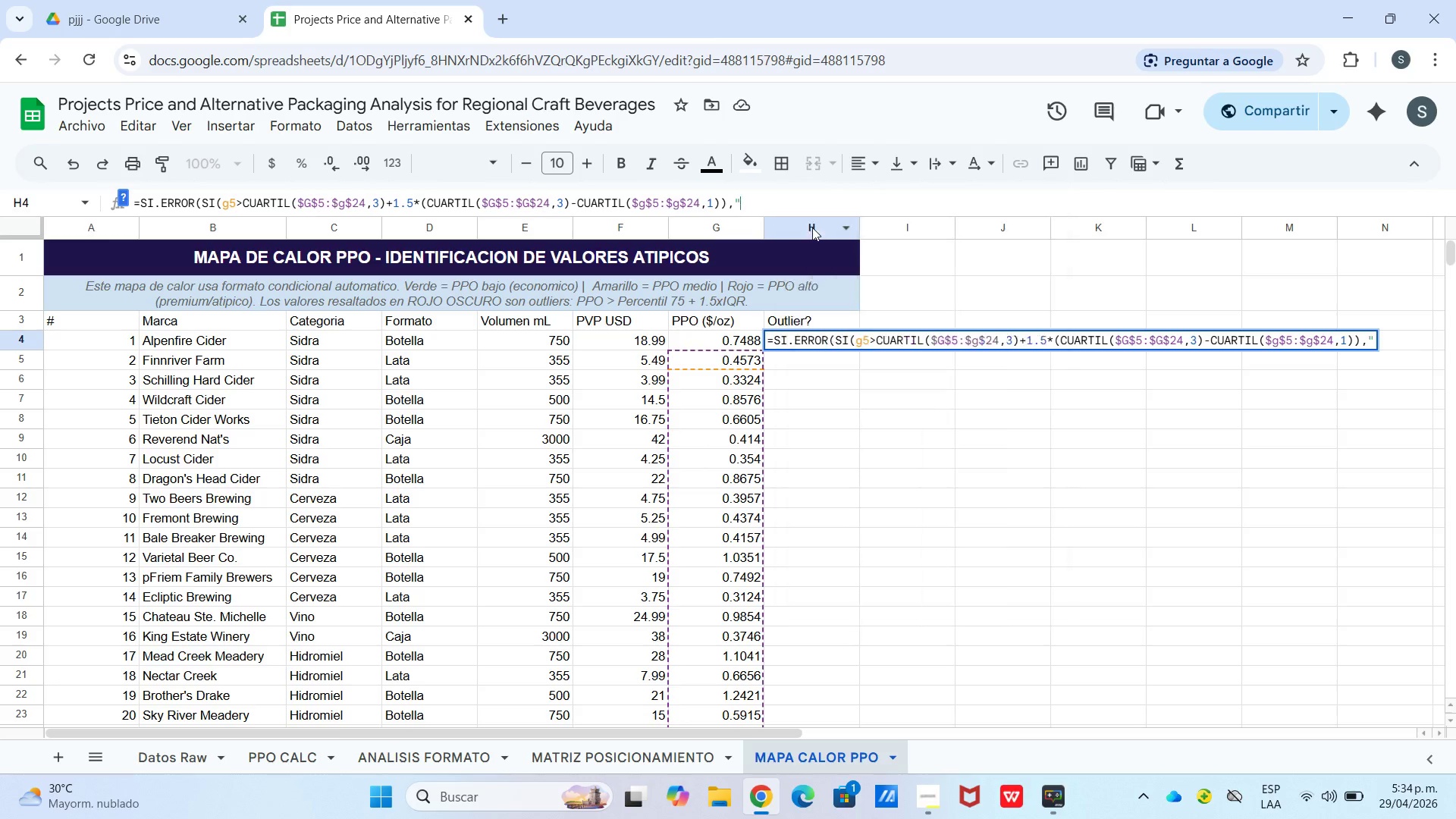 
type( OUTLIER ALTO@,si)
key(Tab)
 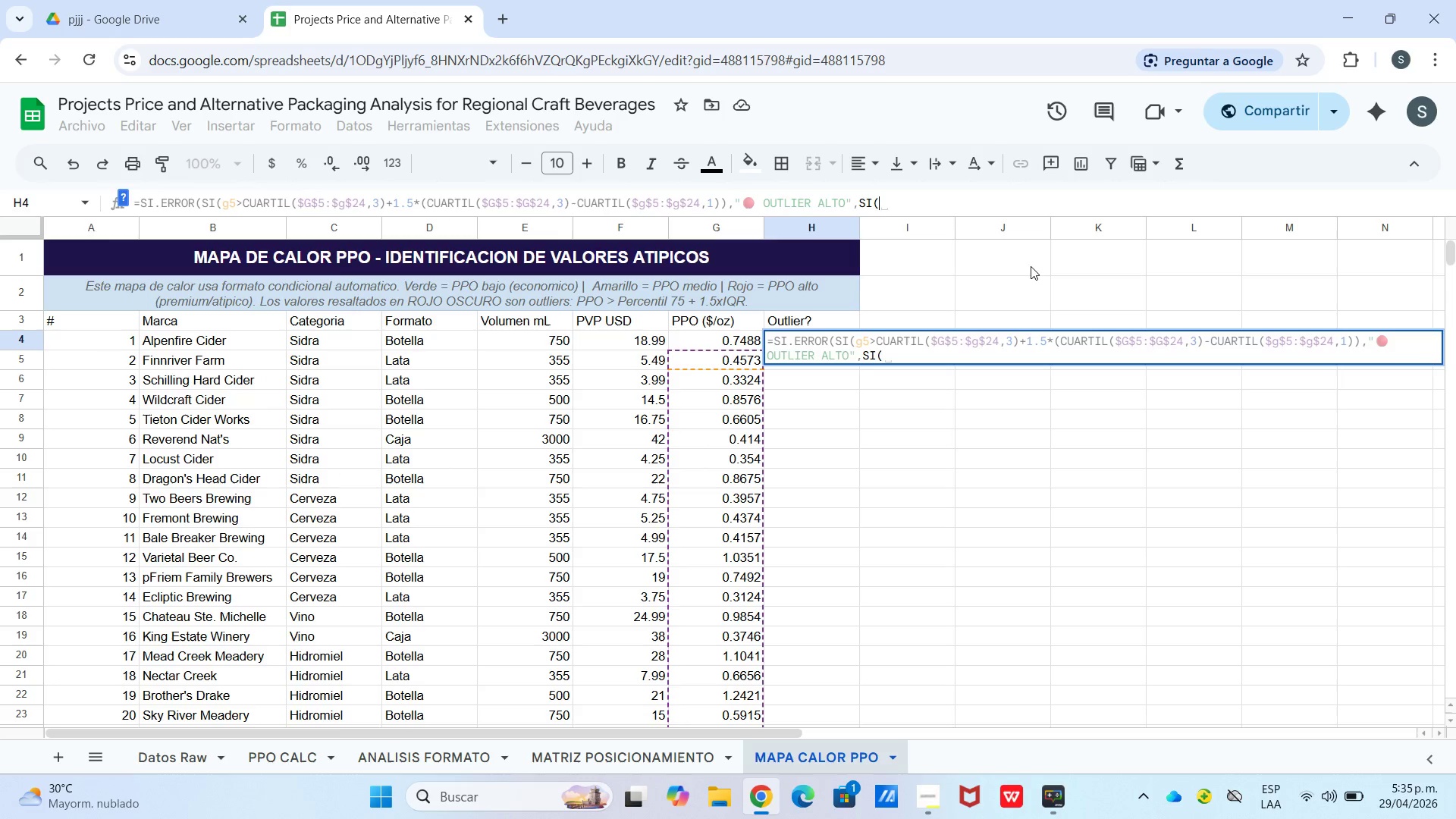 
type(*g5[Break]cua)
key(Tab)
 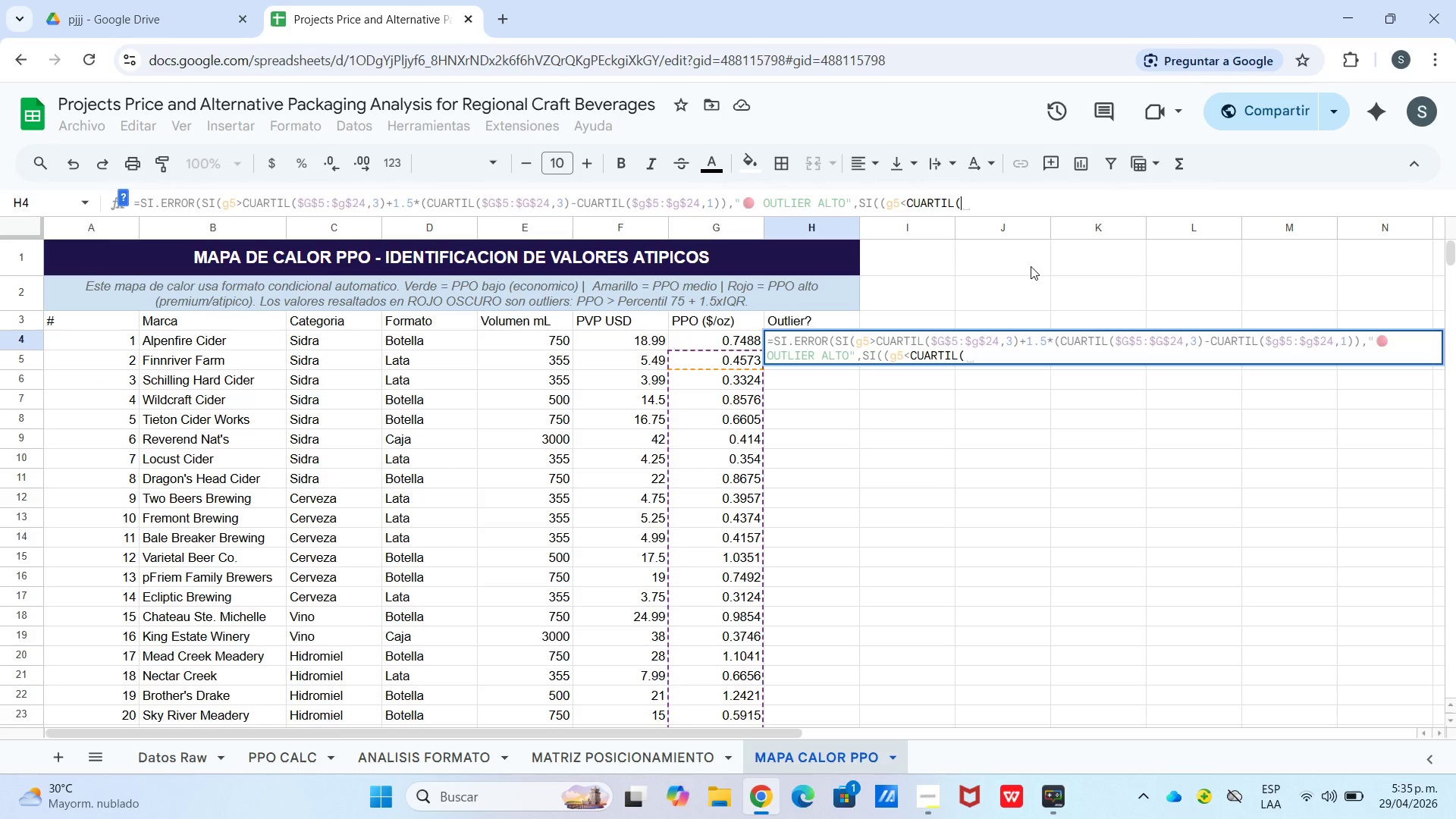 
wait(5.2)
 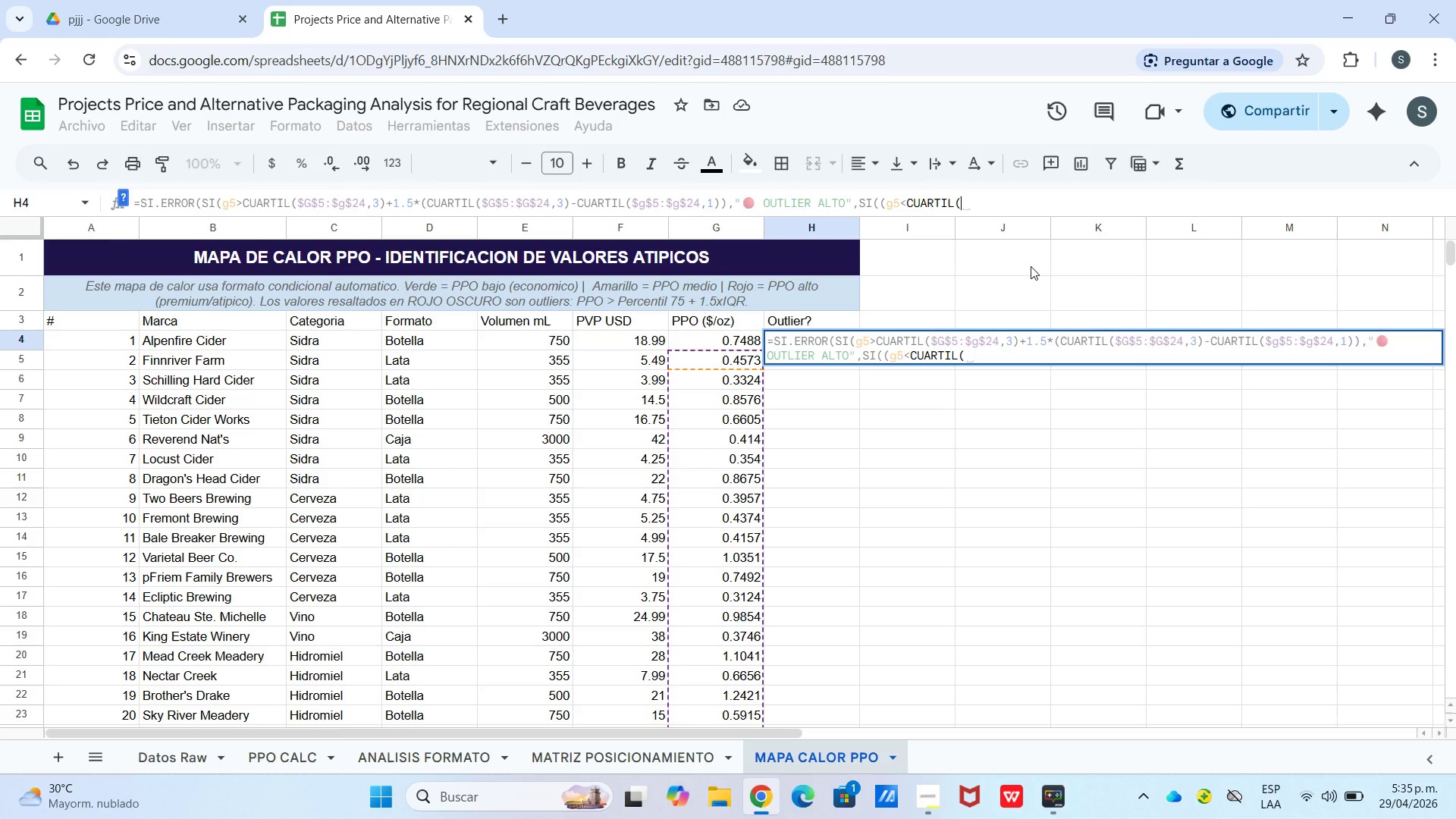 
type($g$5_)
key(Backspace)
type(>$G$24,1(-1.5)
 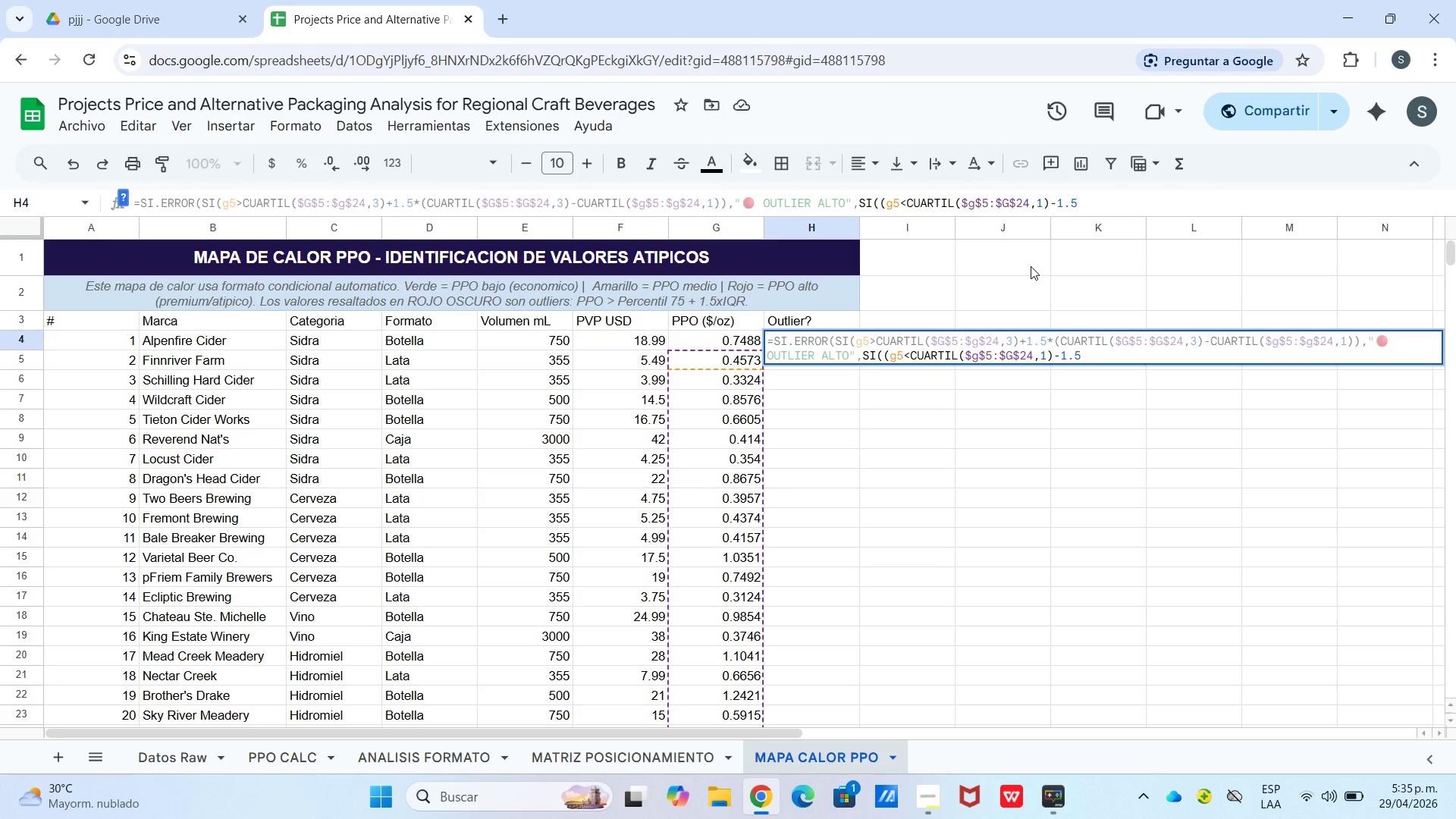 
type(**c)
key(Backspace)
key(Backspace)
 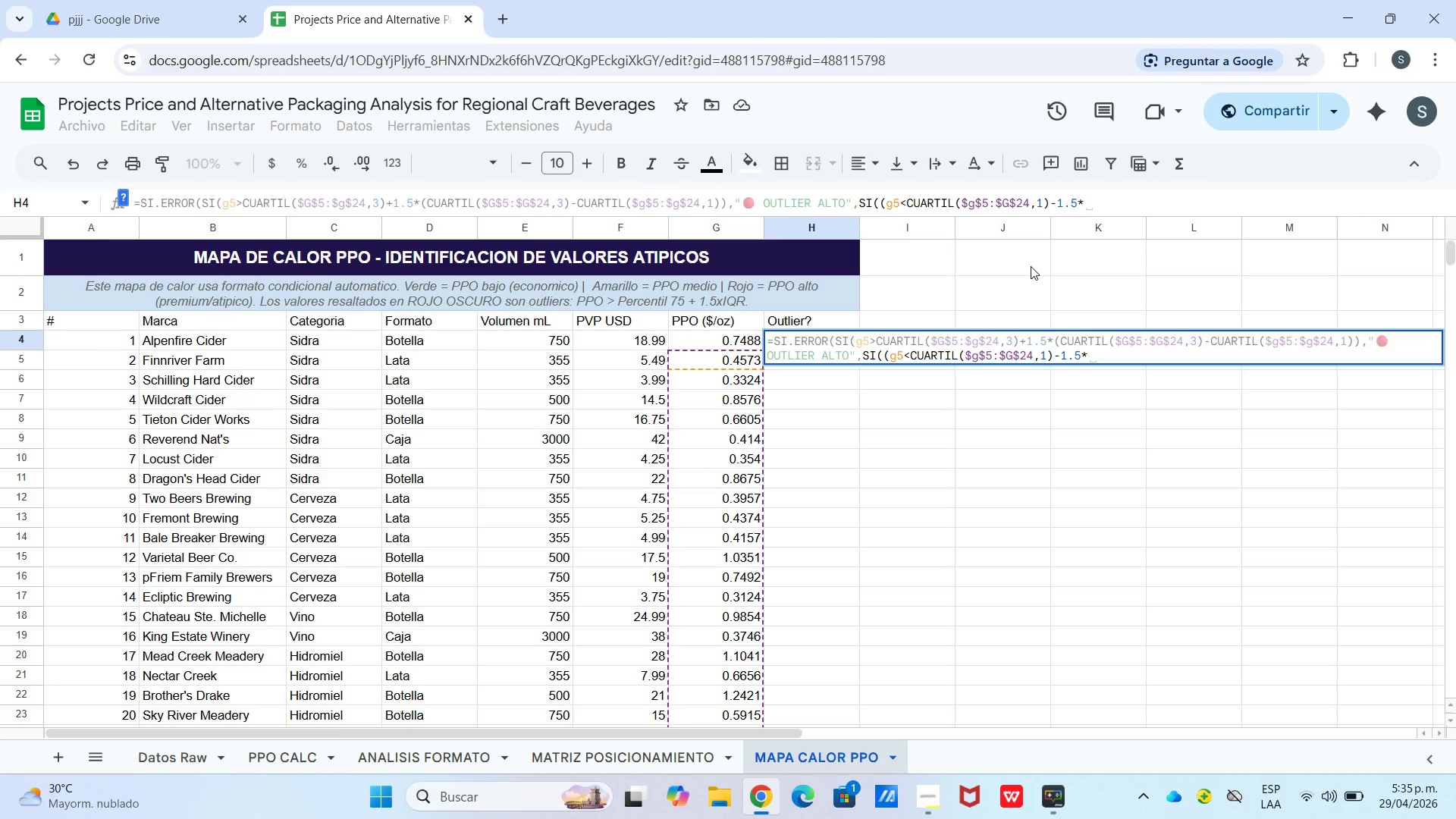 
type(*cuat)
key(Tab)
type($G$5>$G$24,3(-Cua)
key(Tab)
 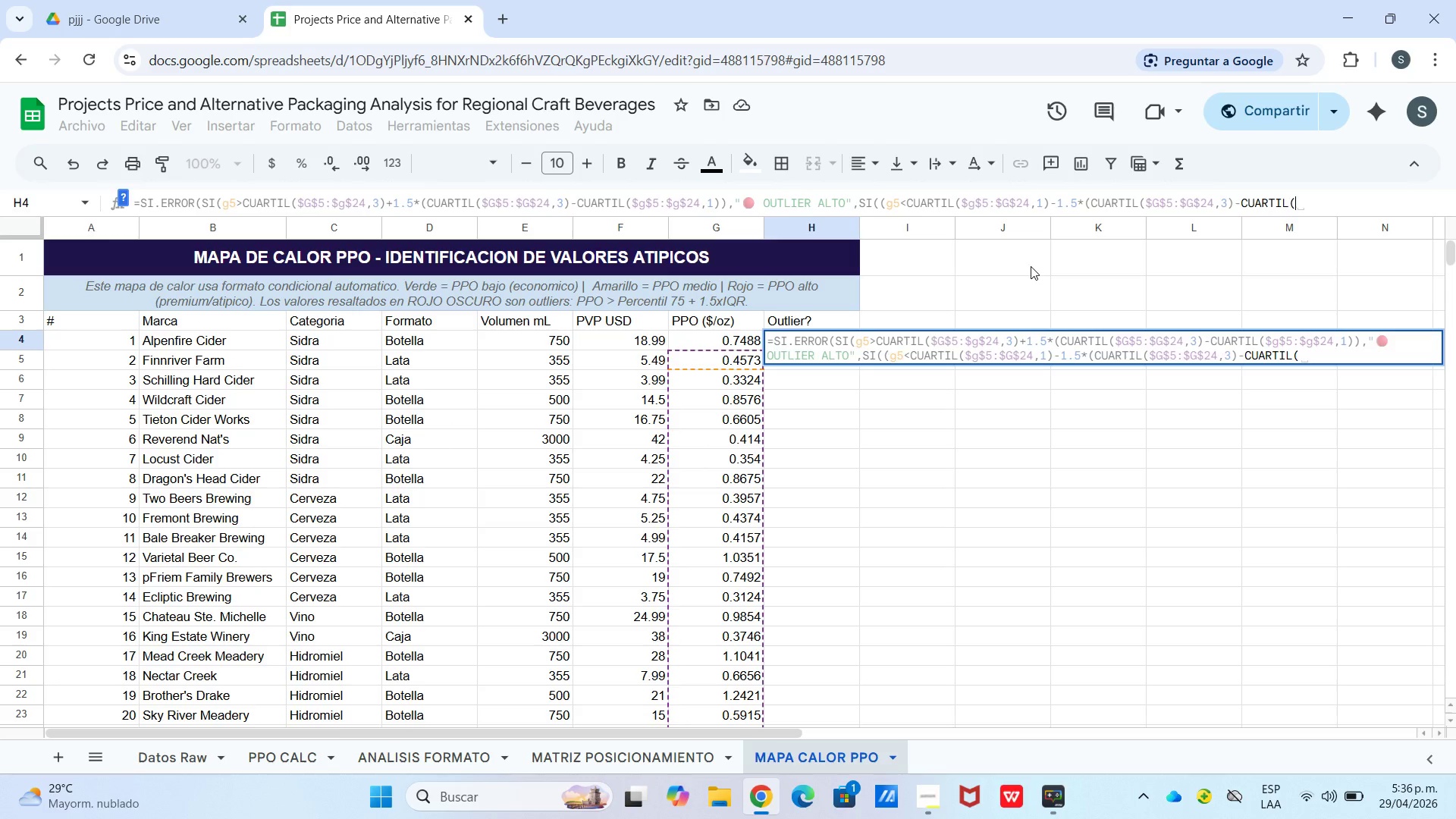 
hold_key(key=R, duration=0.31)
 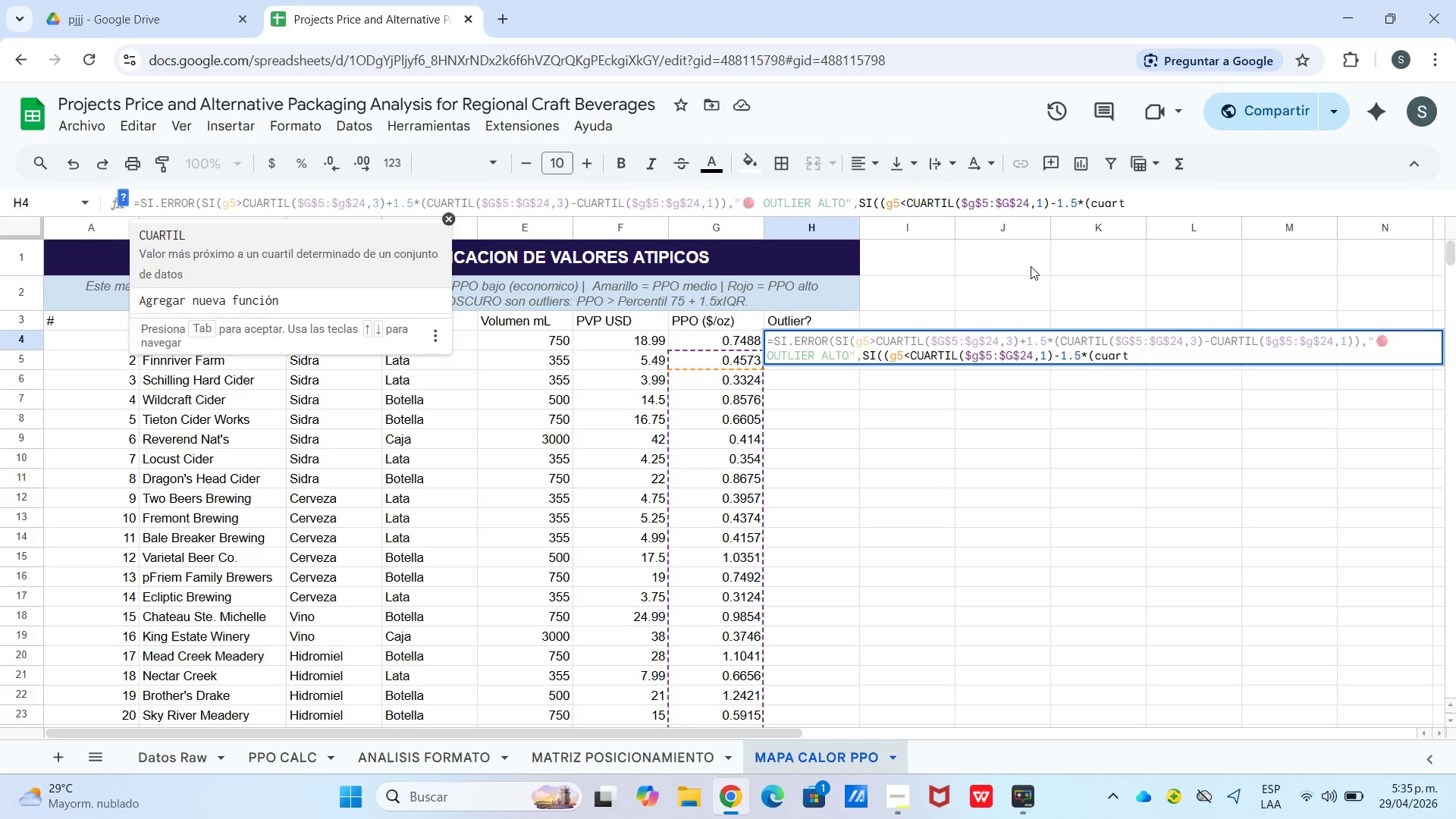 
wait(9.89)
 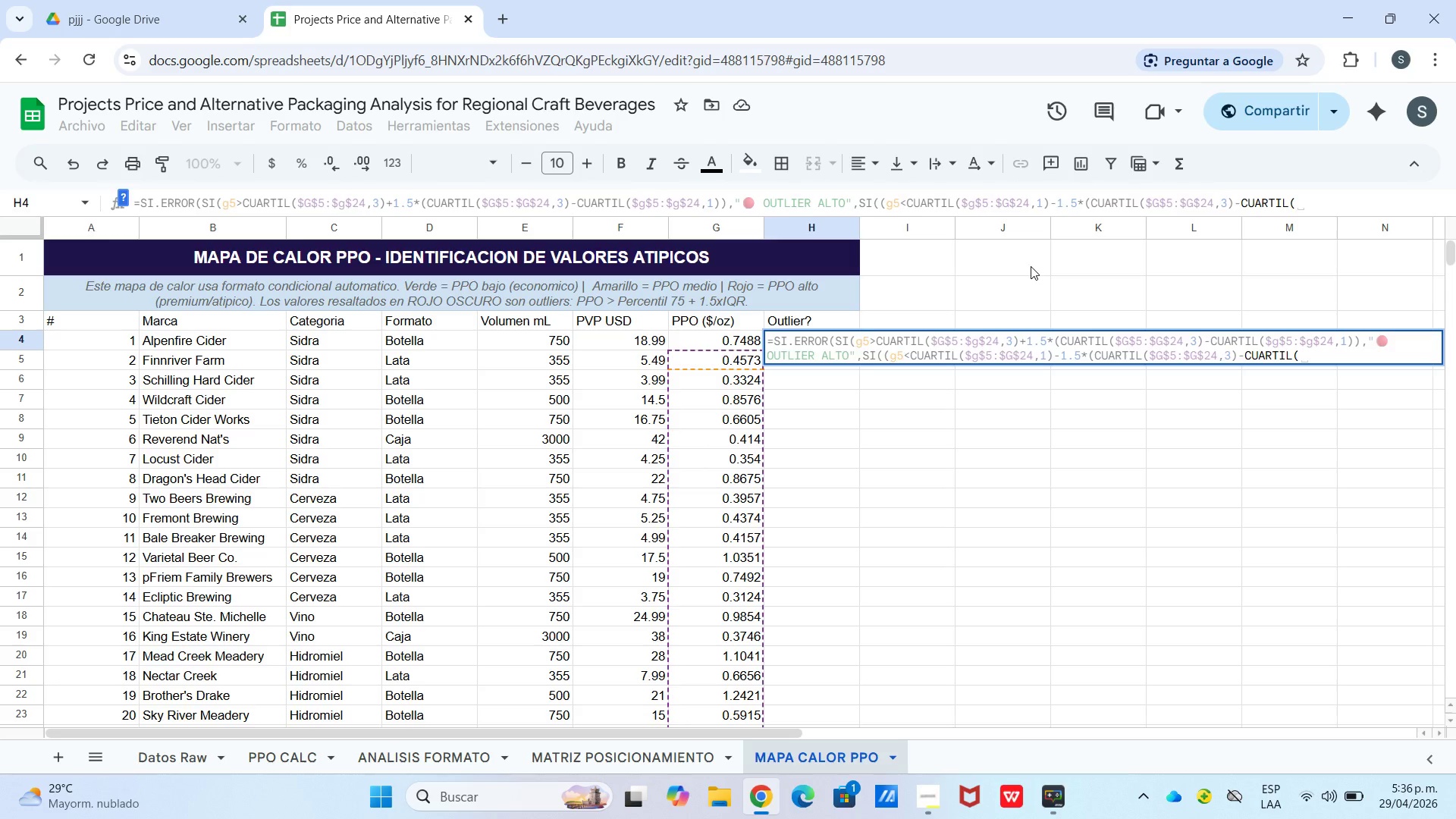 
type($G$5>$G$24,1((,@)
 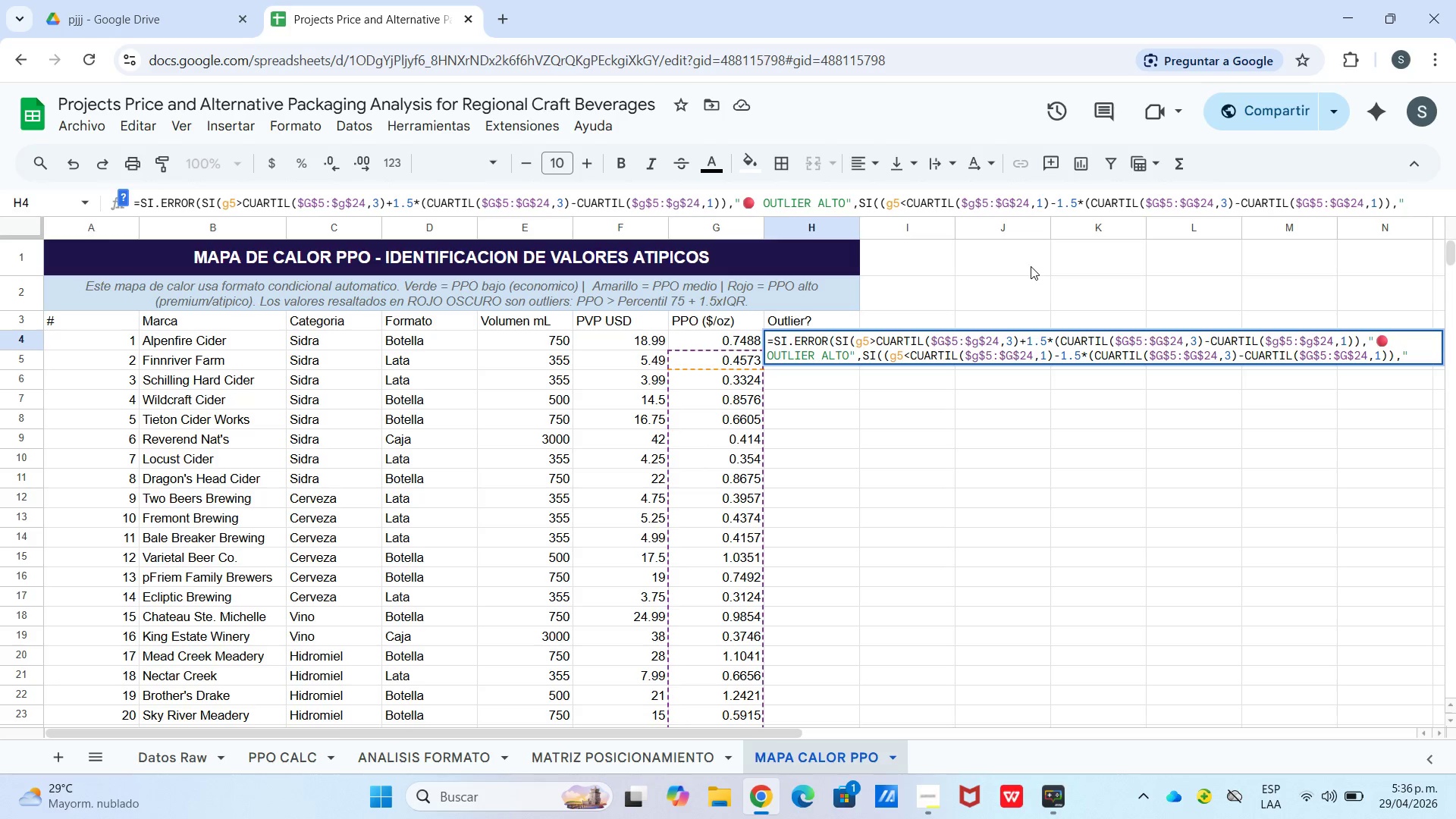 
left_click([1422, 361])
 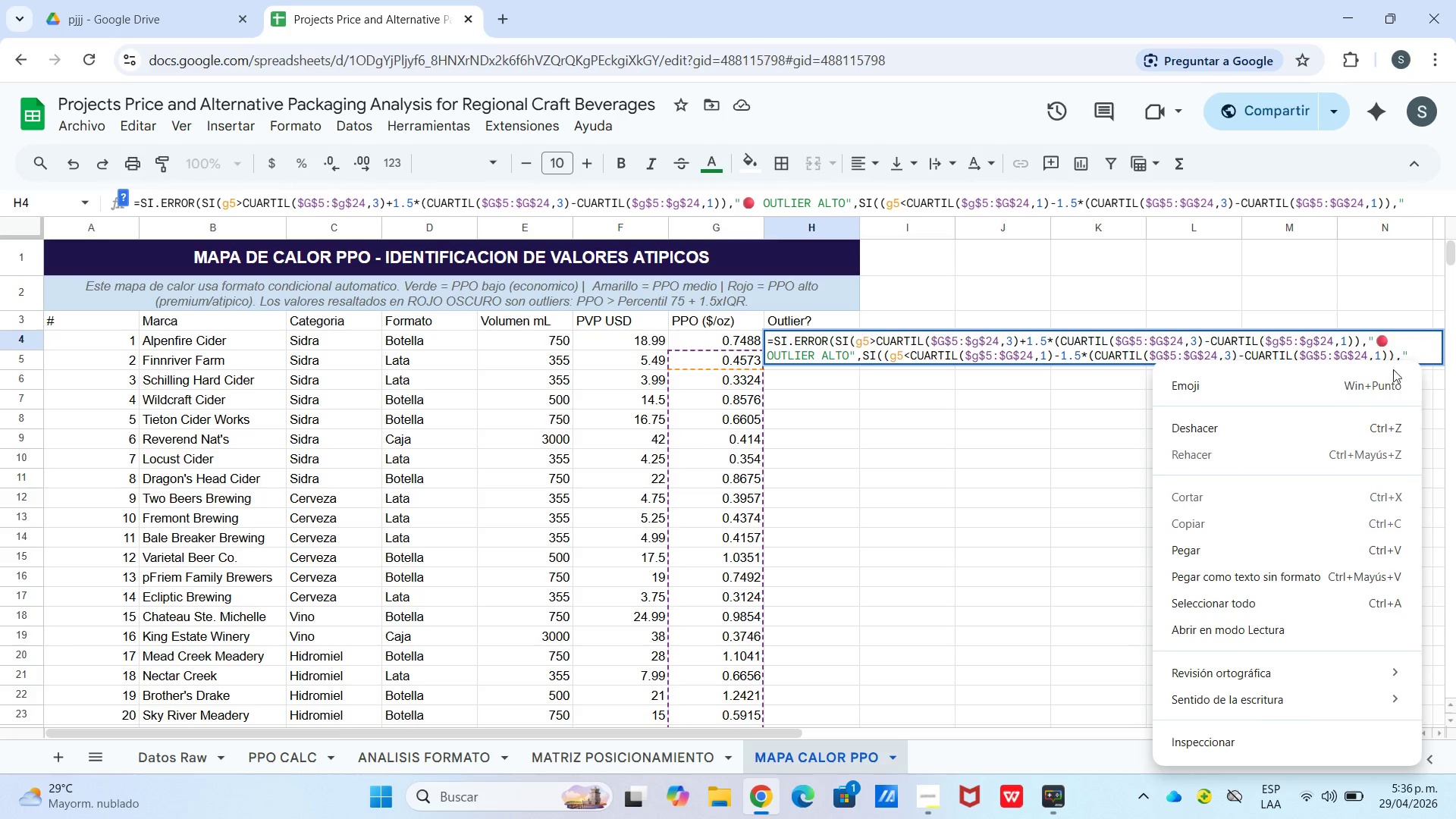 
left_click([1380, 380])
 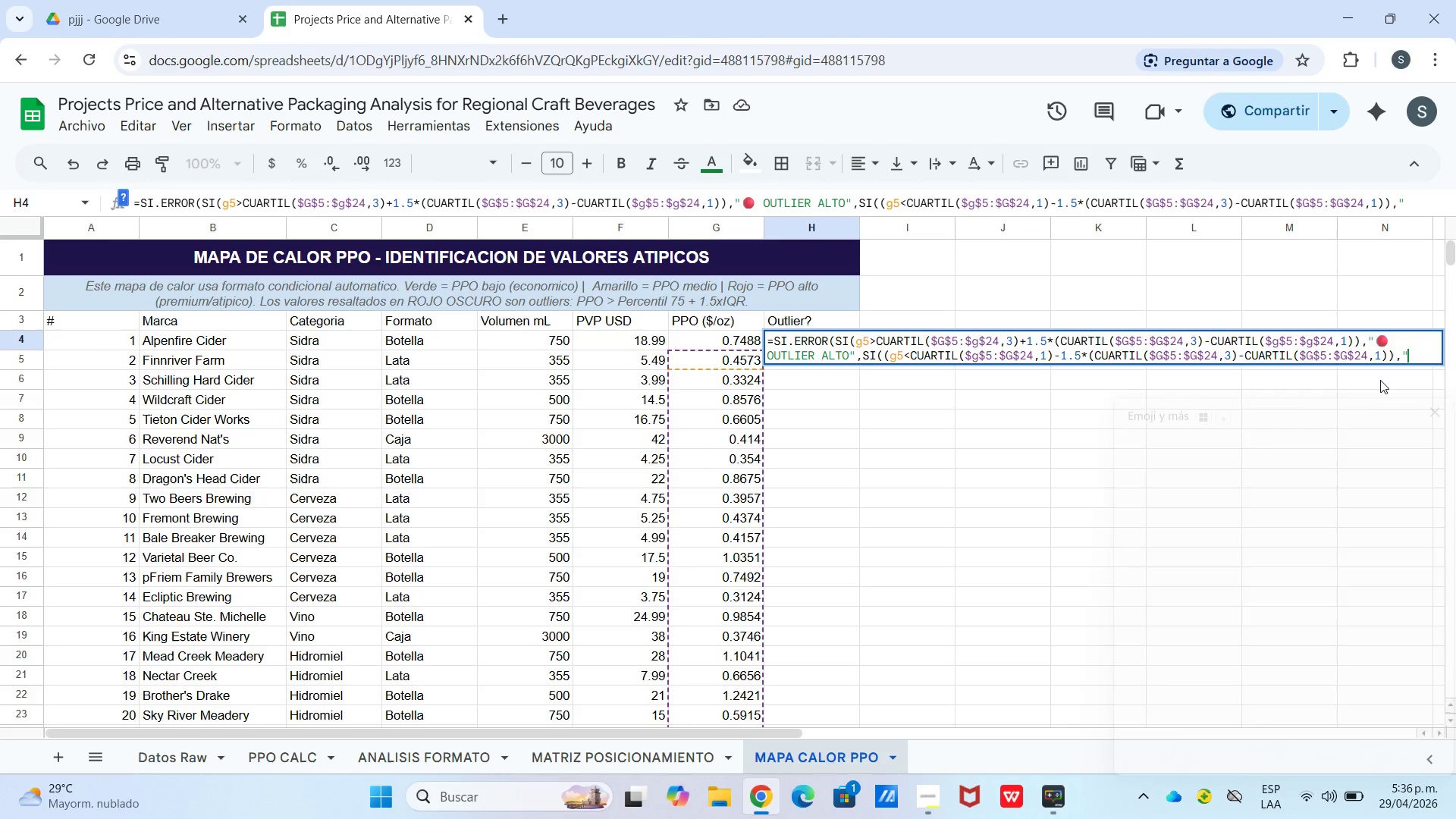 
key(Meta+MetaLeft)
 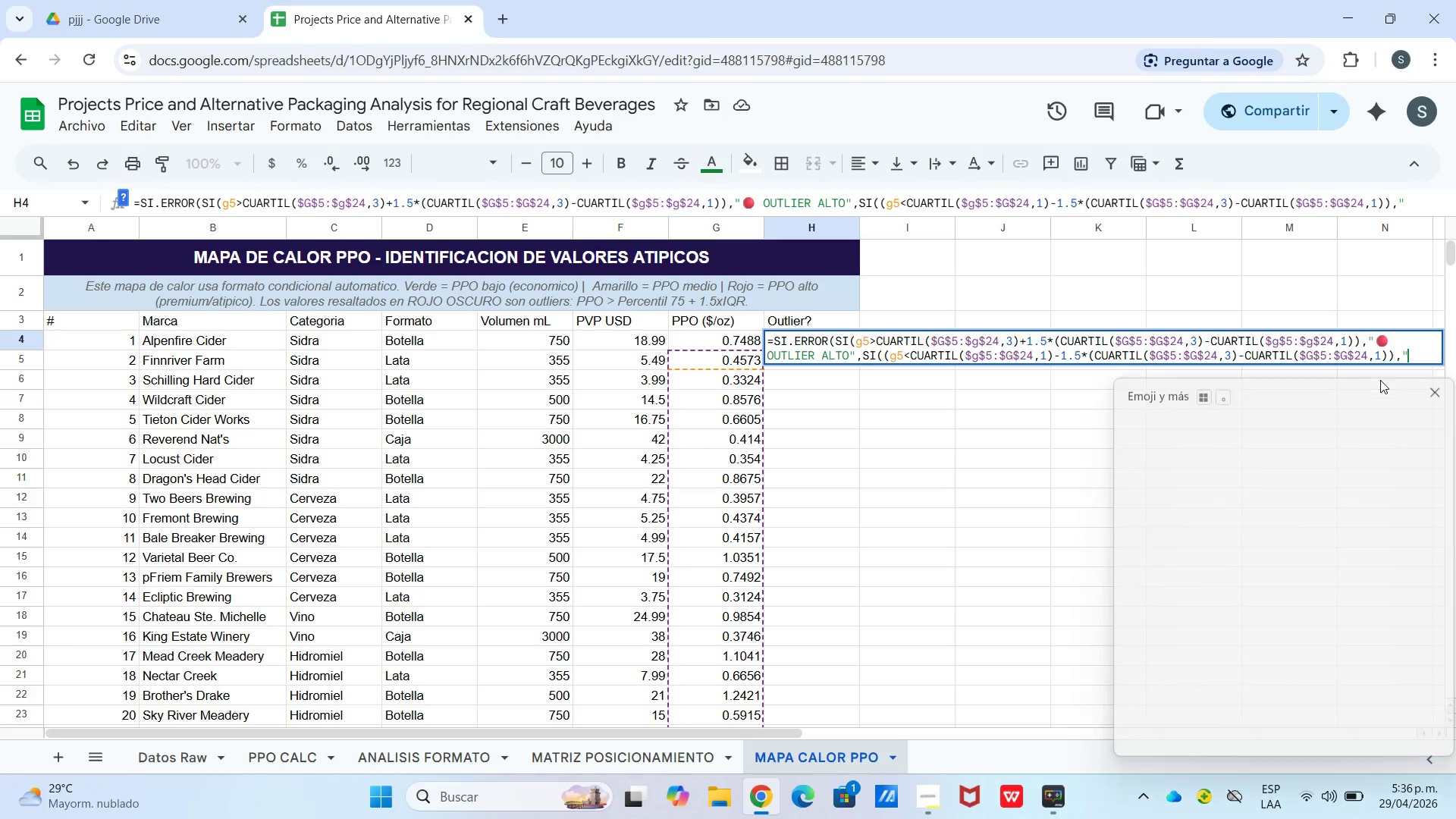 
hold_key(key=Period, duration=24.05)
 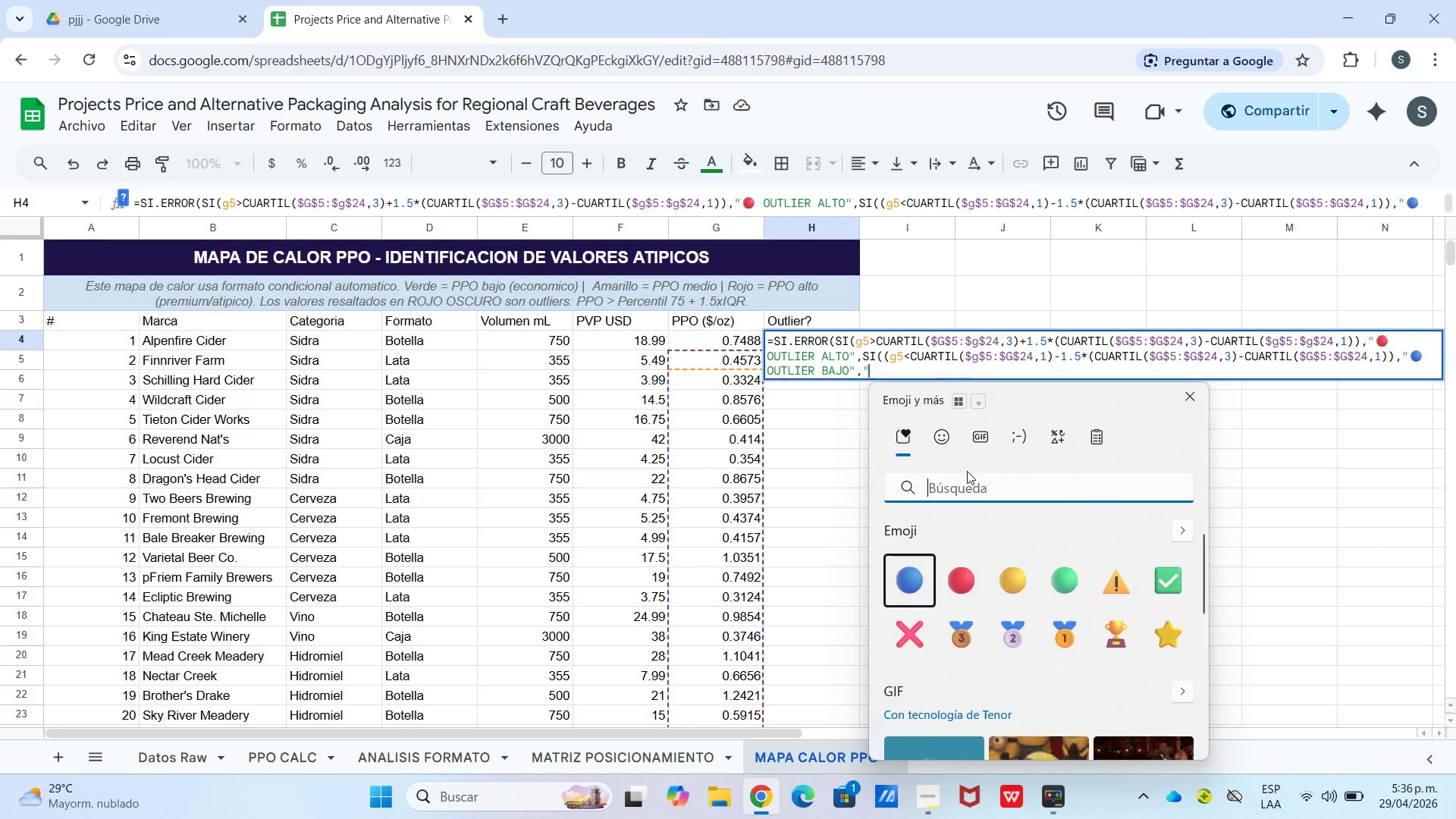 
left_click([1296, 485])
 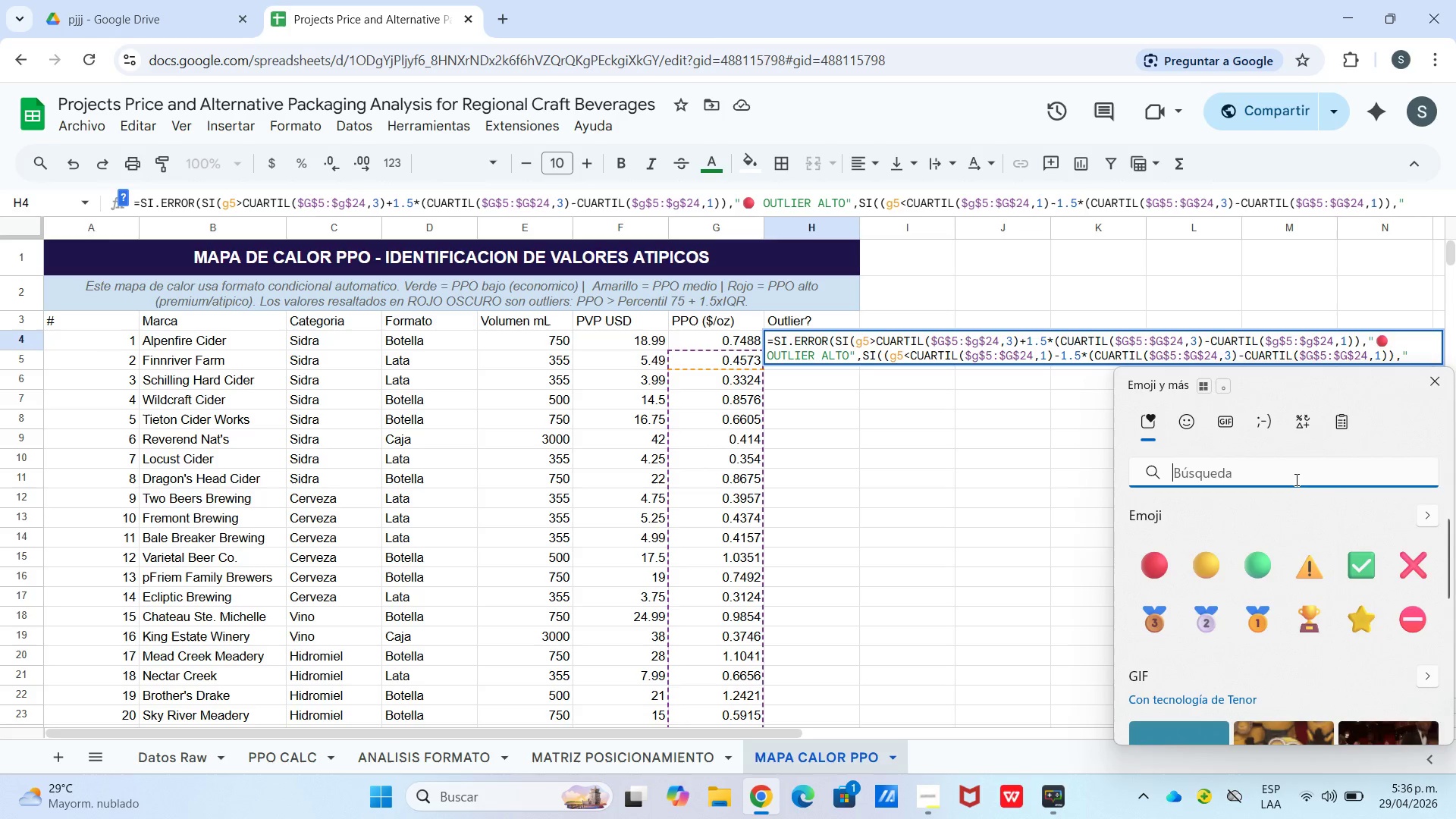 
type(az[Break])
key(Backspace)
type(u)
 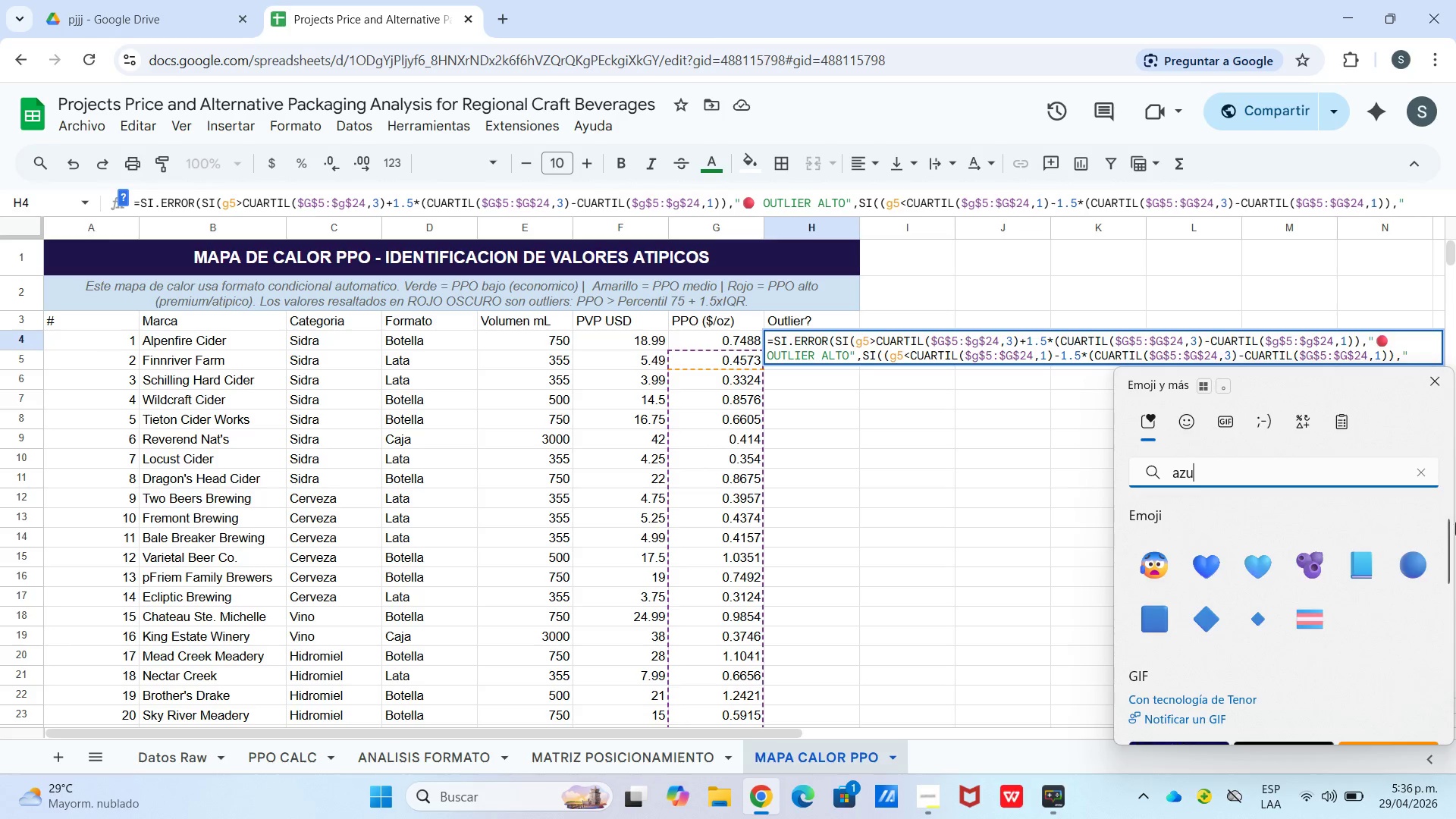 
left_click([1387, 554])
 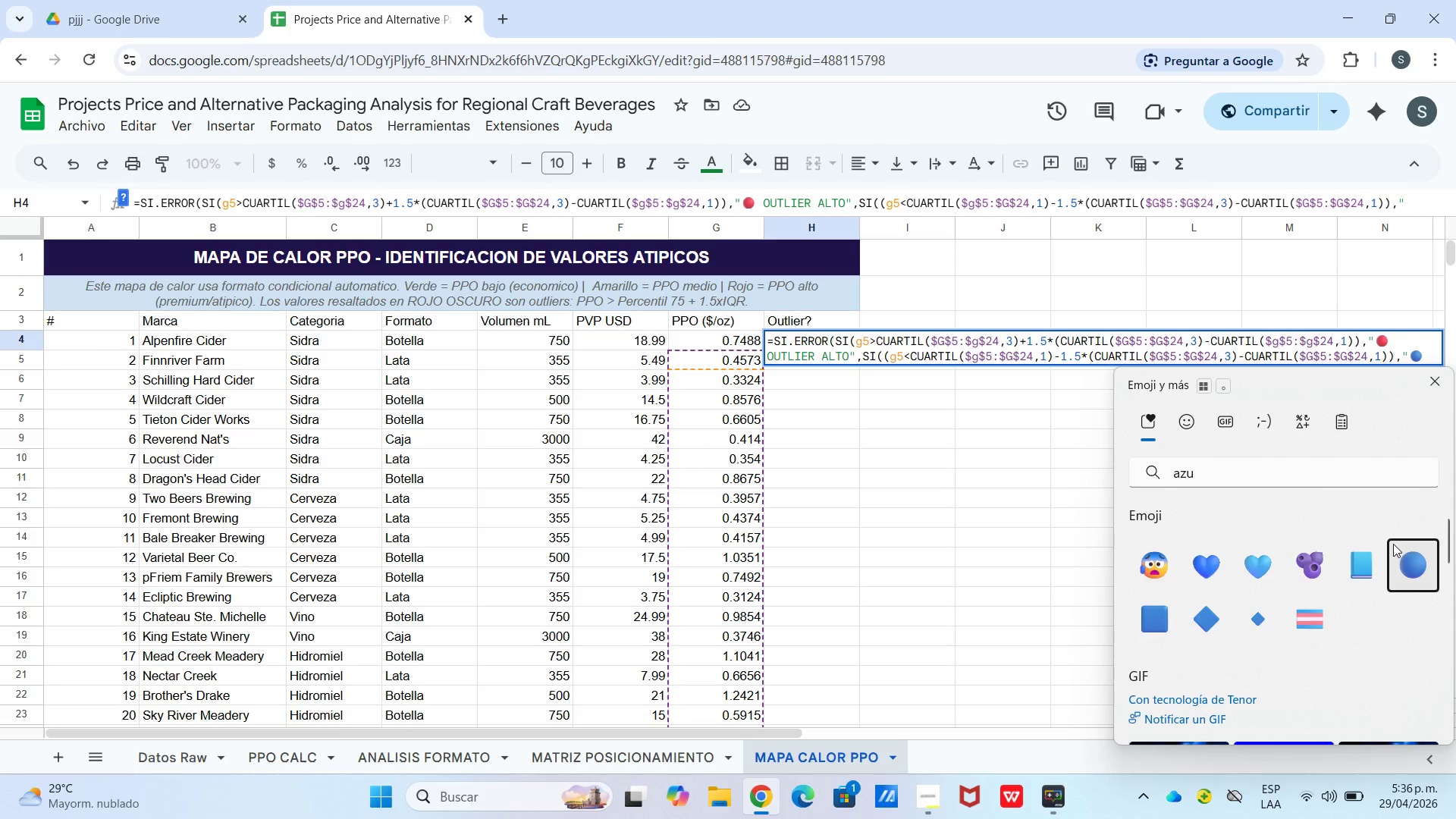 
type( OUTLIR BAJO)
 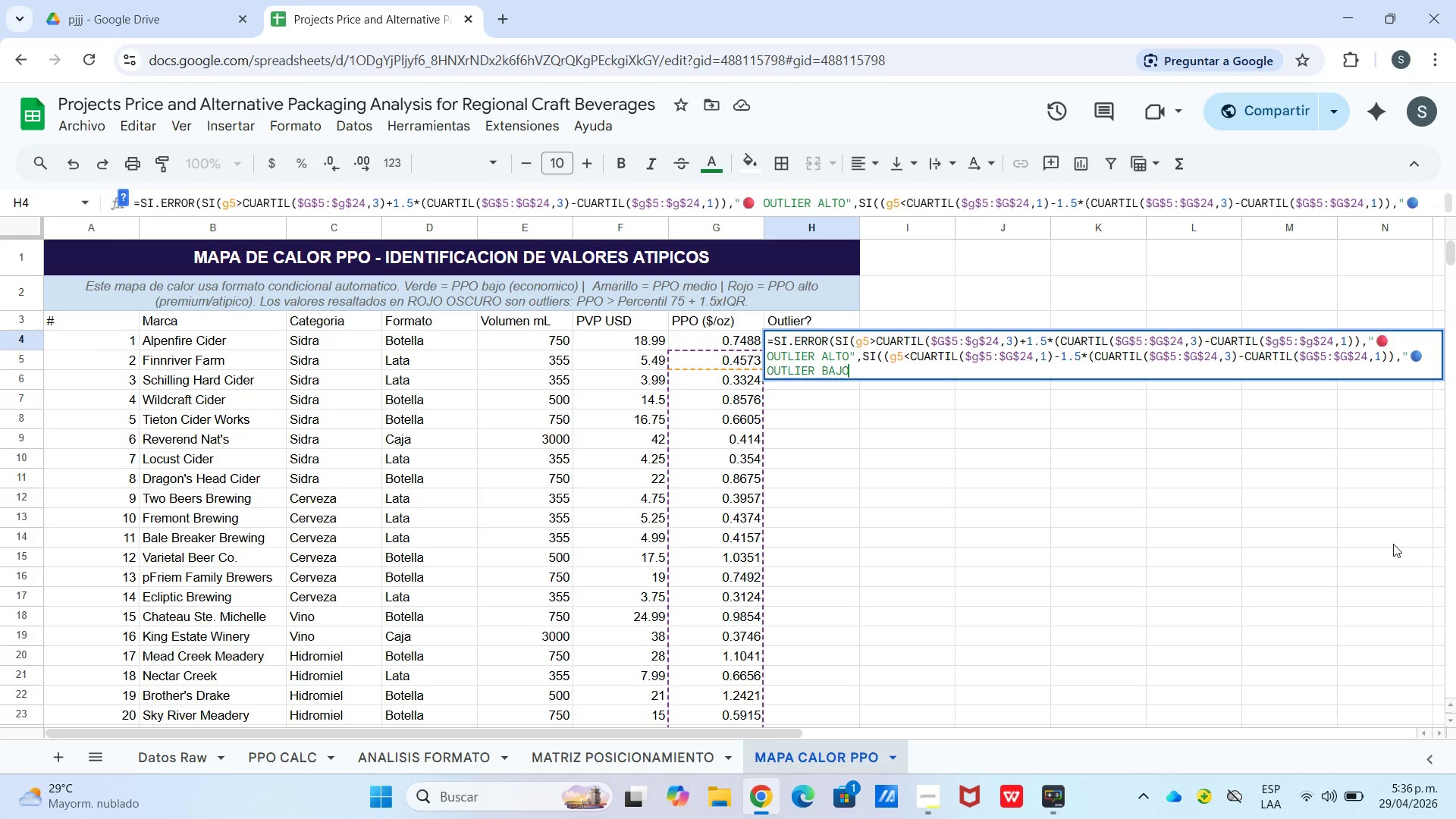 
hold_key(key=E, duration=0.33)
 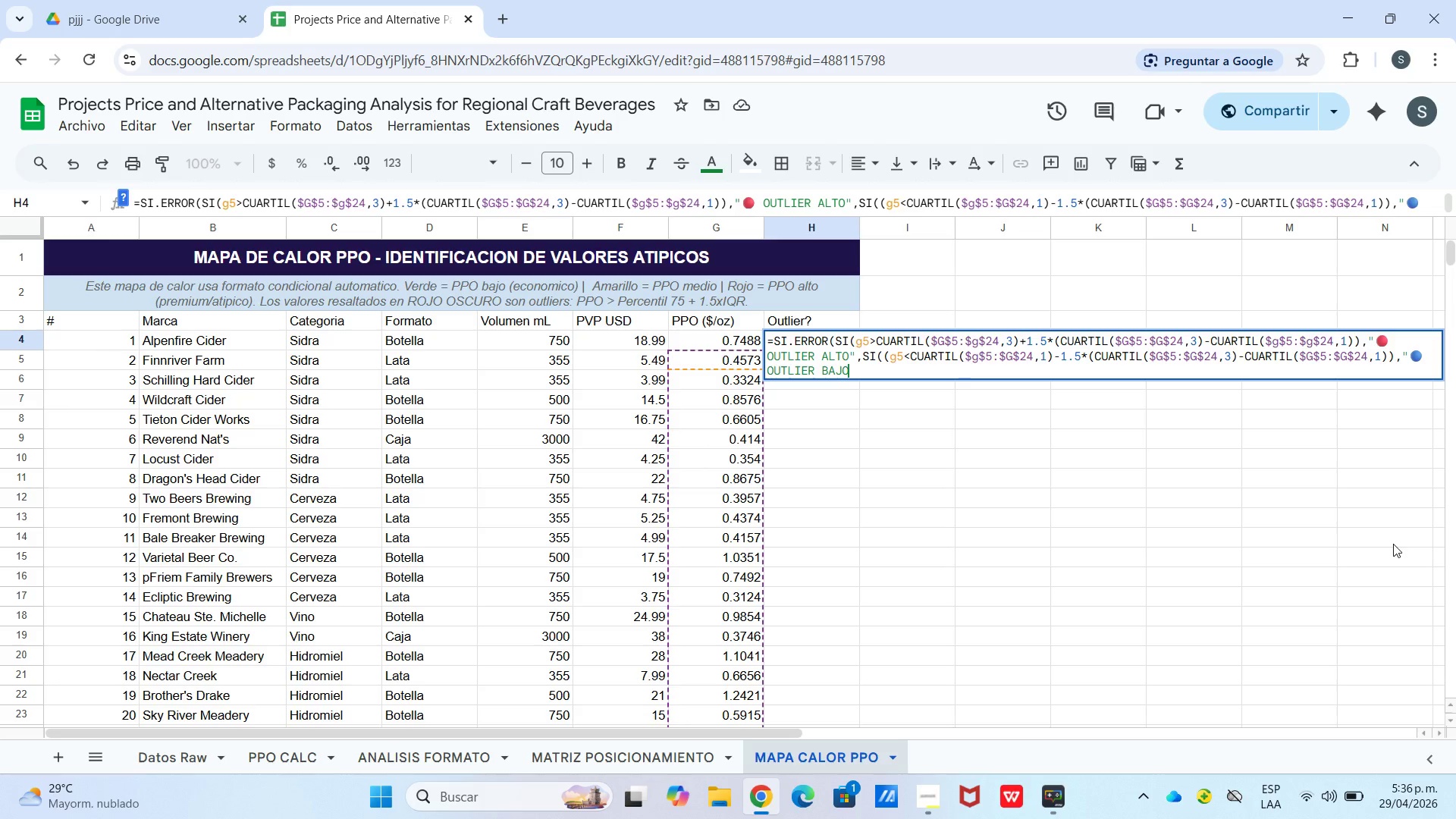 
key(Shift+2)
 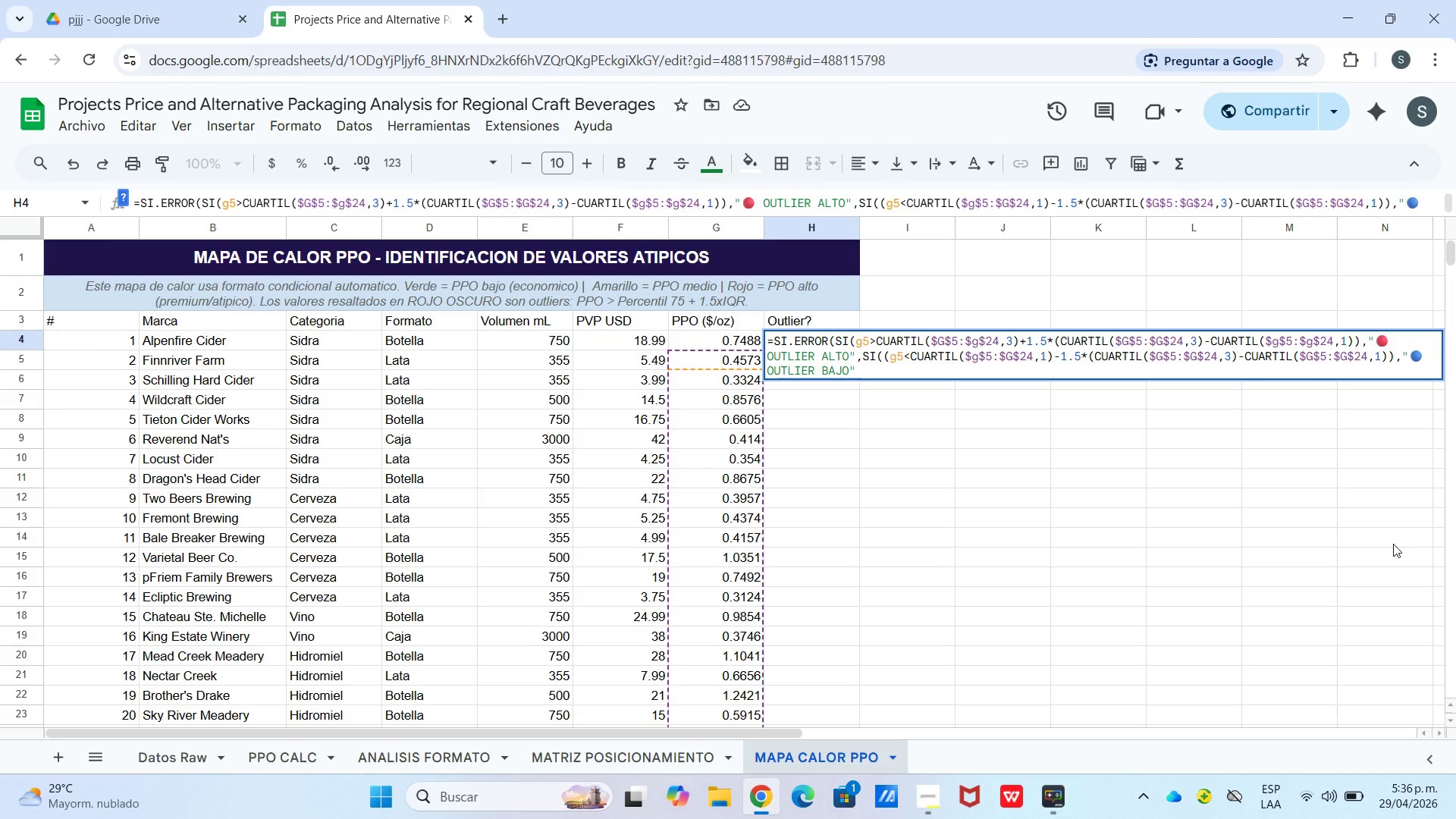 
key(Comma)
 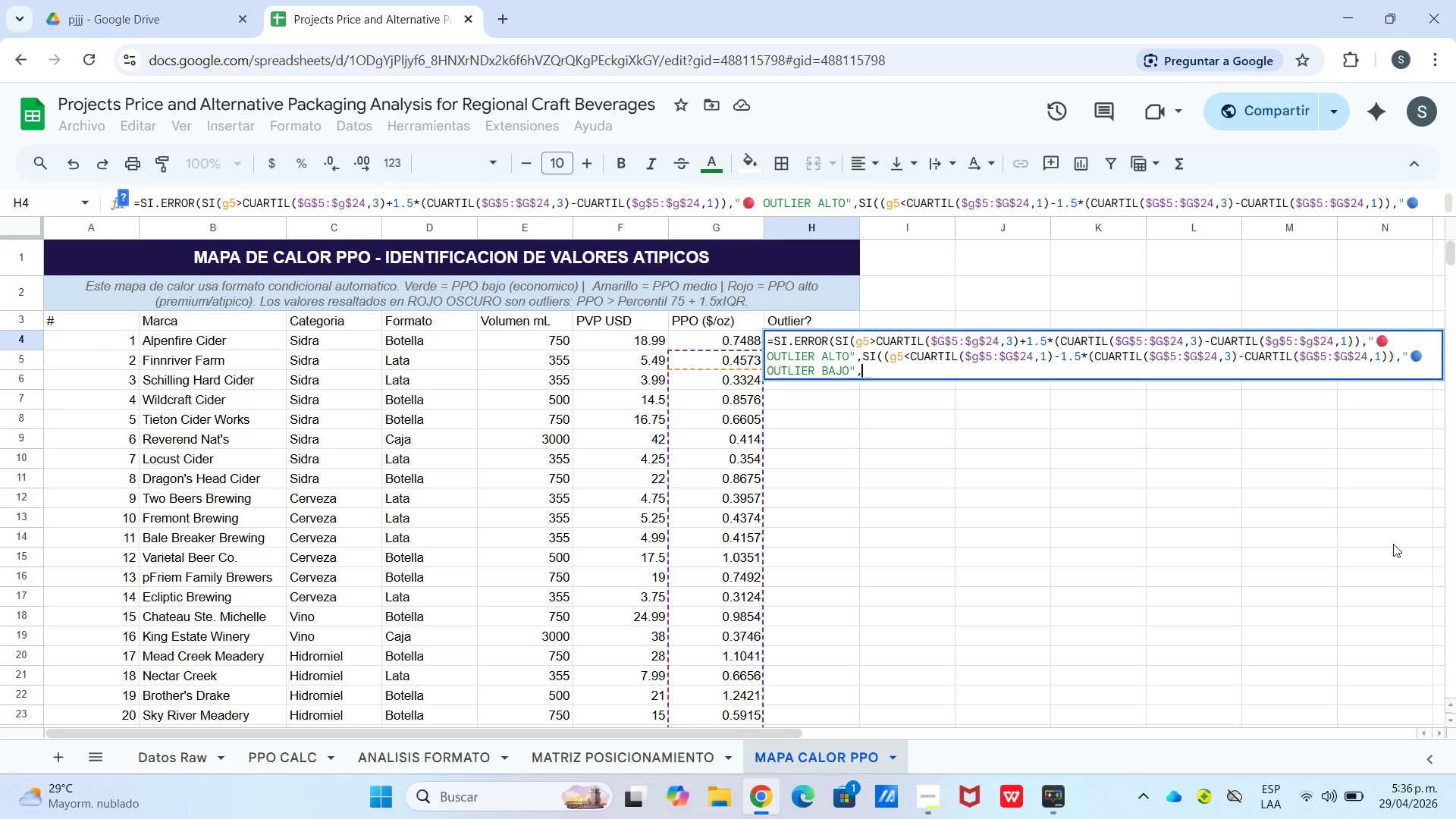 
key(Shift+2)
 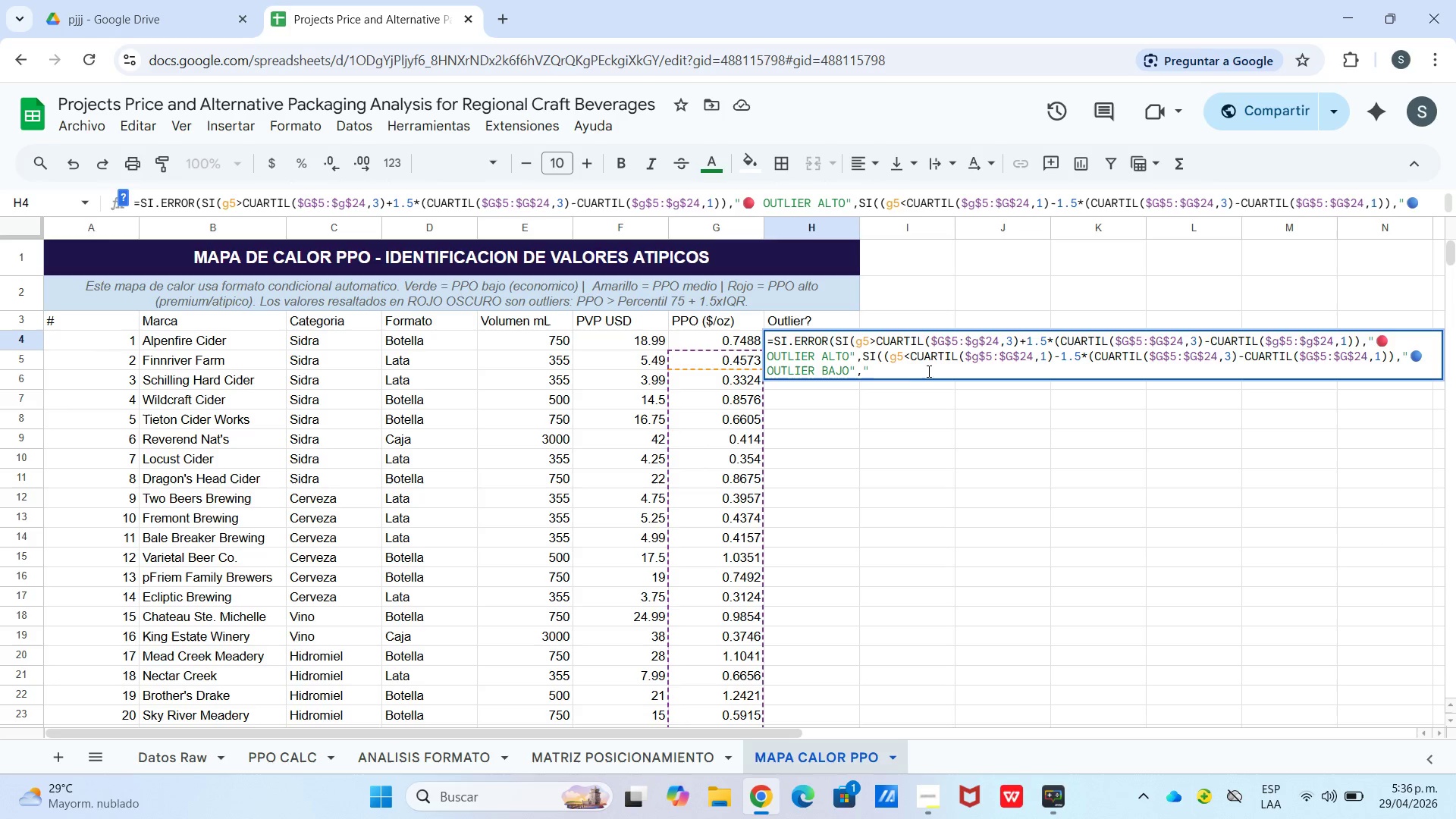 
double_click([916, 367])
 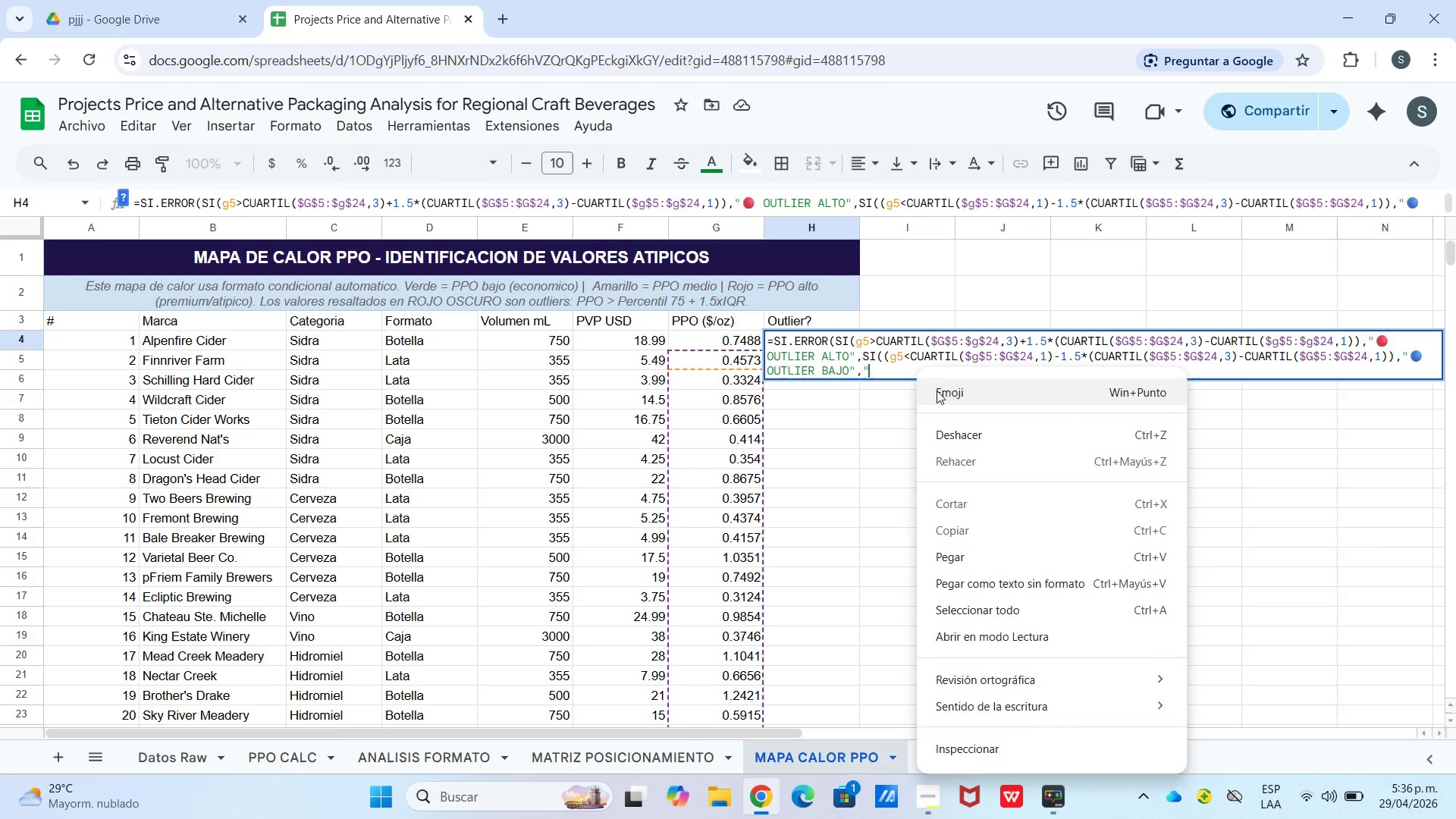 
left_click([949, 397])
 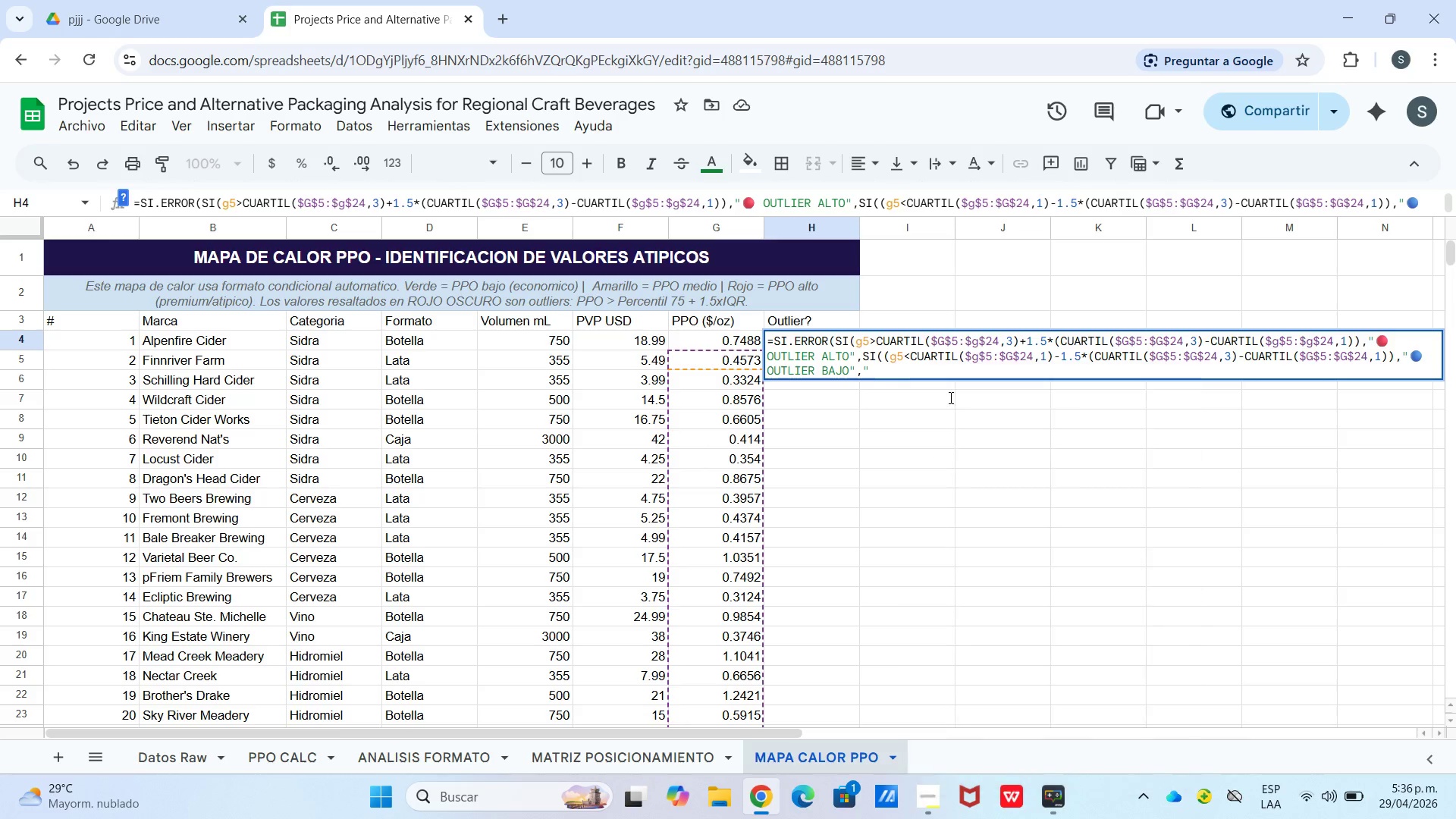 
key(Meta+MetaLeft)
 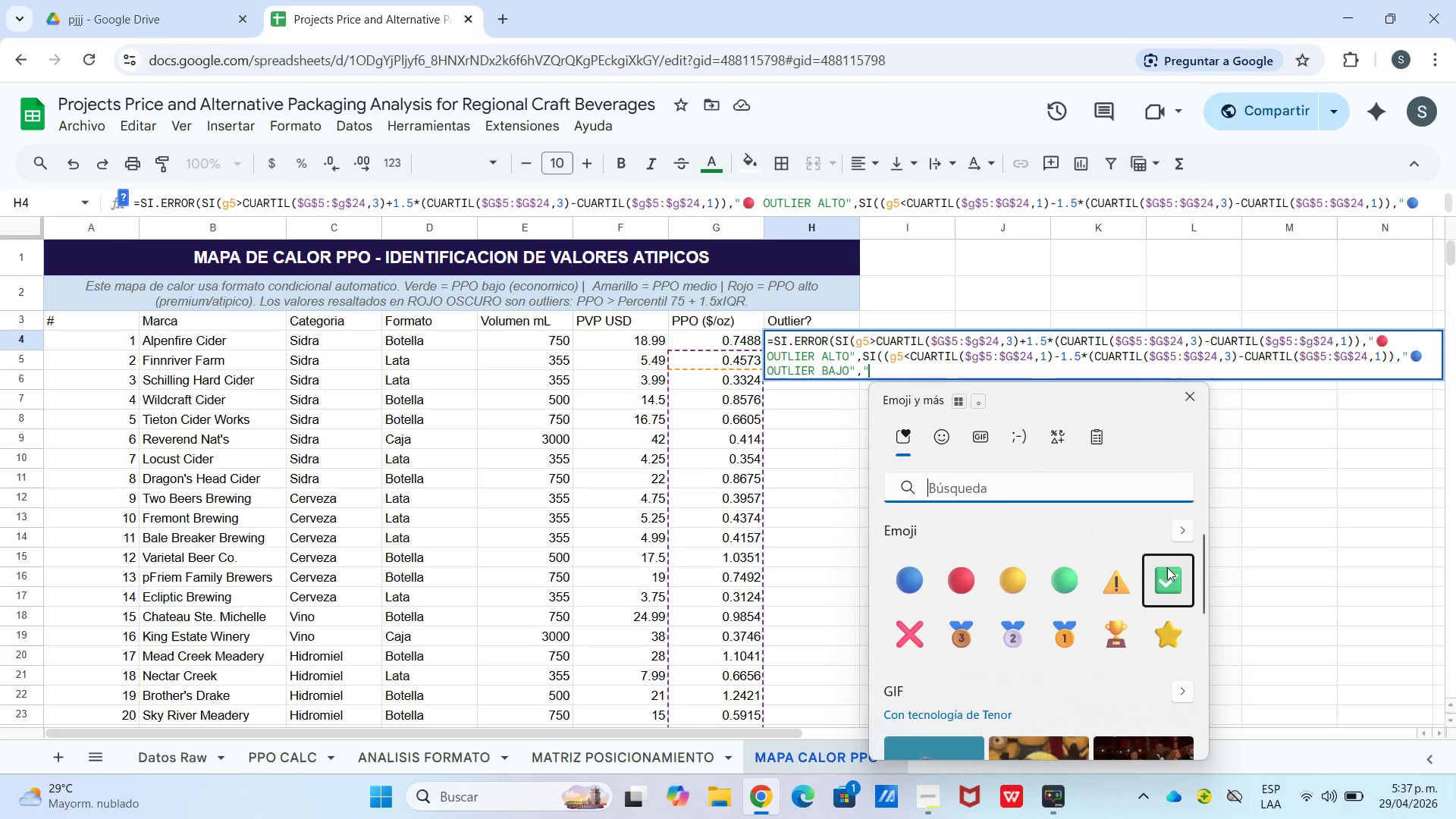 
type( Normal@((<@N&D@()
 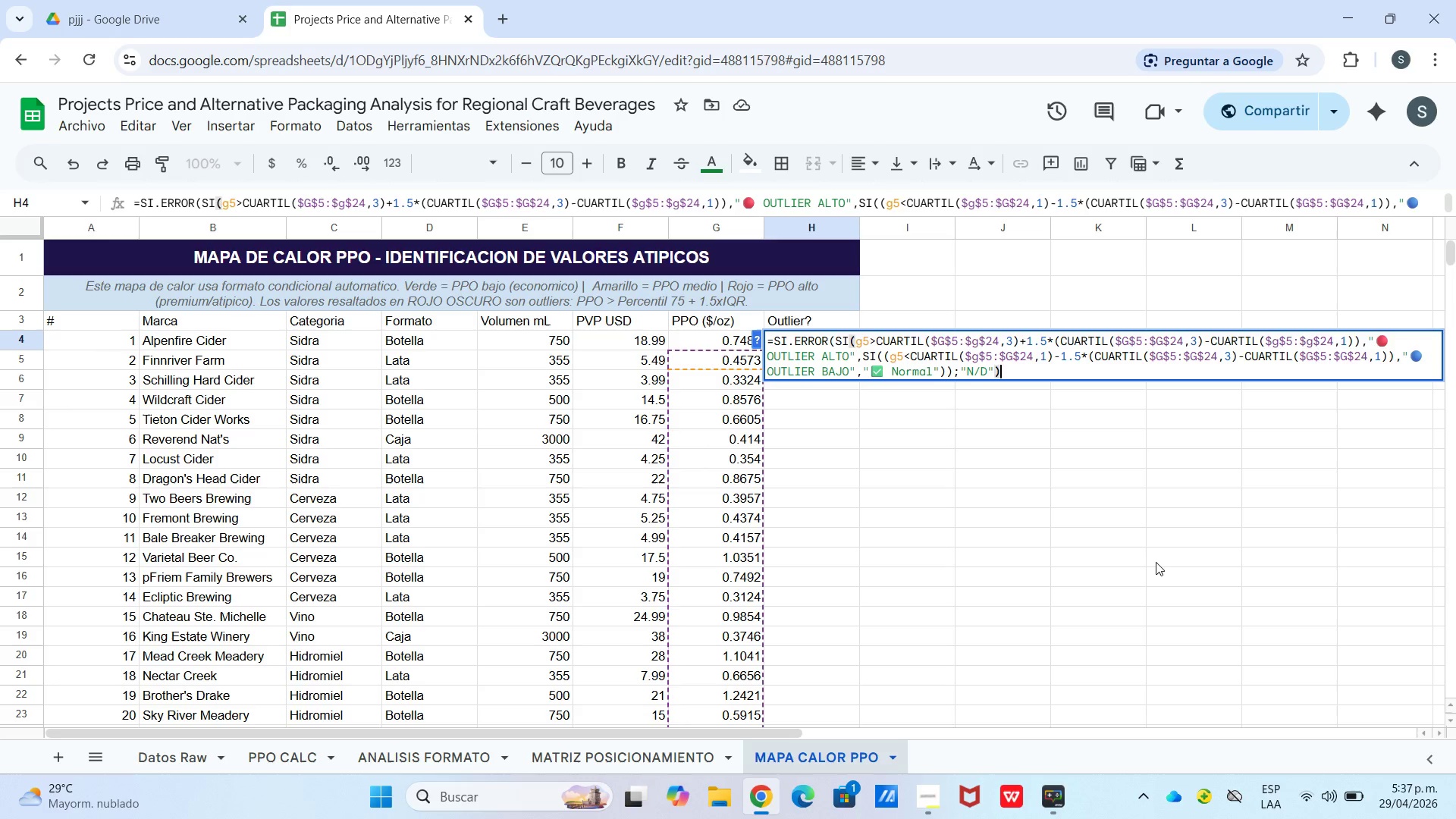 
key(Enter)
 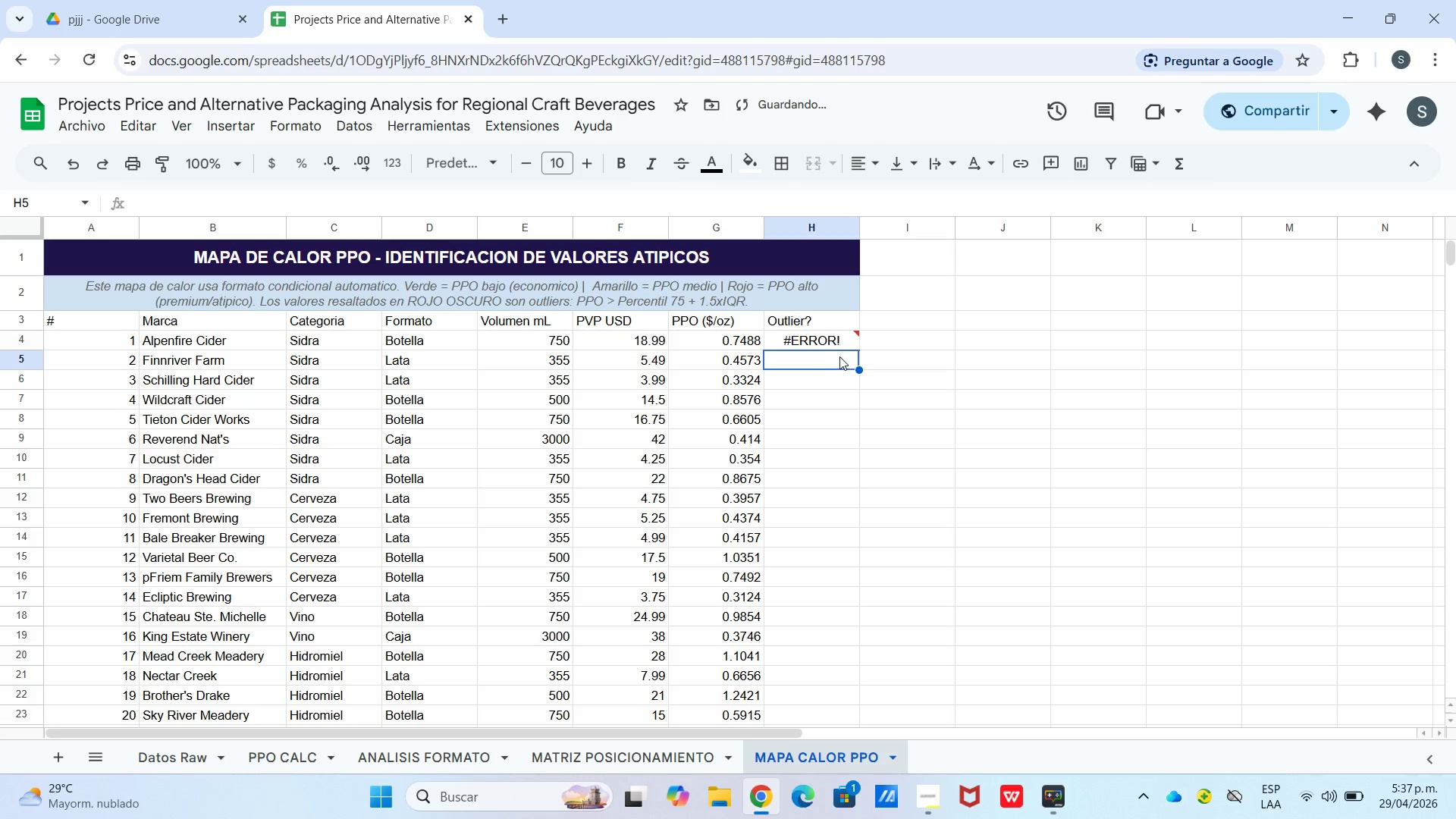 
double_click([831, 336])
 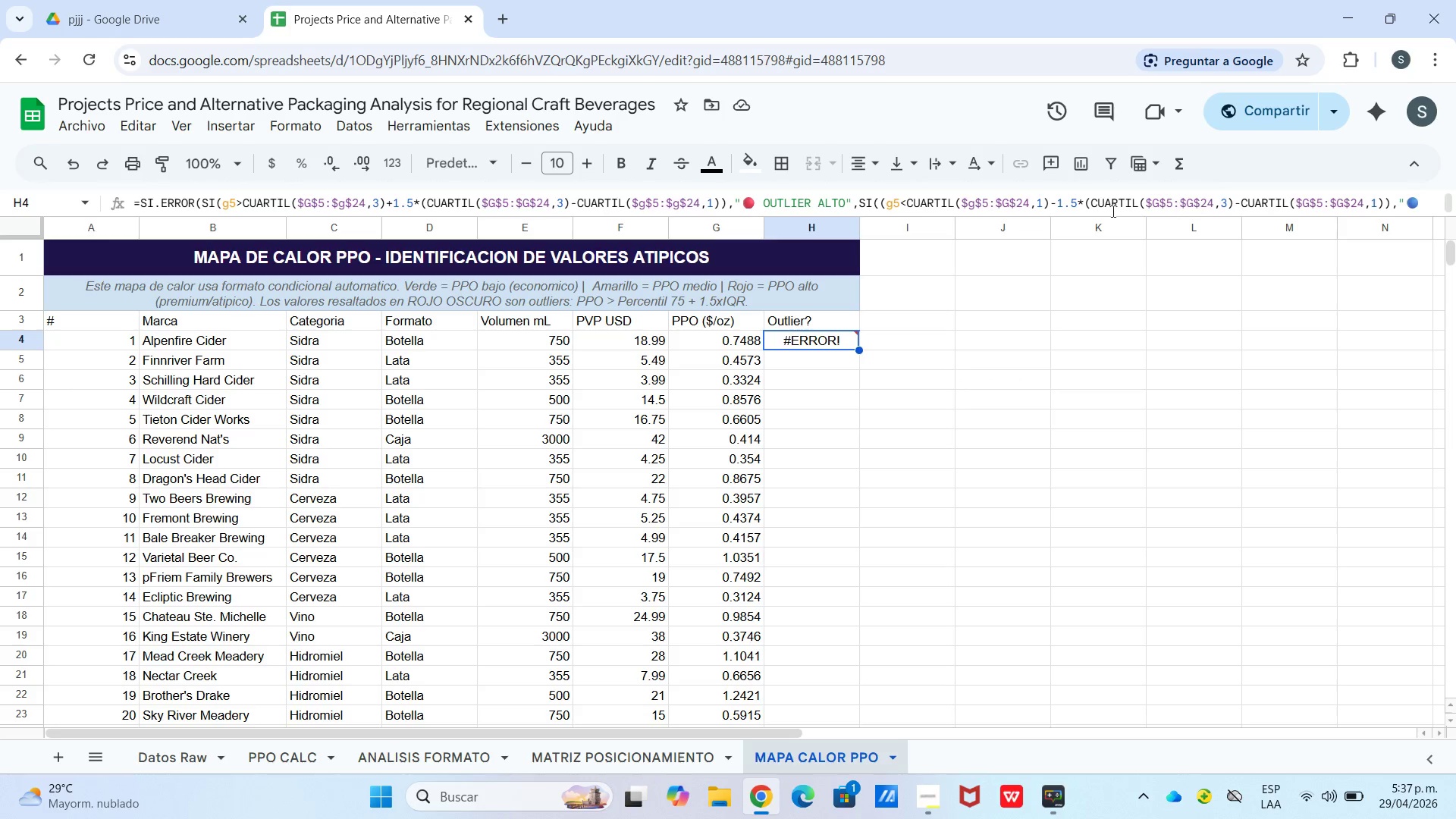 
wait(8.61)
 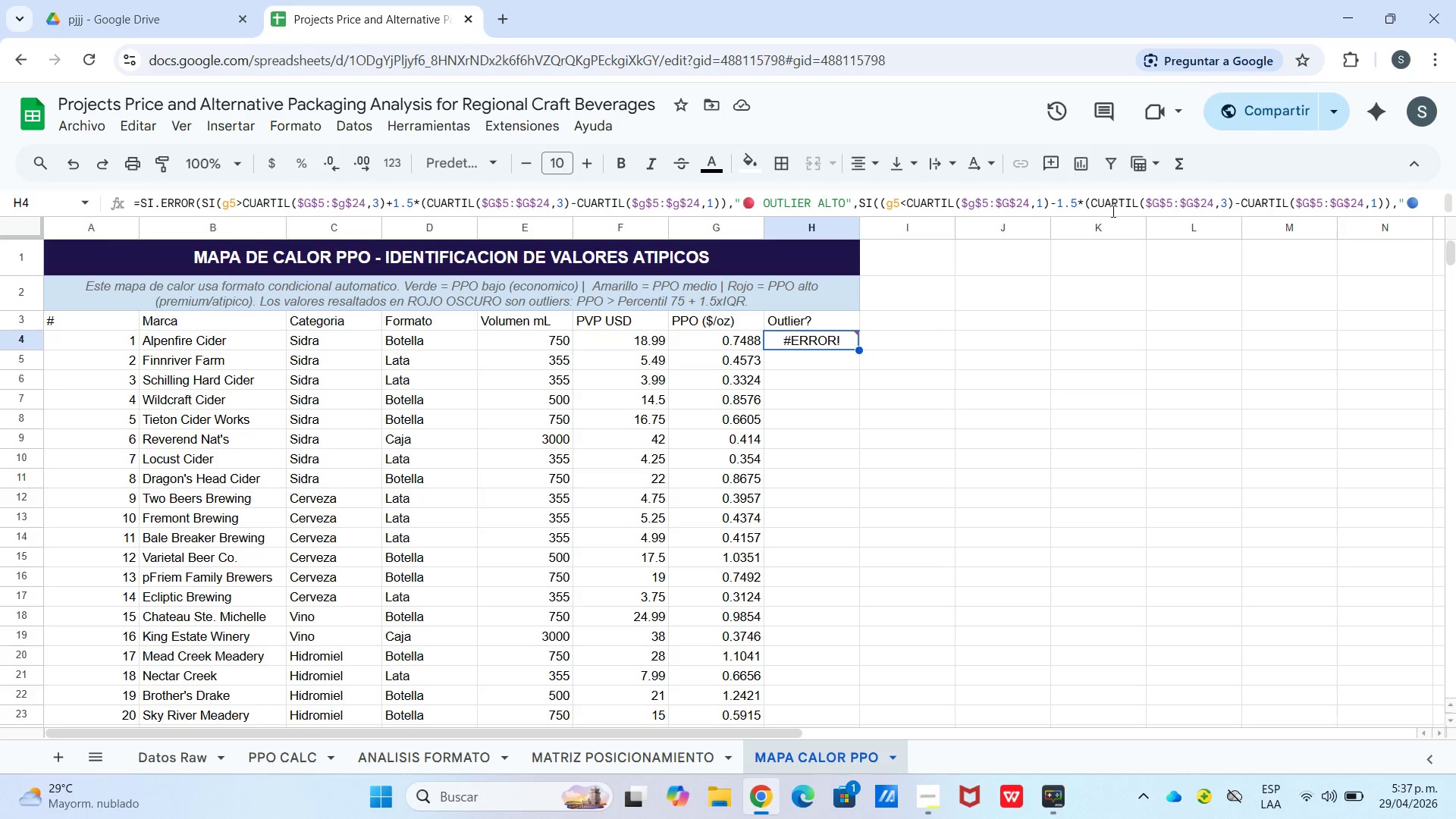 
left_click_drag(start_coordinate=[1429, 213], to_coordinate=[1407, 312])
 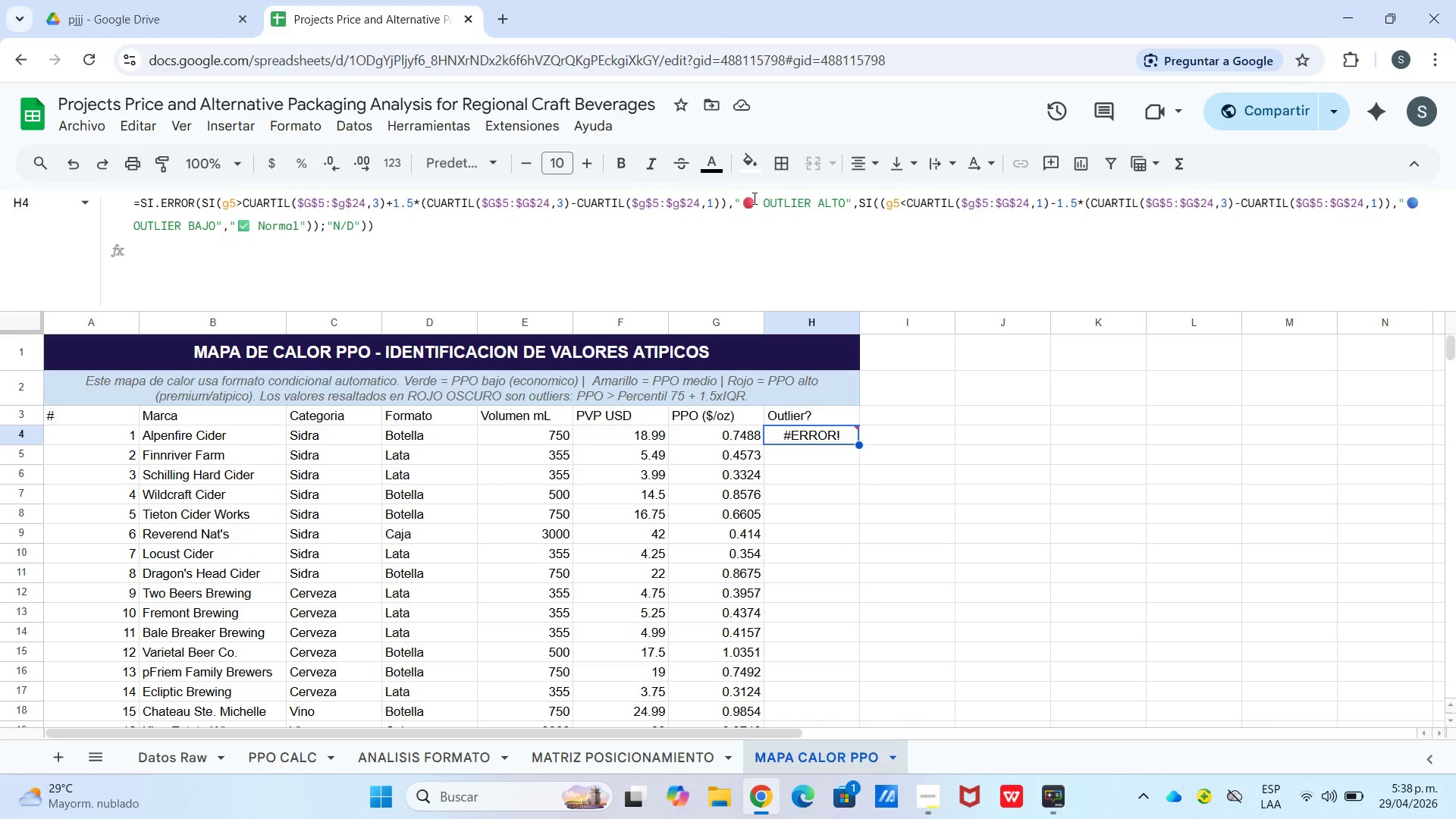 
wait(58.0)
 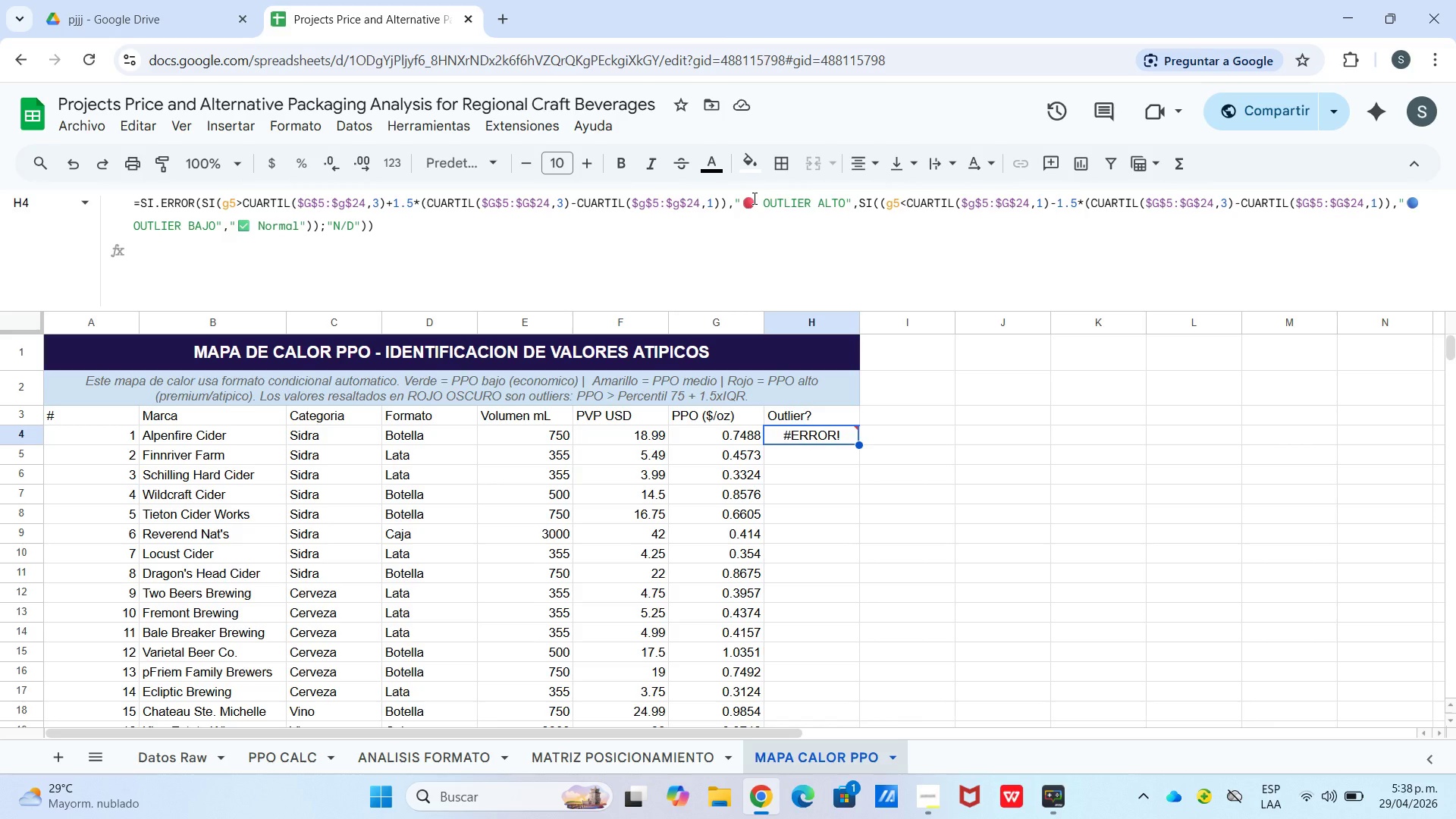 
left_click([877, 211])
 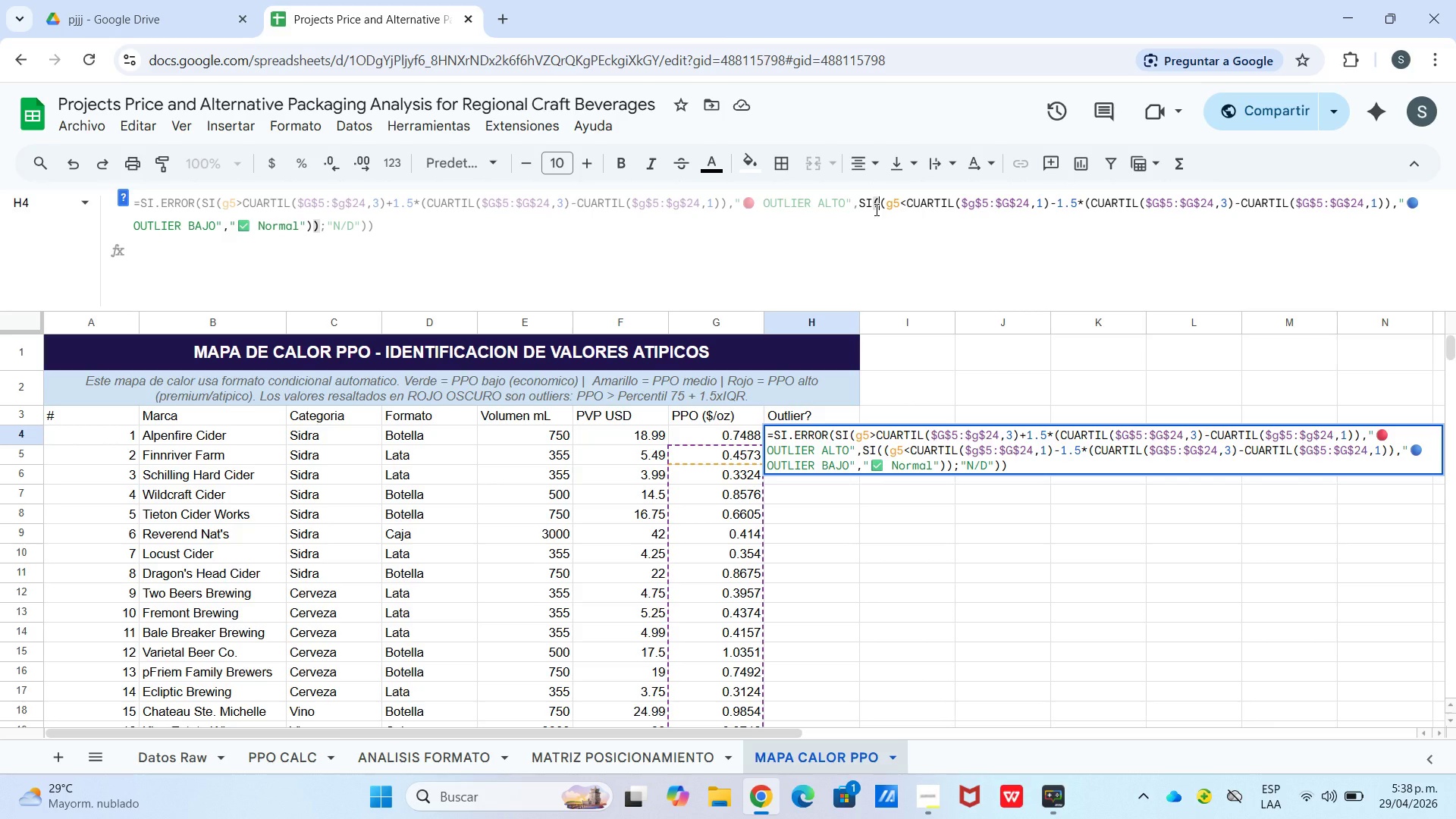 
key(Backspace)
 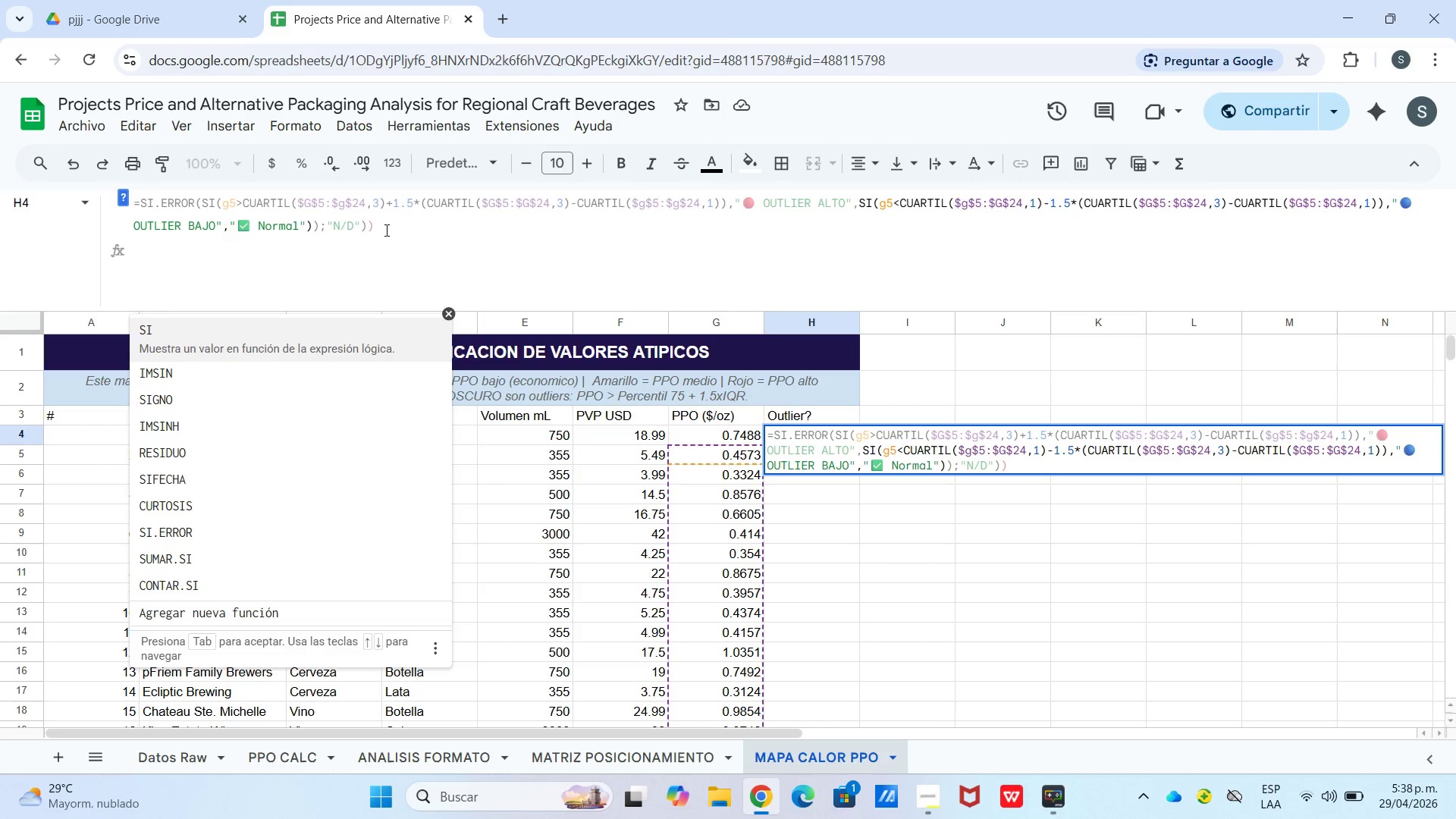 
left_click([384, 230])
 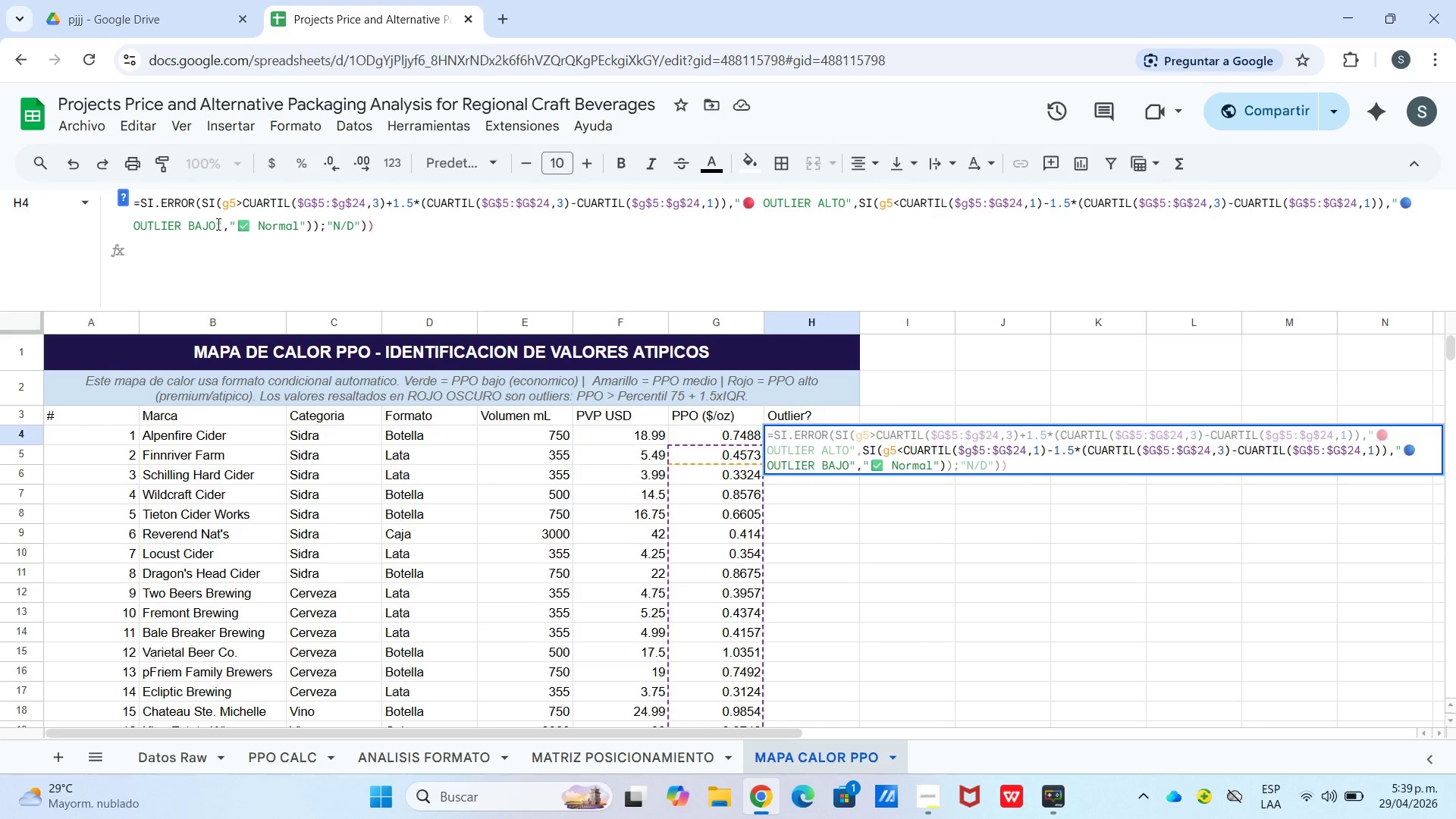 
wait(36.84)
 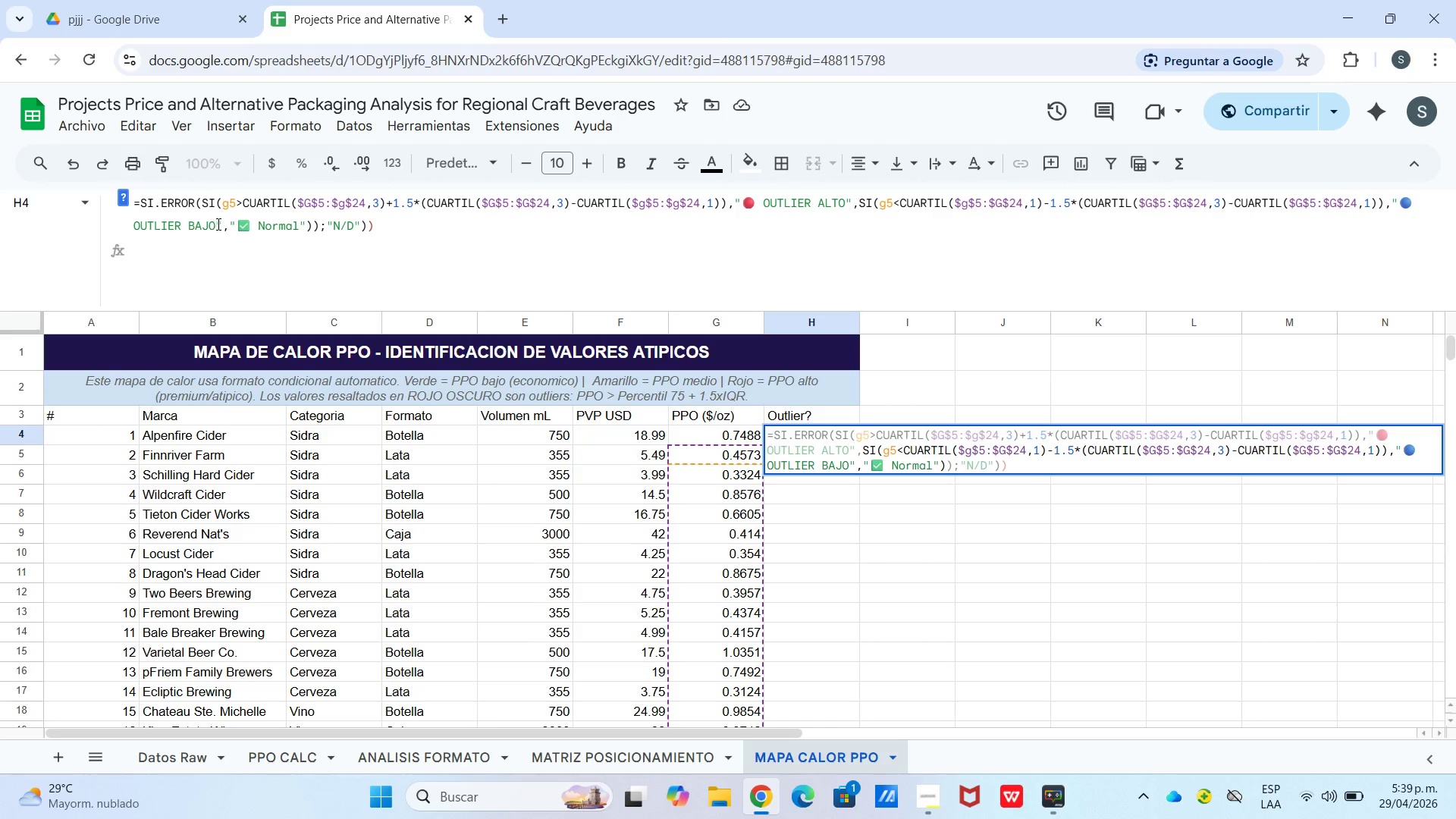 
left_click([378, 226])
 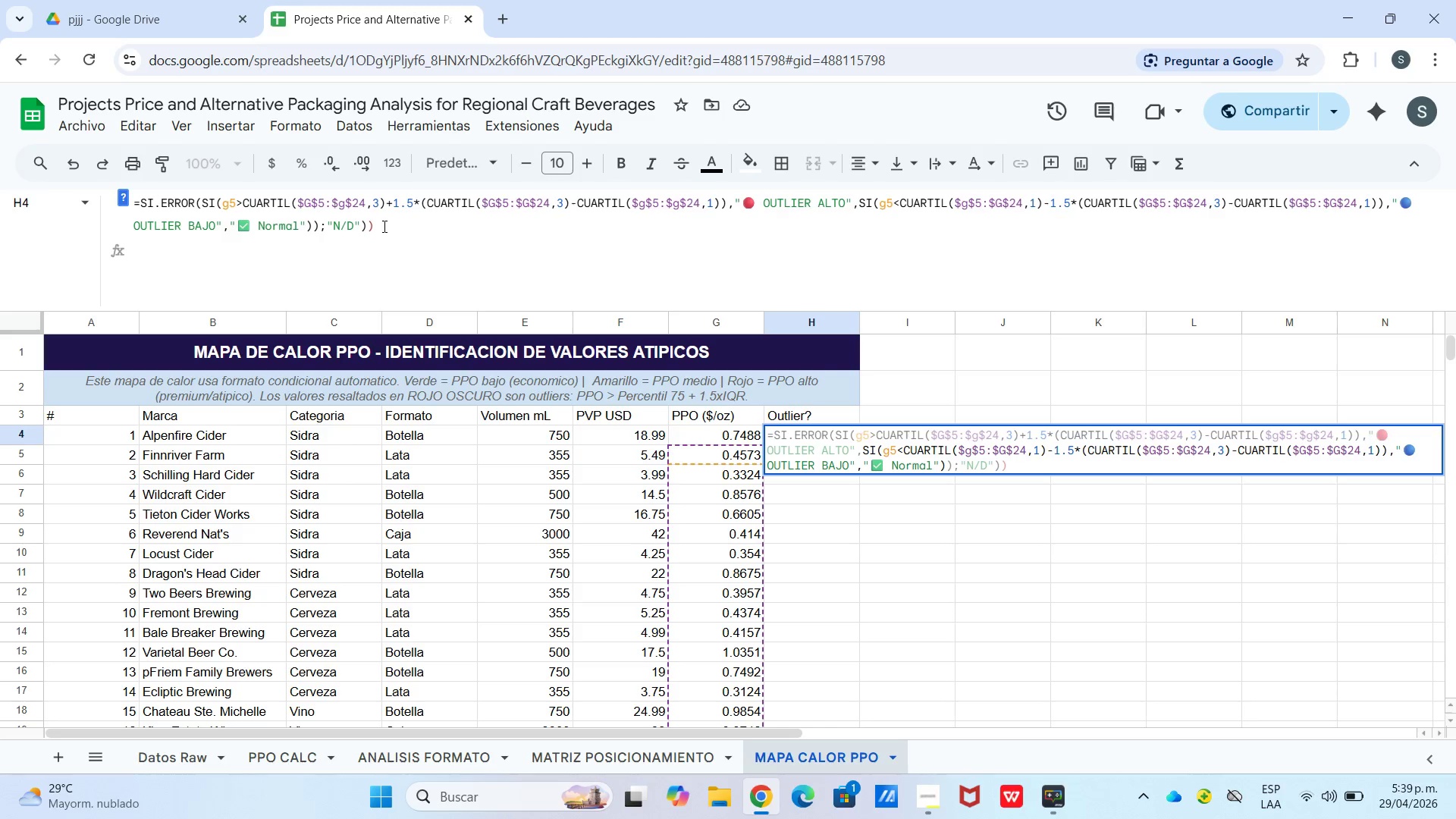 
key(Backspace)
 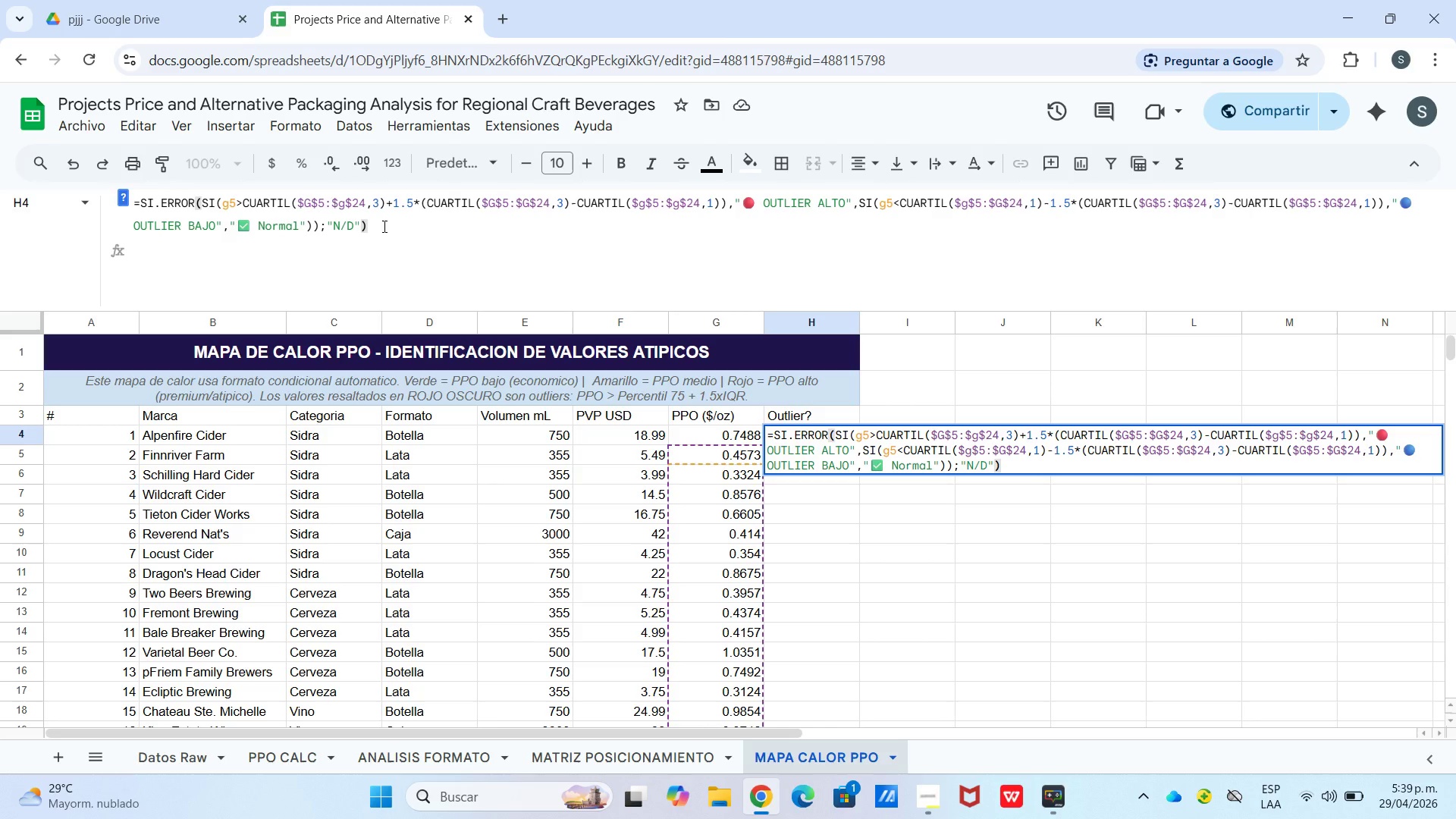 
key(Enter)
 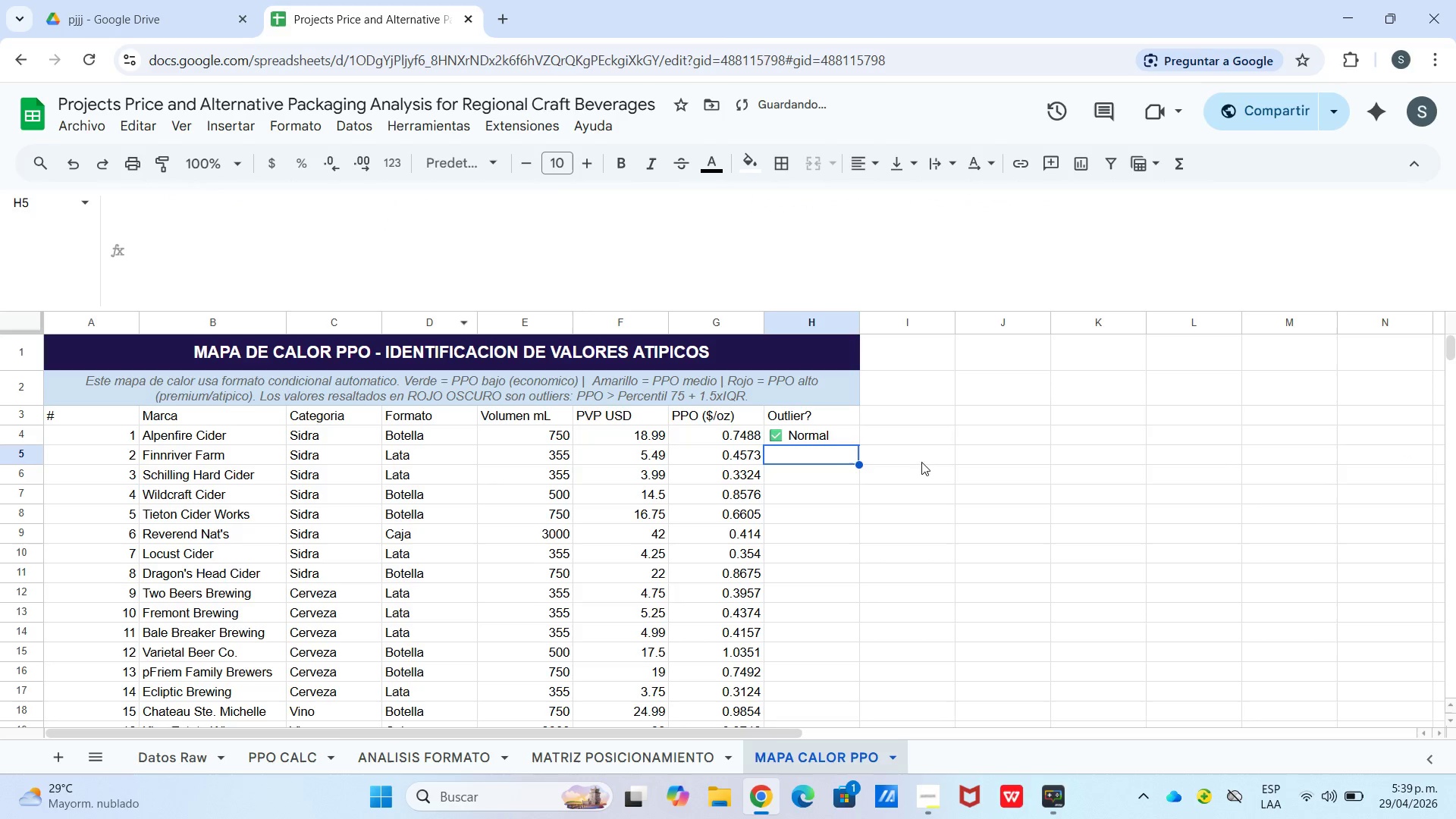 
left_click([830, 440])
 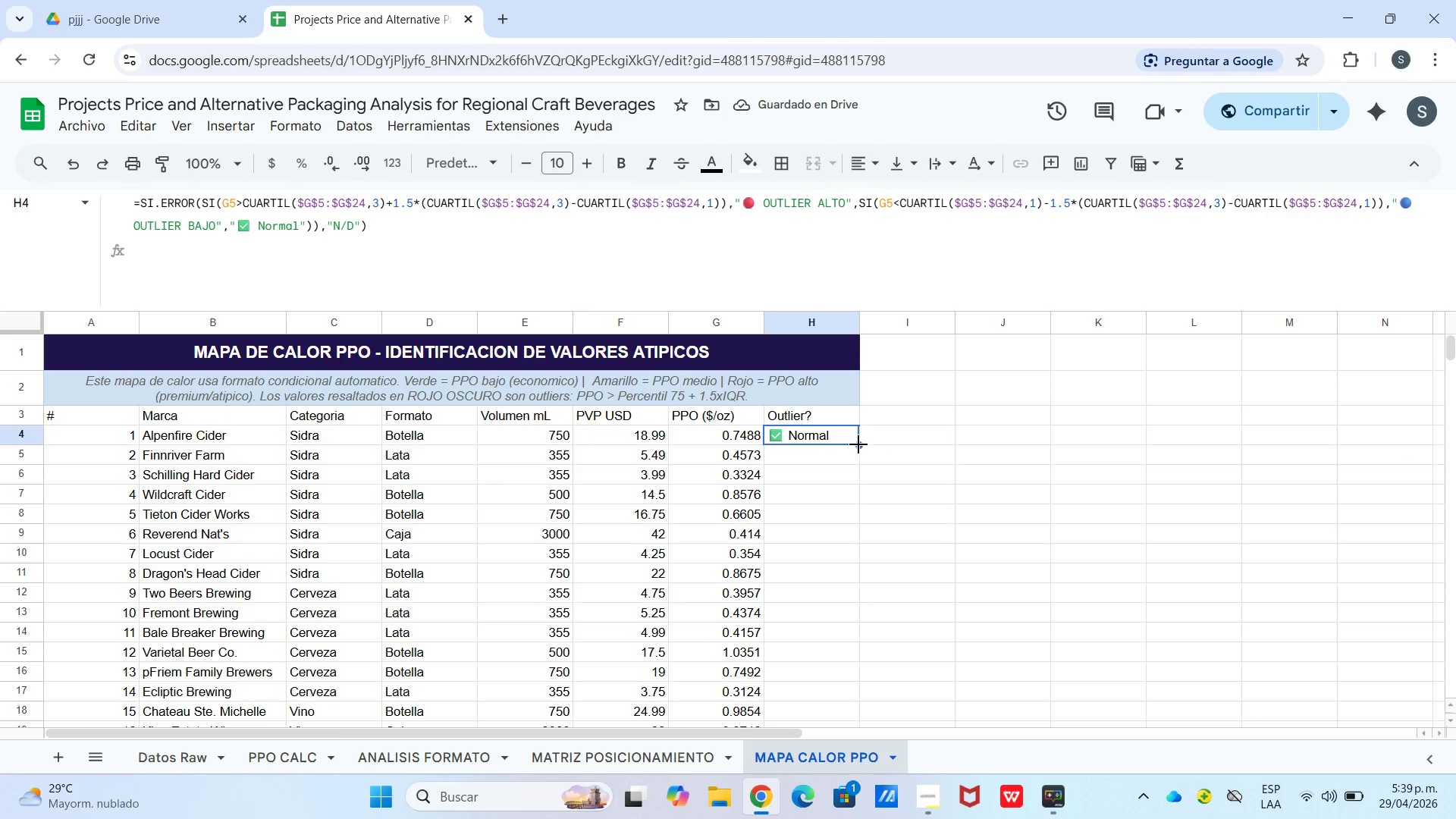 
left_click_drag(start_coordinate=[857, 444], to_coordinate=[827, 622])
 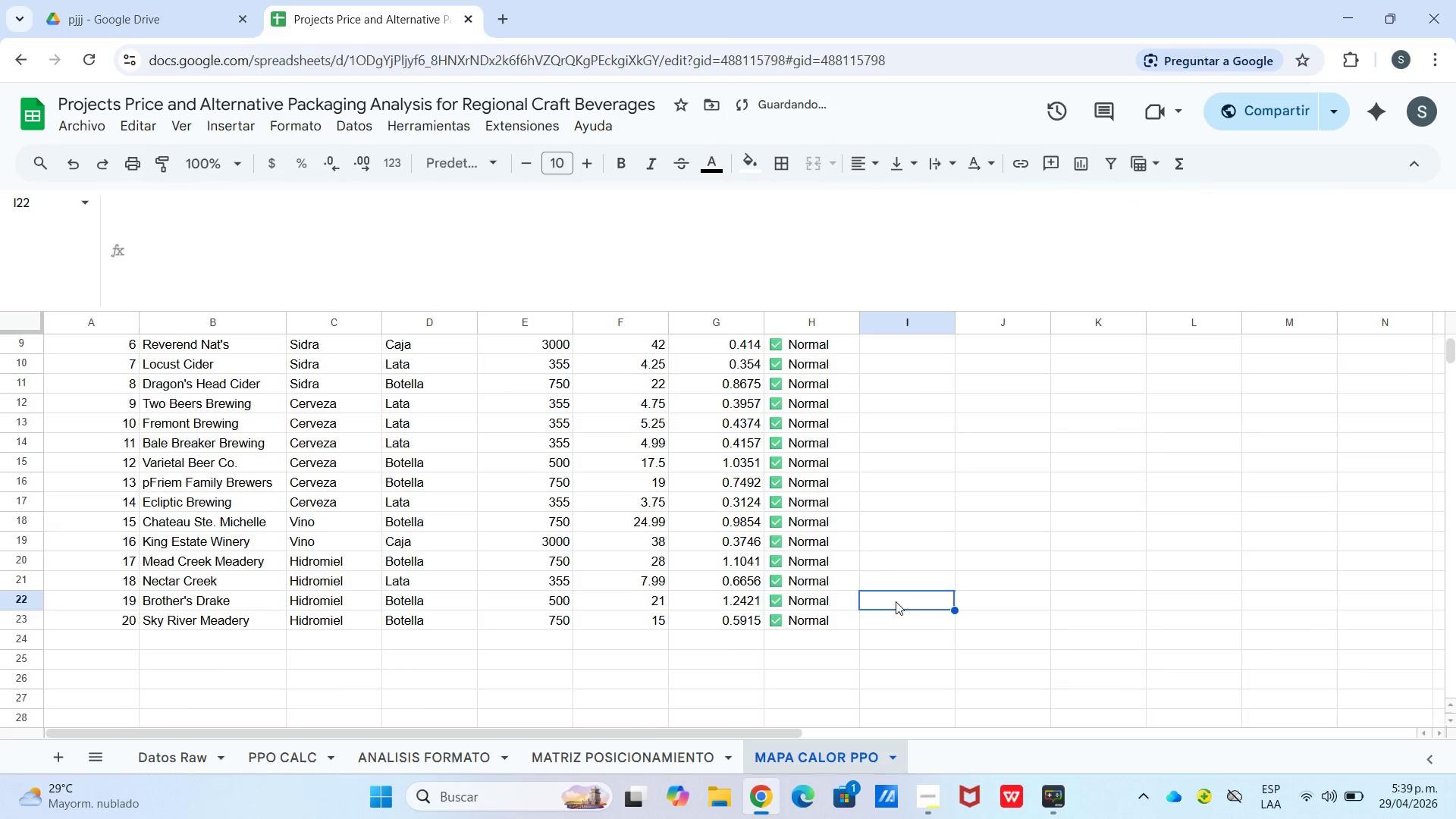 
scroll: coordinate [853, 505], scroll_direction: down, amount: 2.0
 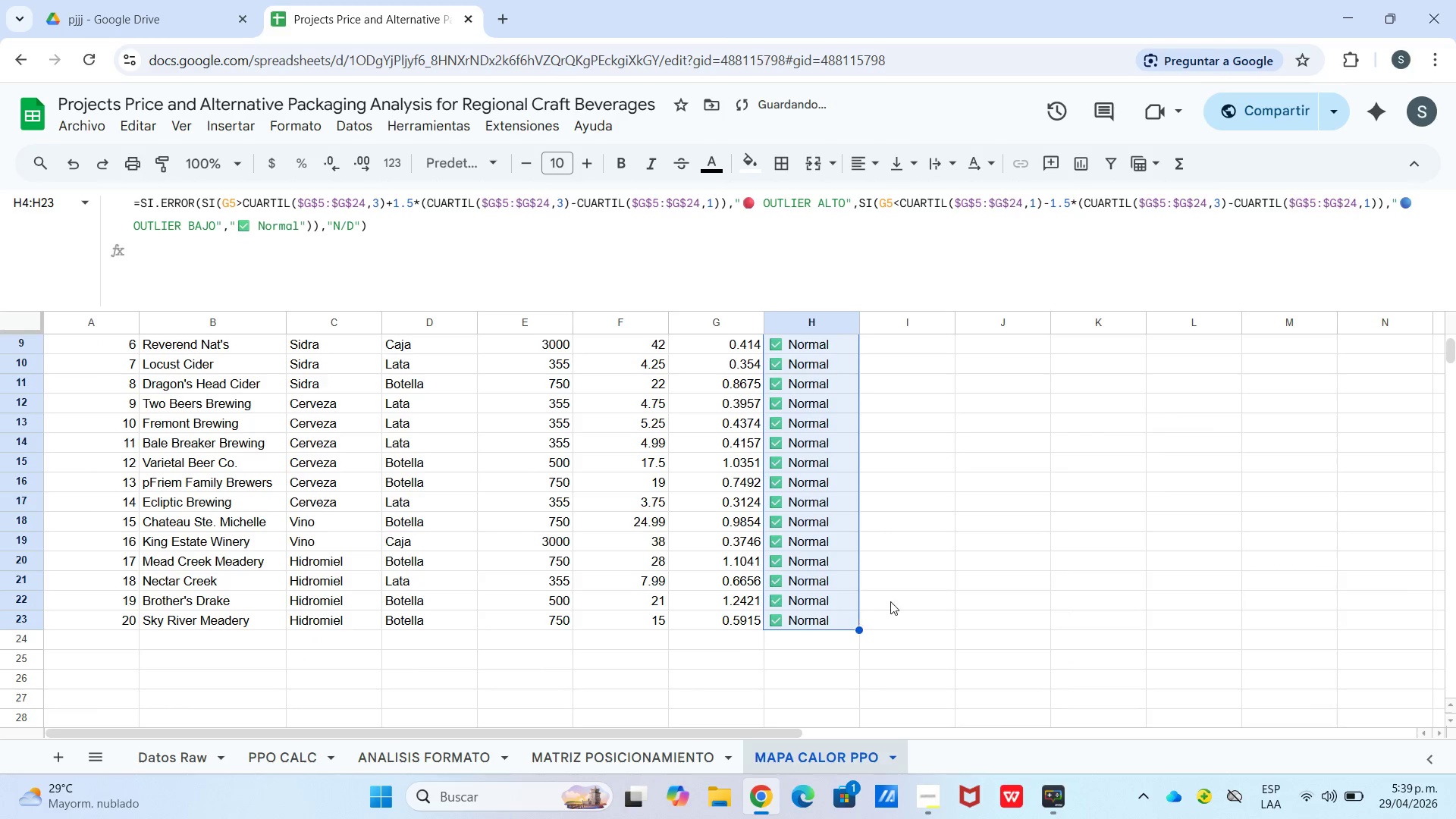 
scroll: coordinate [897, 597], scroll_direction: up, amount: 3.0
 